 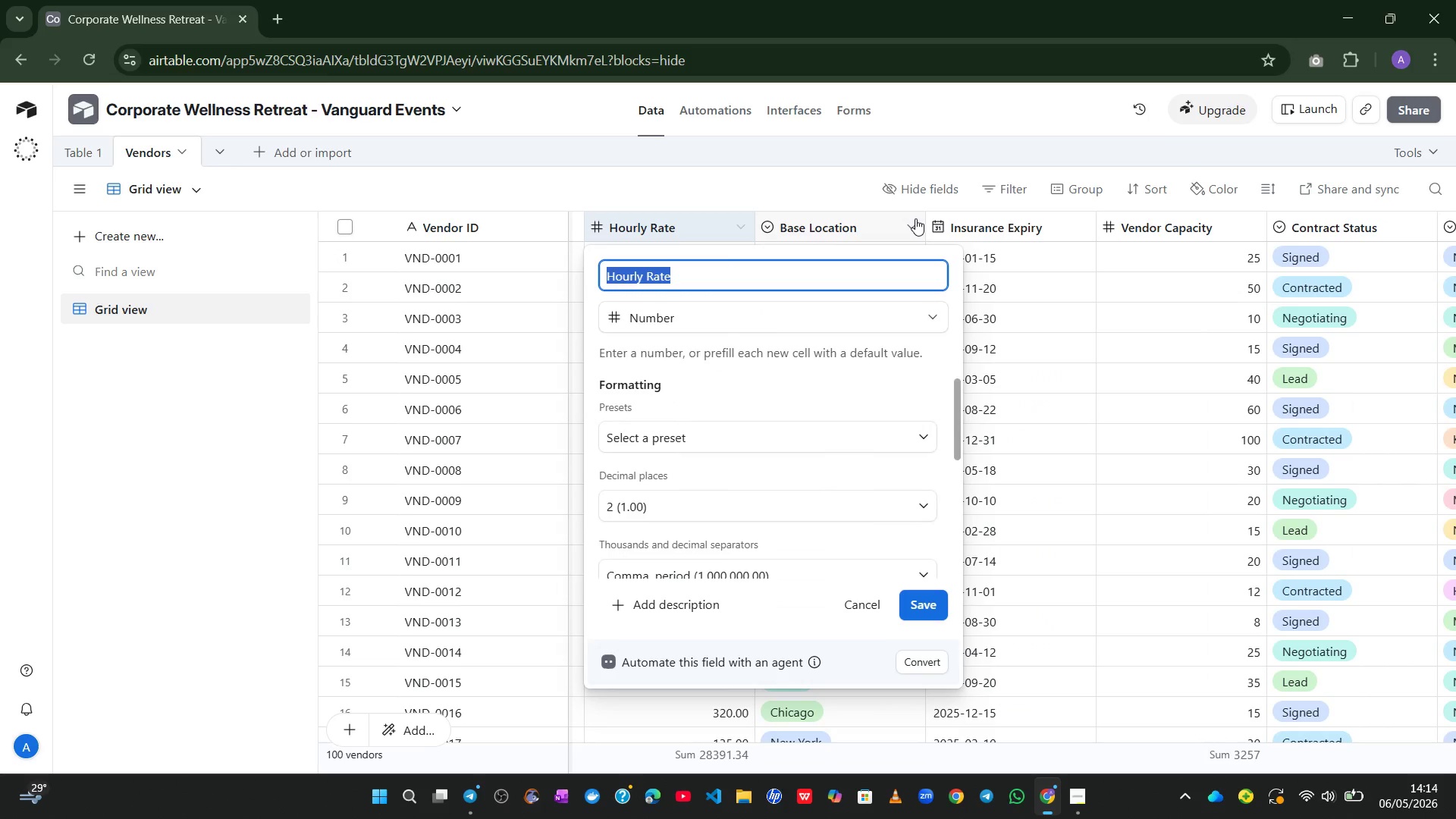 
left_click([871, 307])
 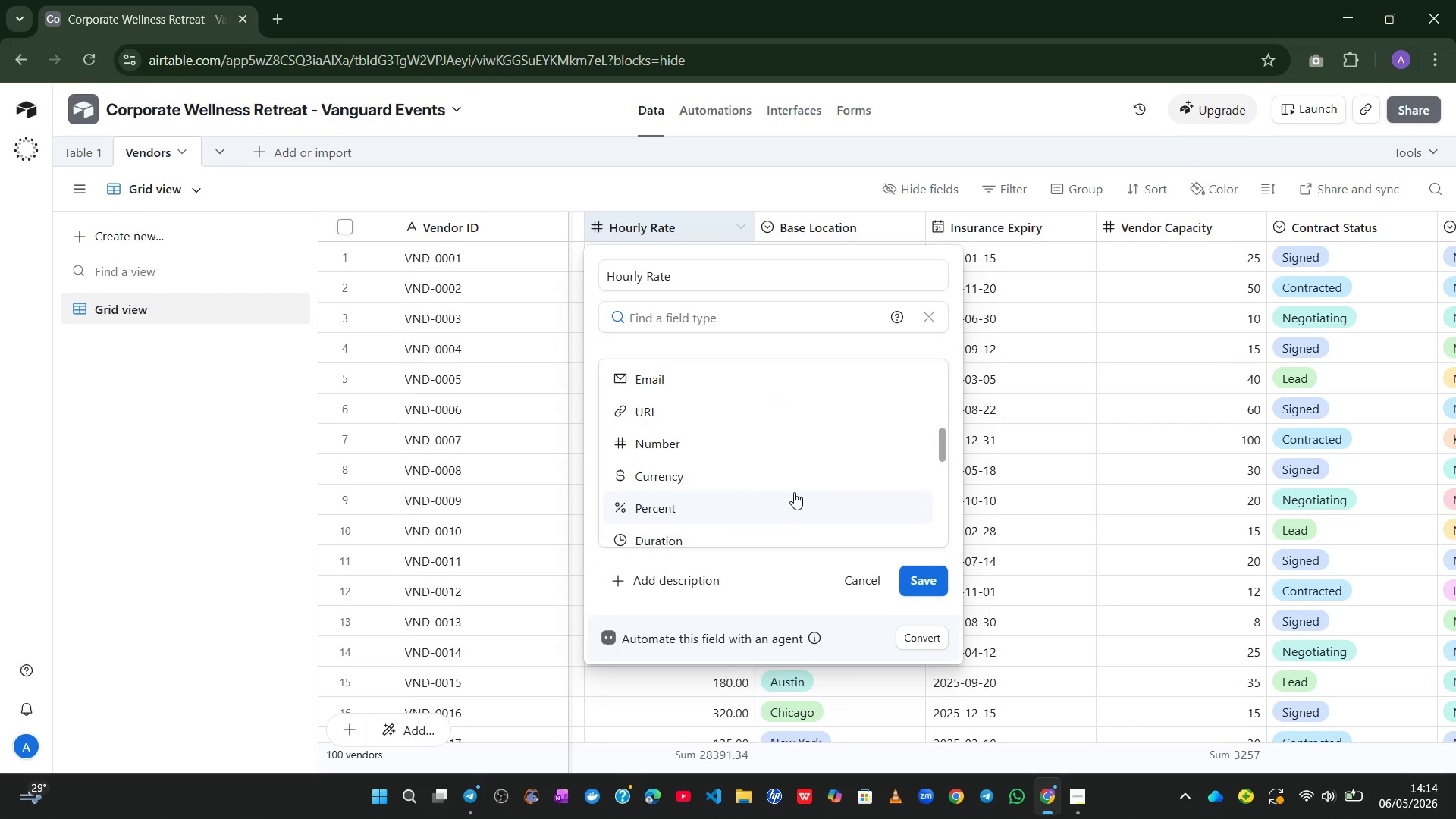 
left_click([755, 460])
 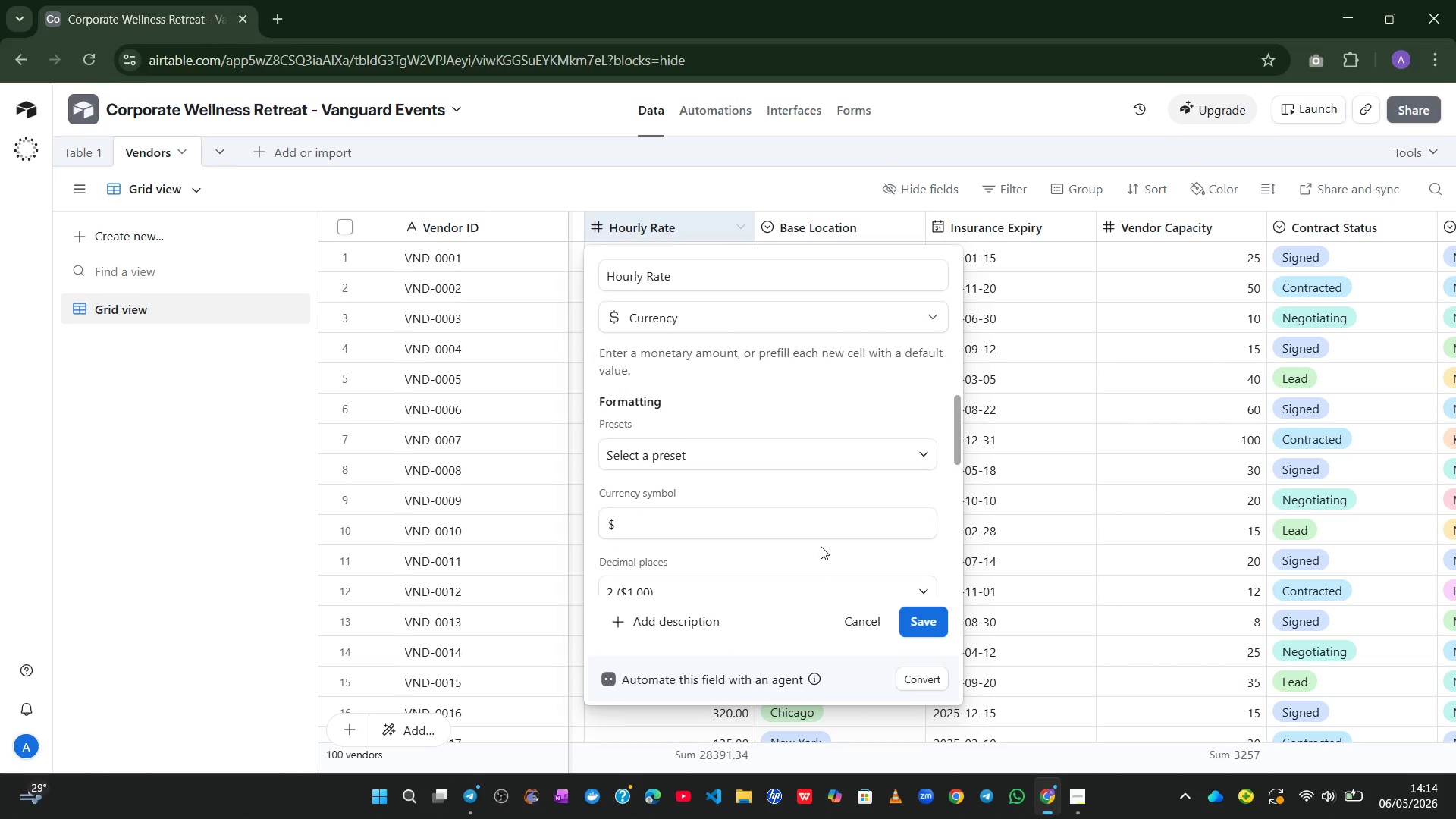 
wait(5.83)
 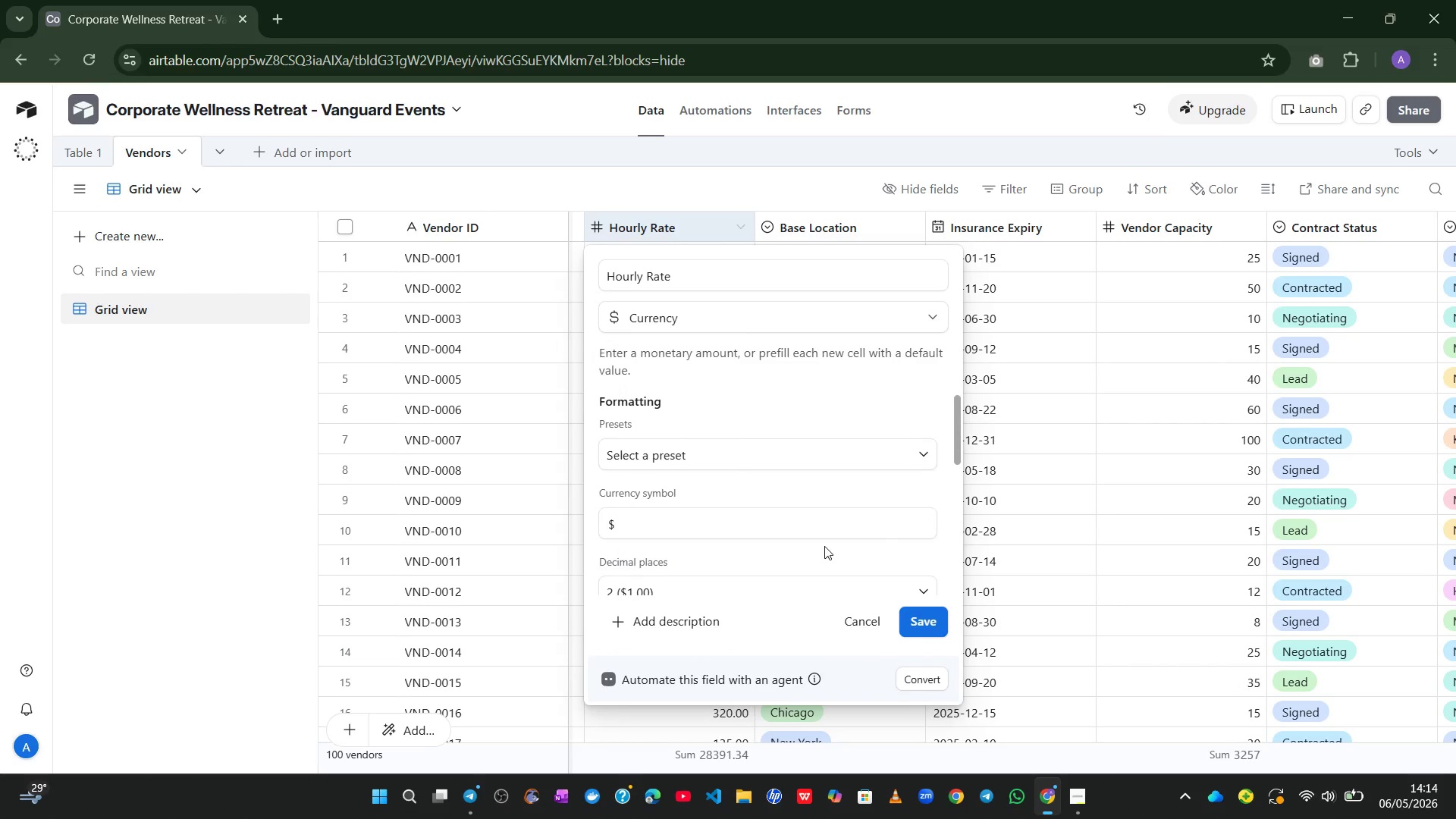 
left_click([923, 638])
 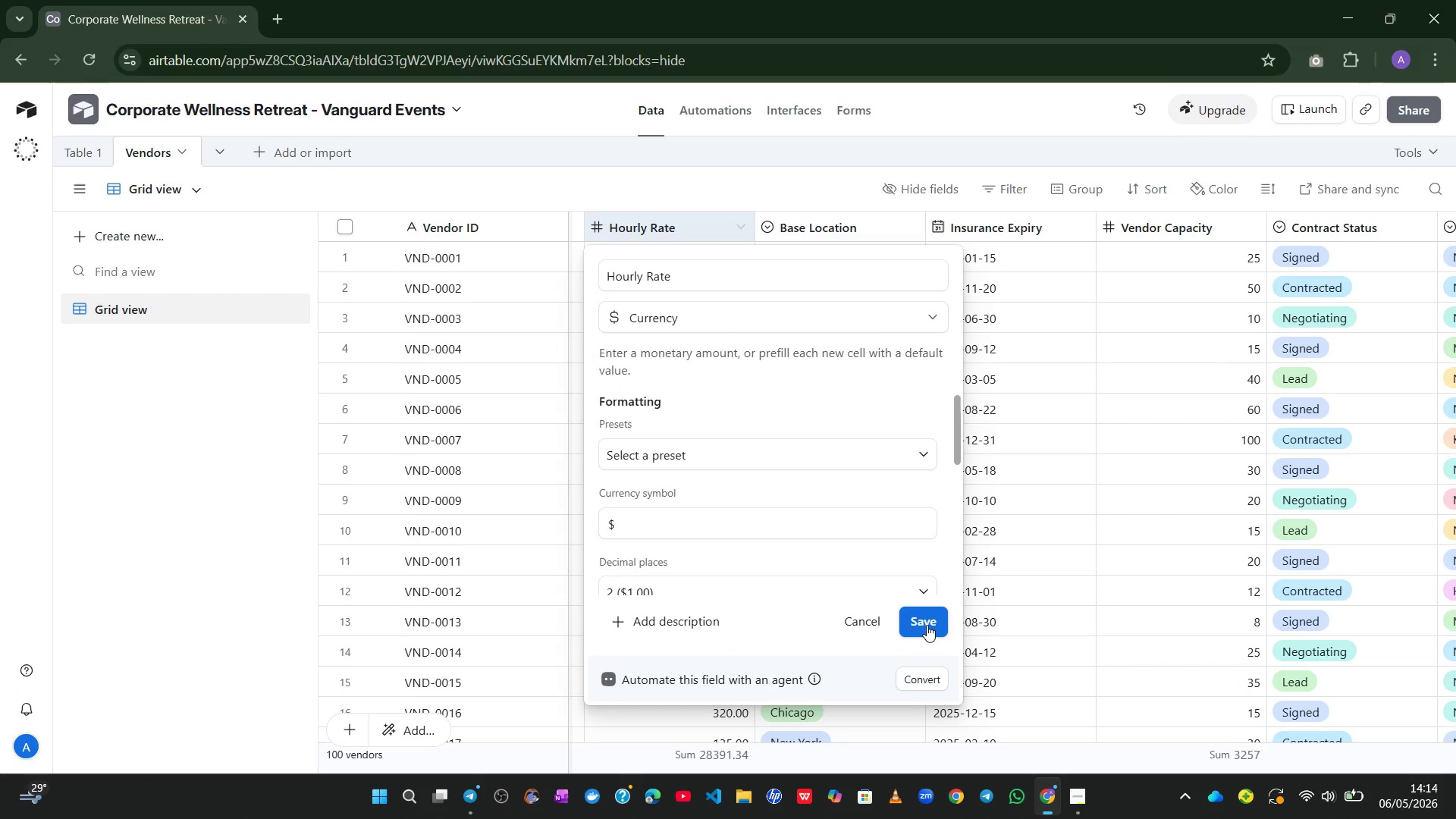 
left_click([927, 625])
 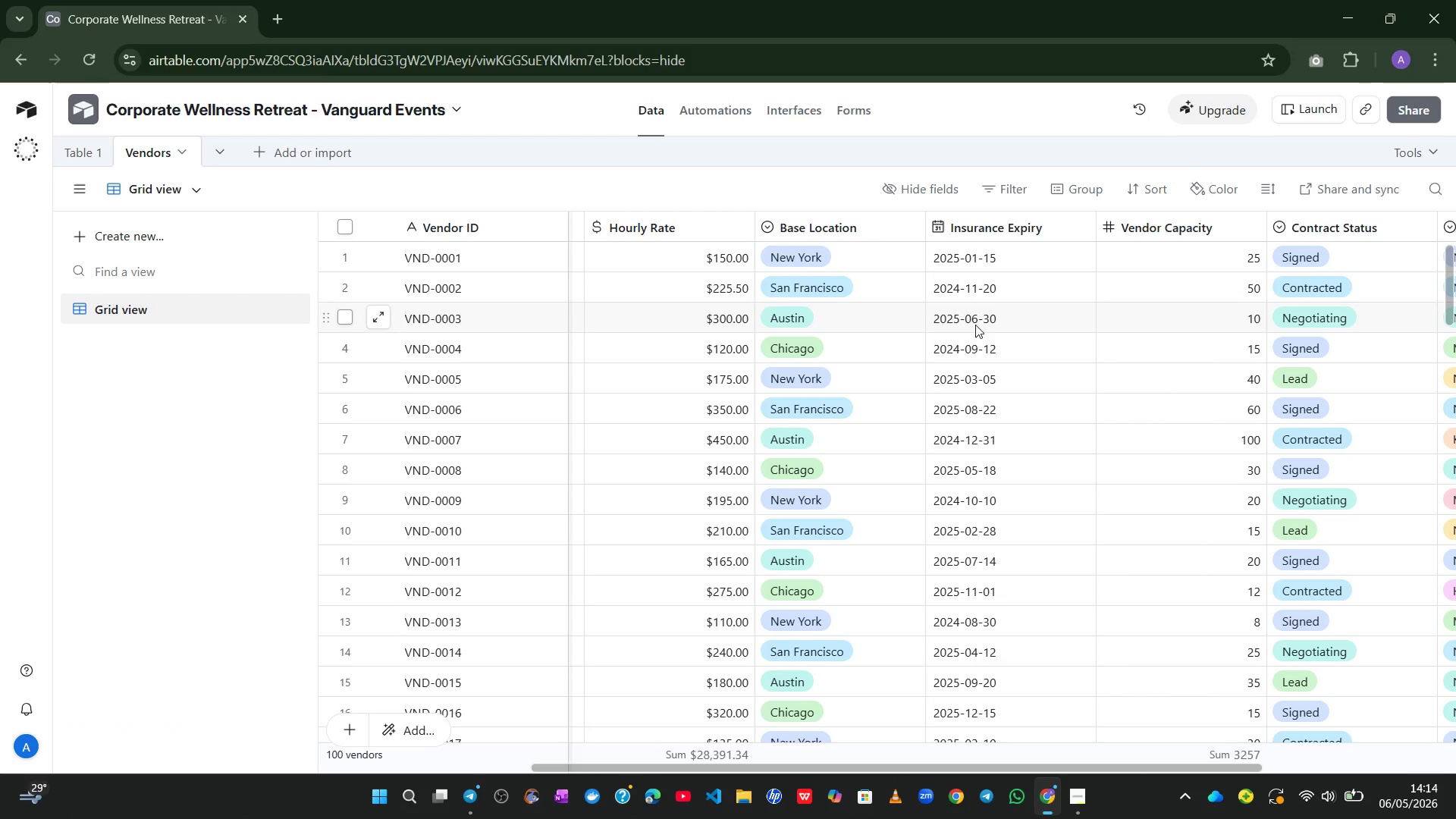 
wait(17.8)
 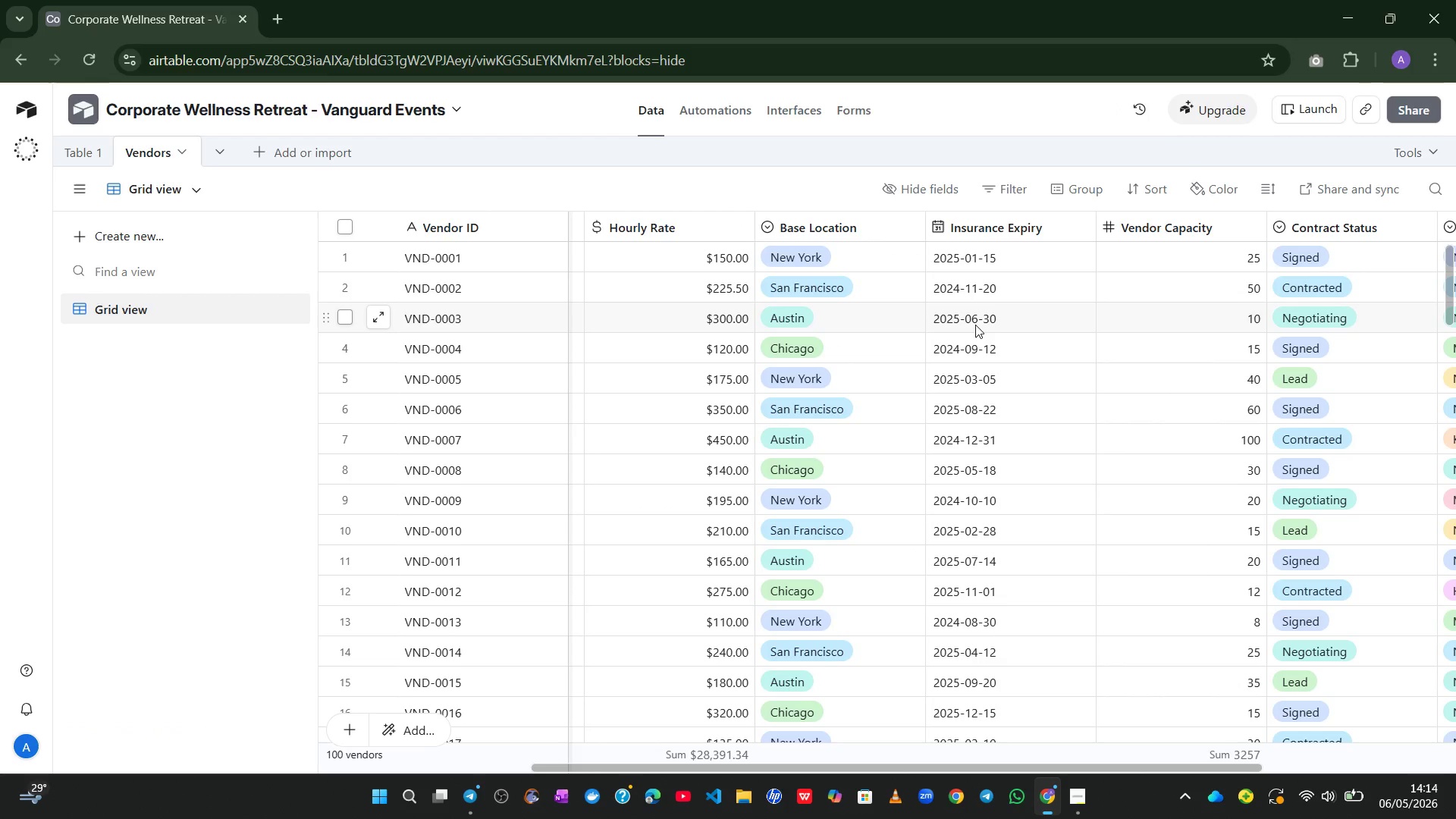 
left_click([1130, 228])
 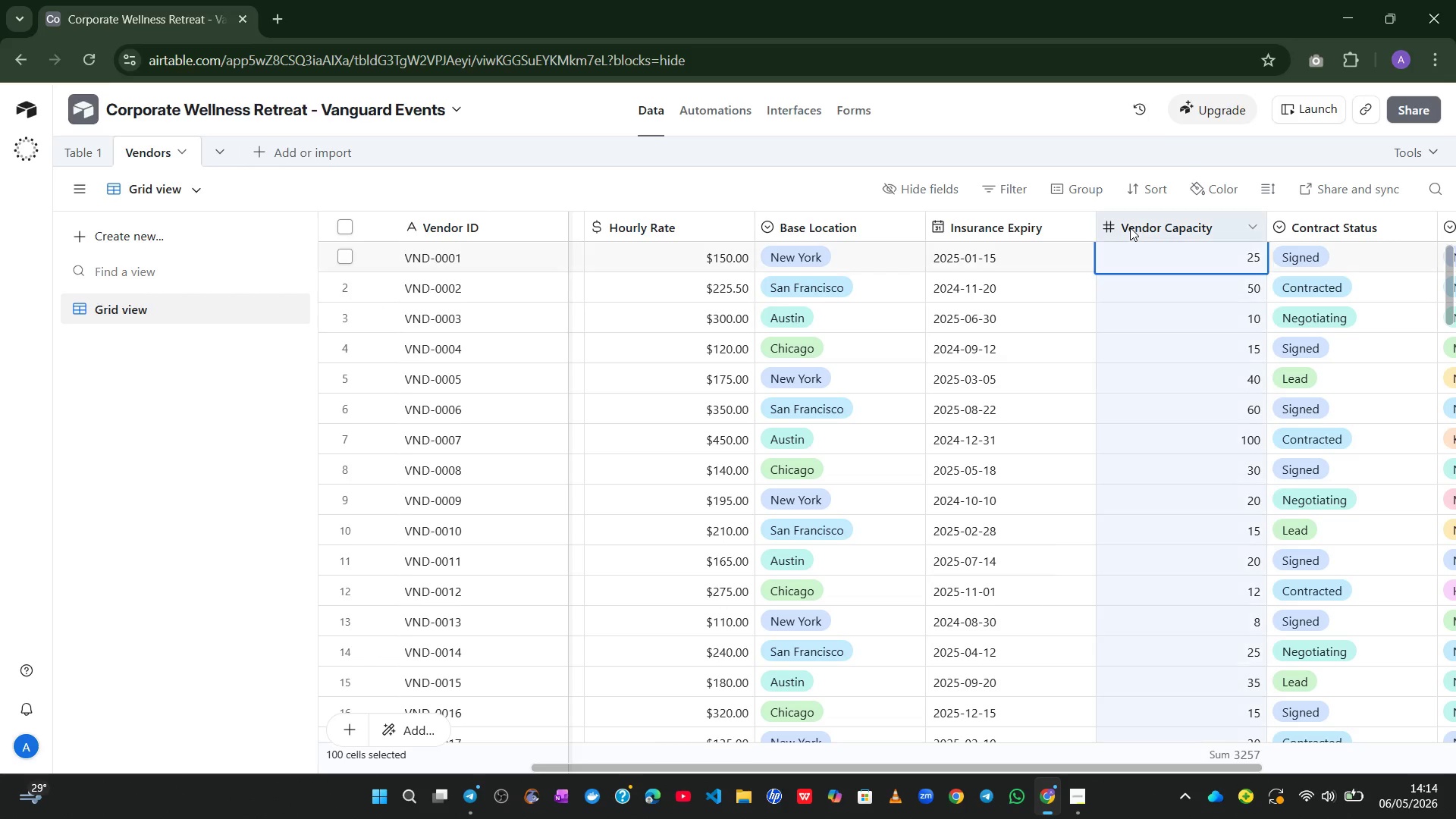 
double_click([1130, 228])
 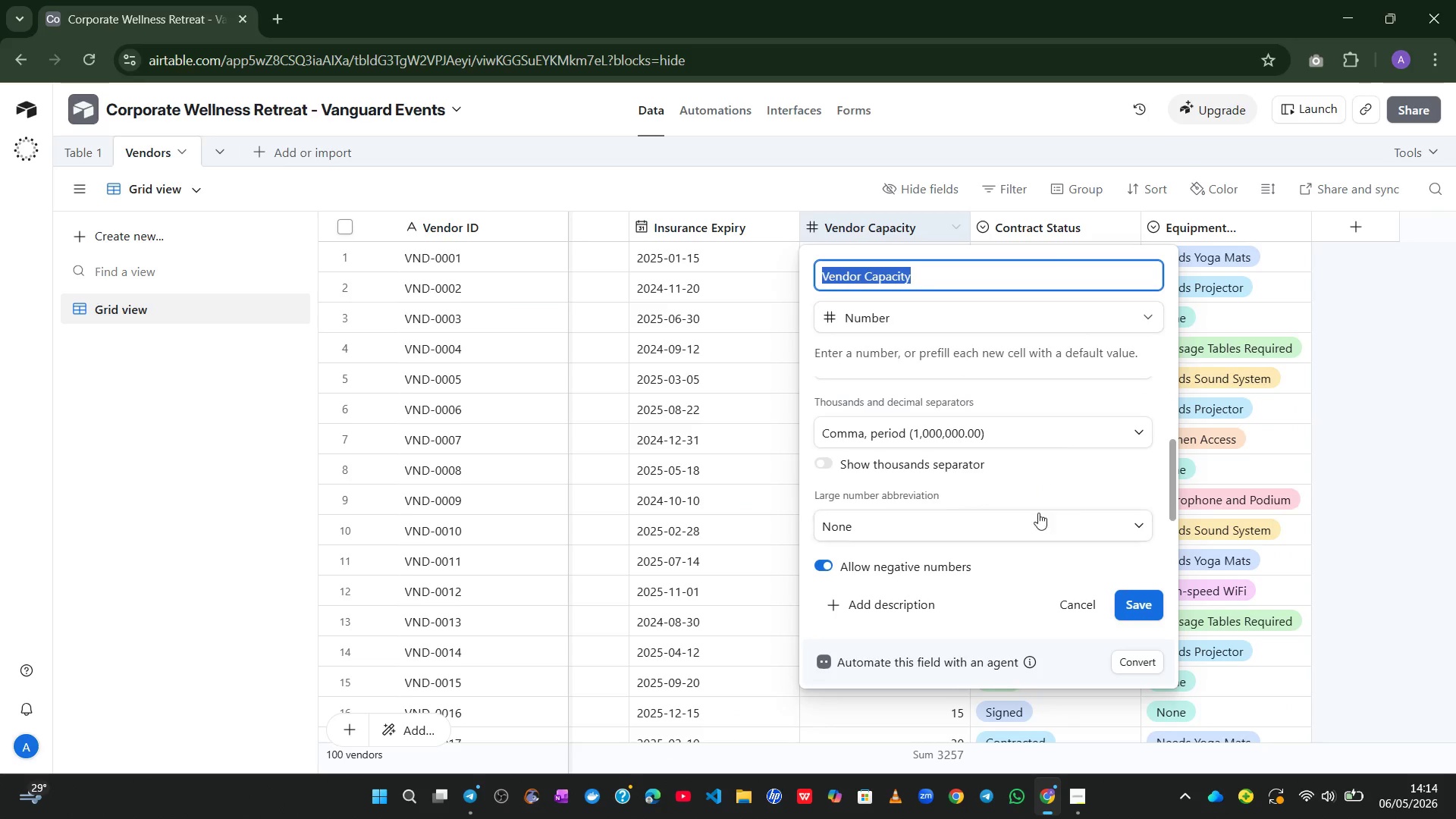 
wait(5.09)
 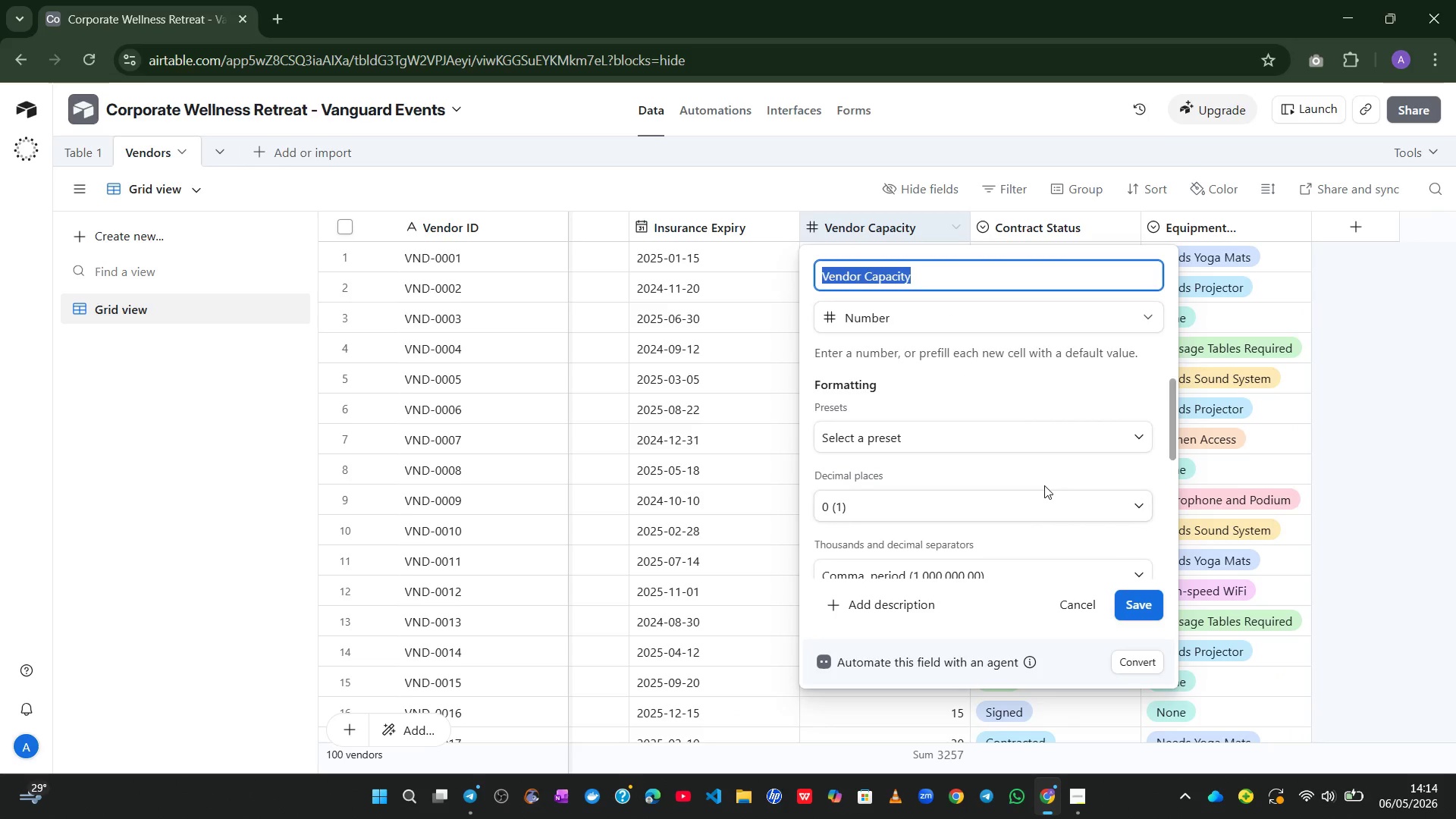 
left_click([1085, 615])
 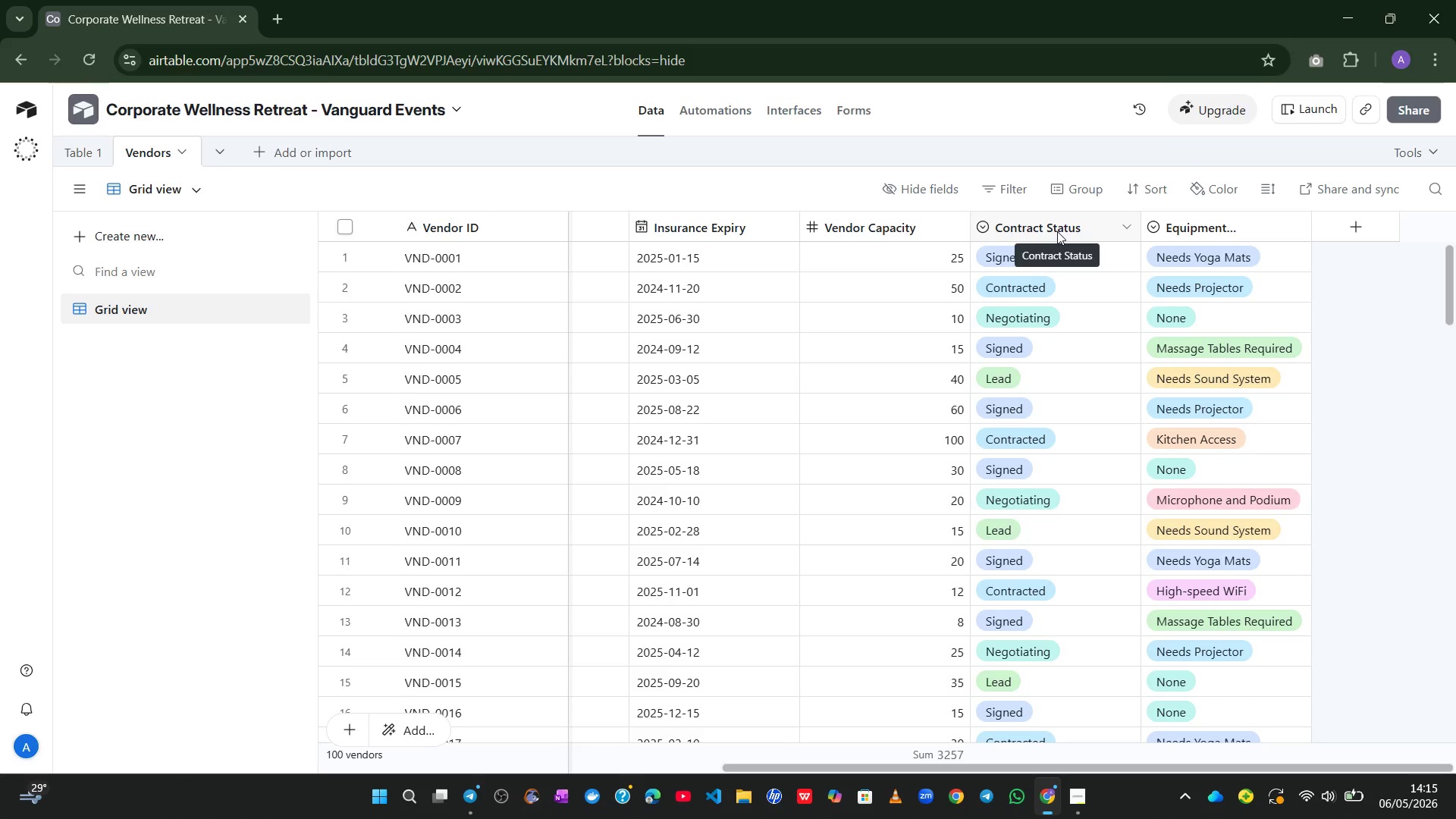 
wait(21.75)
 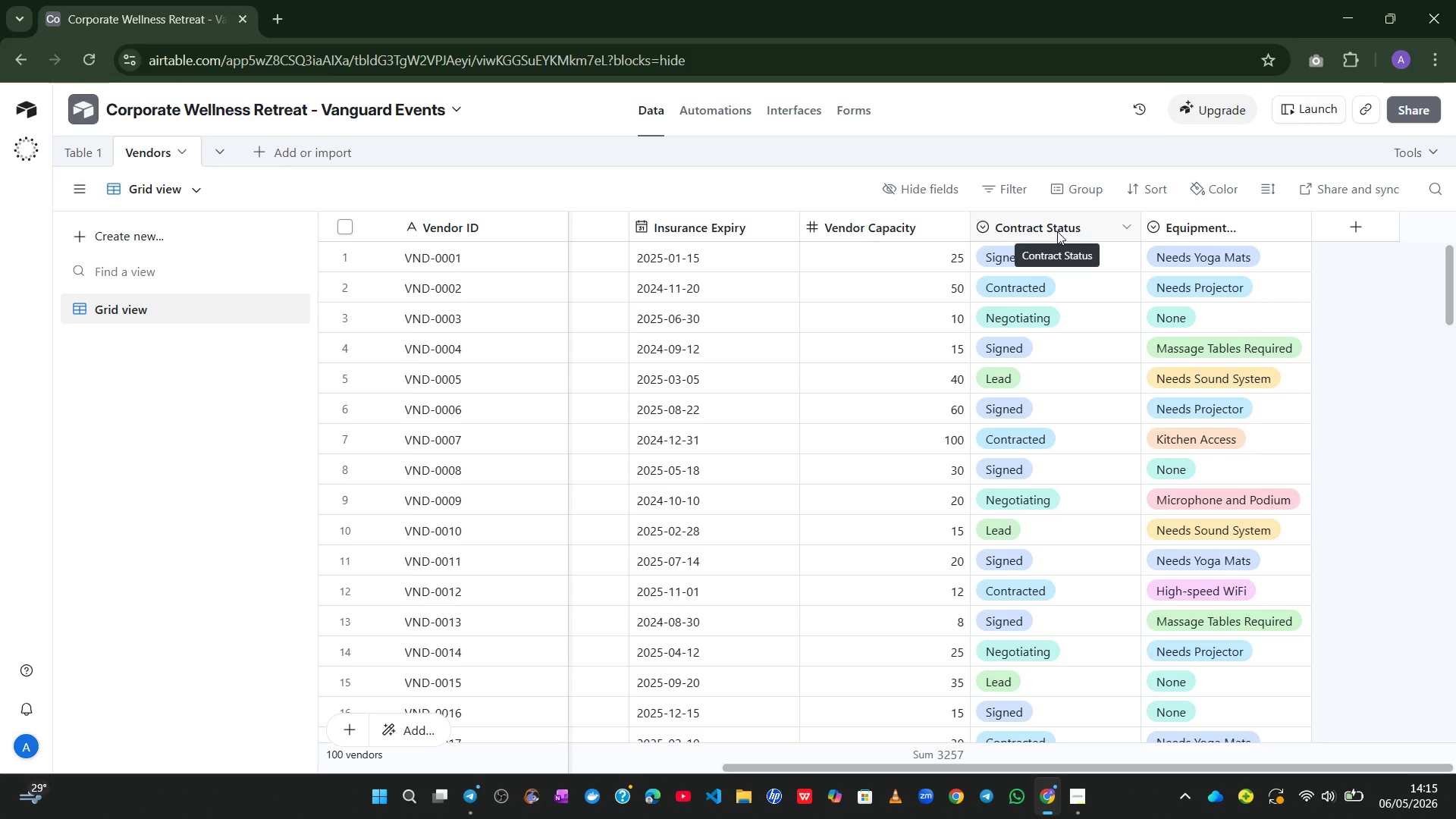 
double_click([1053, 253])
 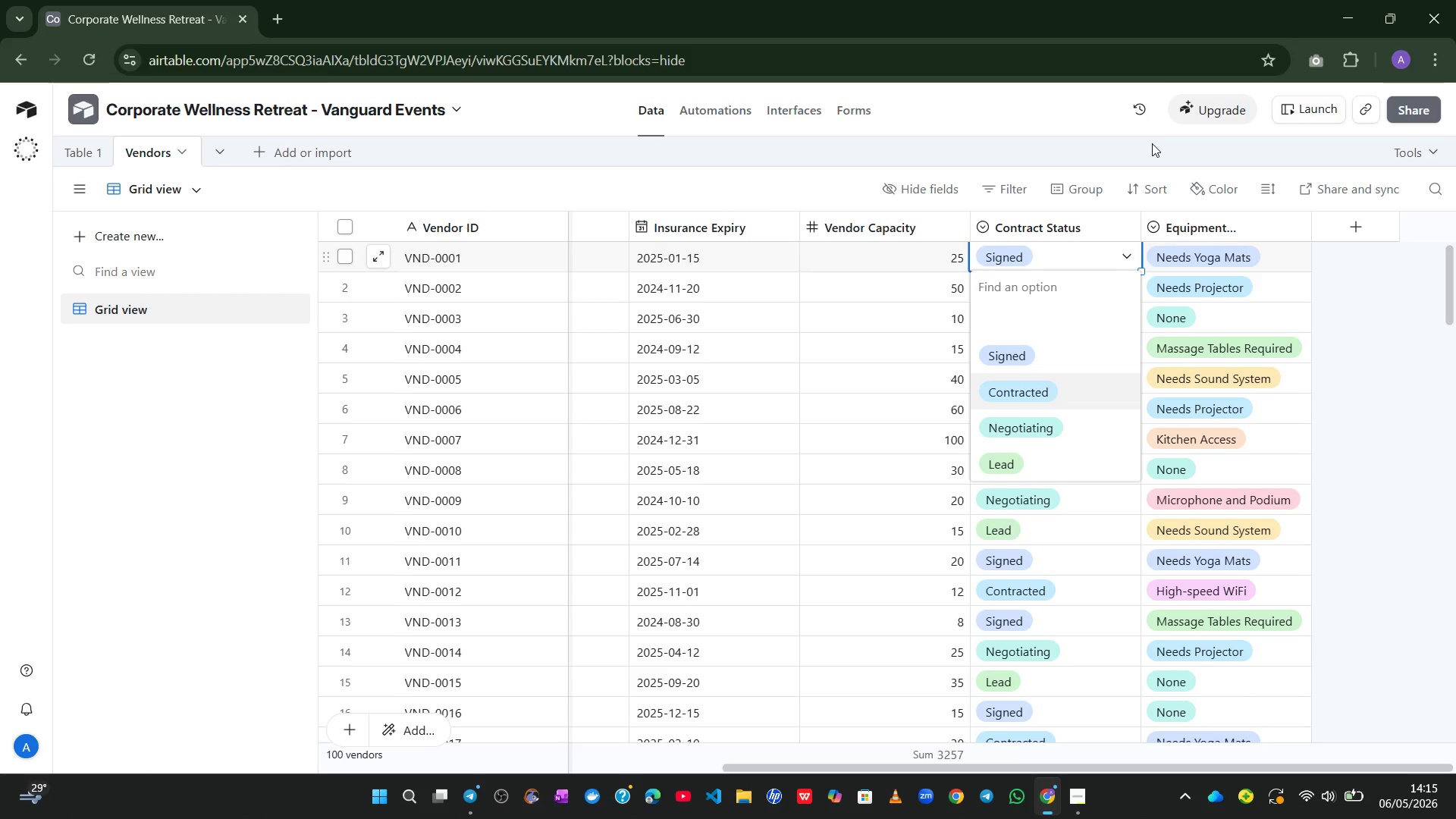 
wait(6.94)
 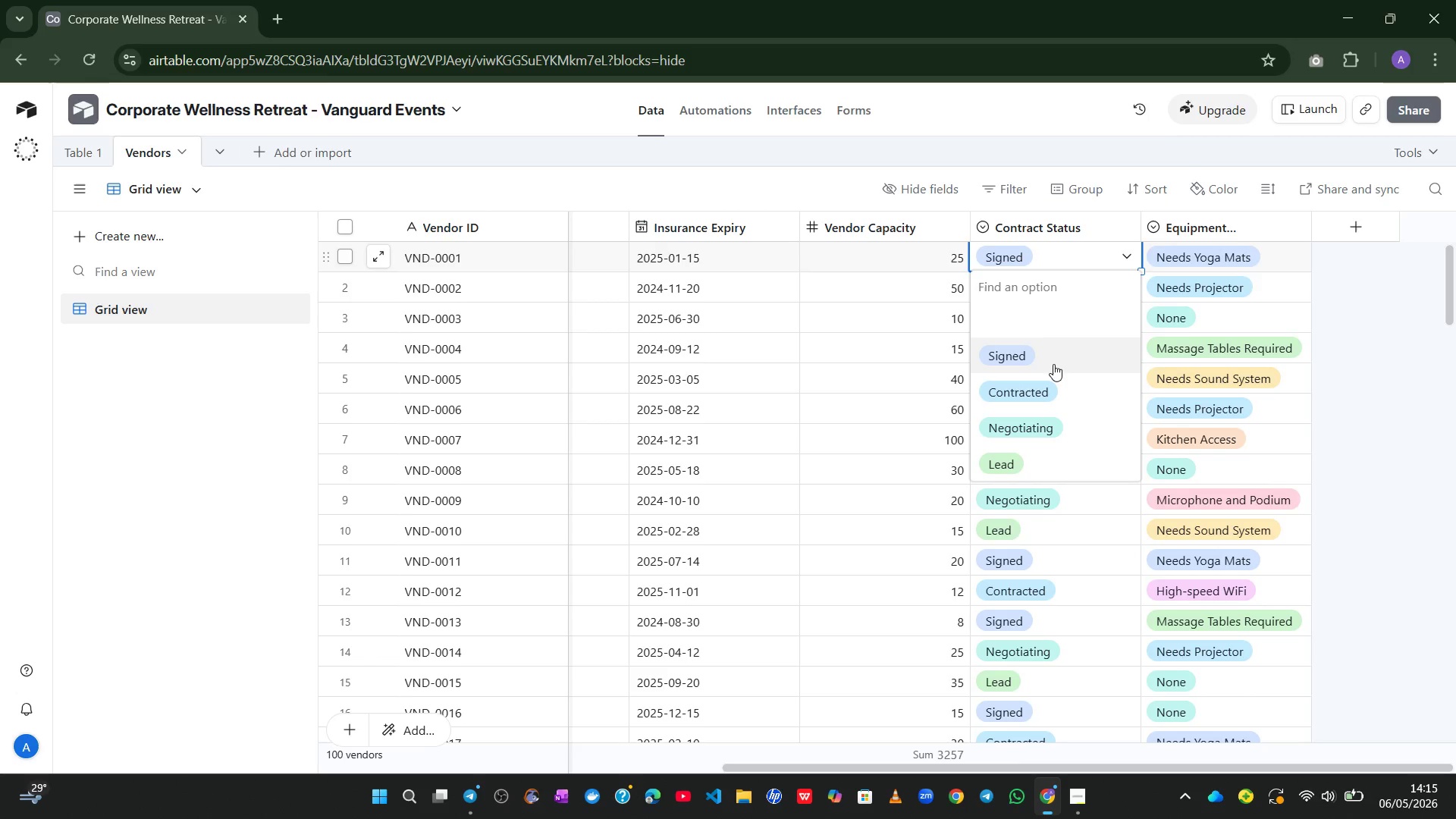 
left_click([1088, 99])
 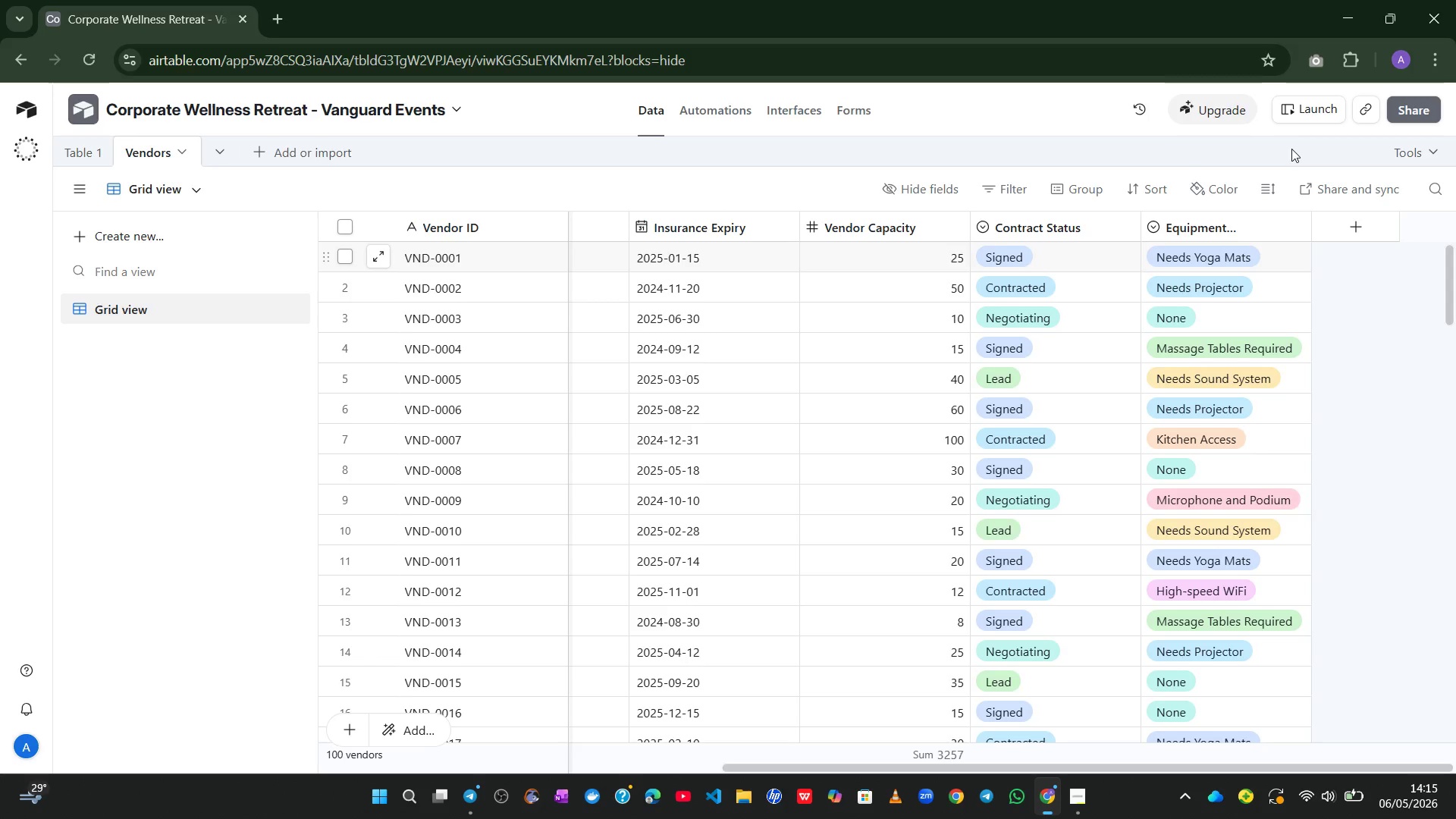 
wait(7.28)
 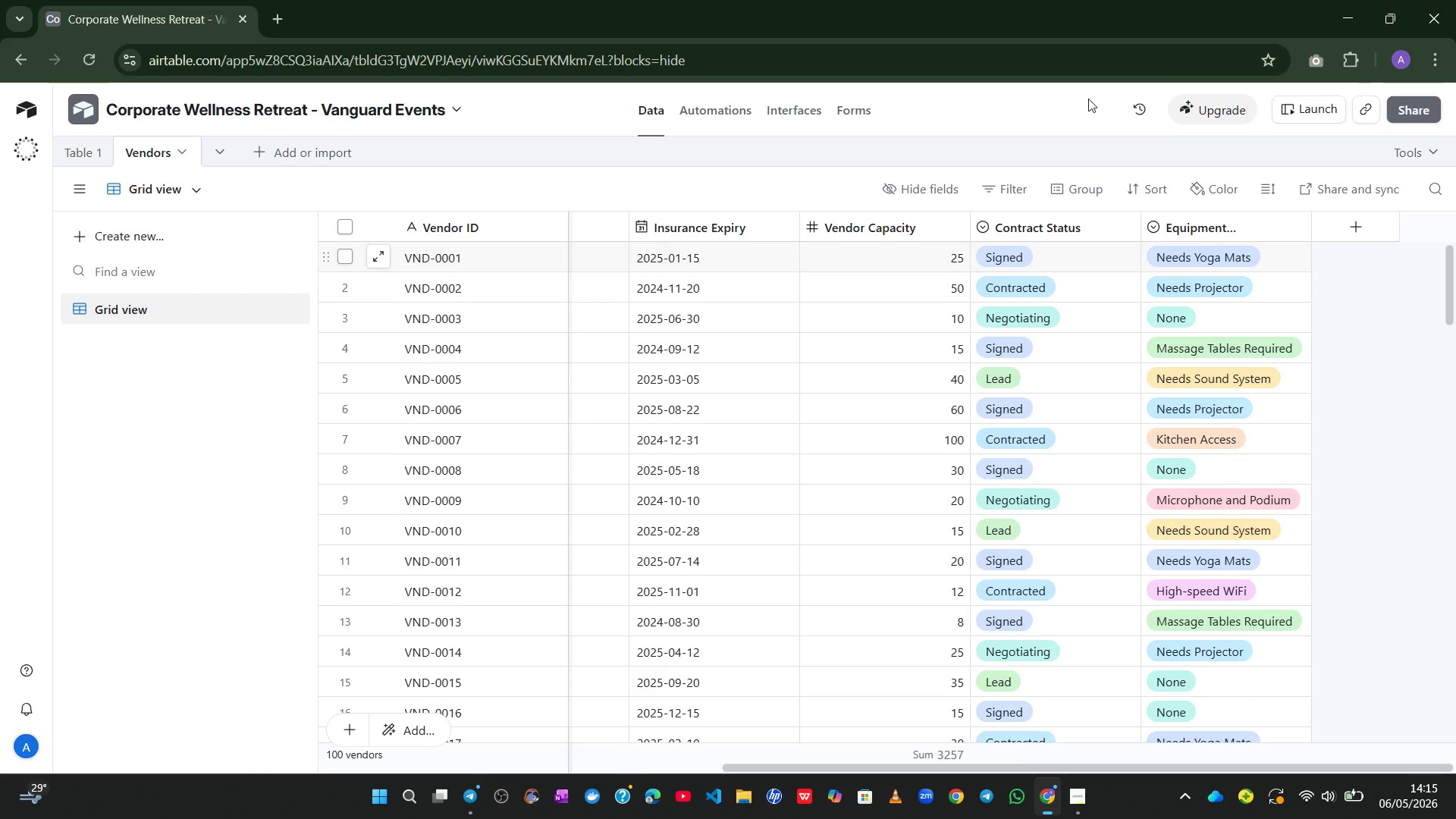 
left_click([1245, 230])
 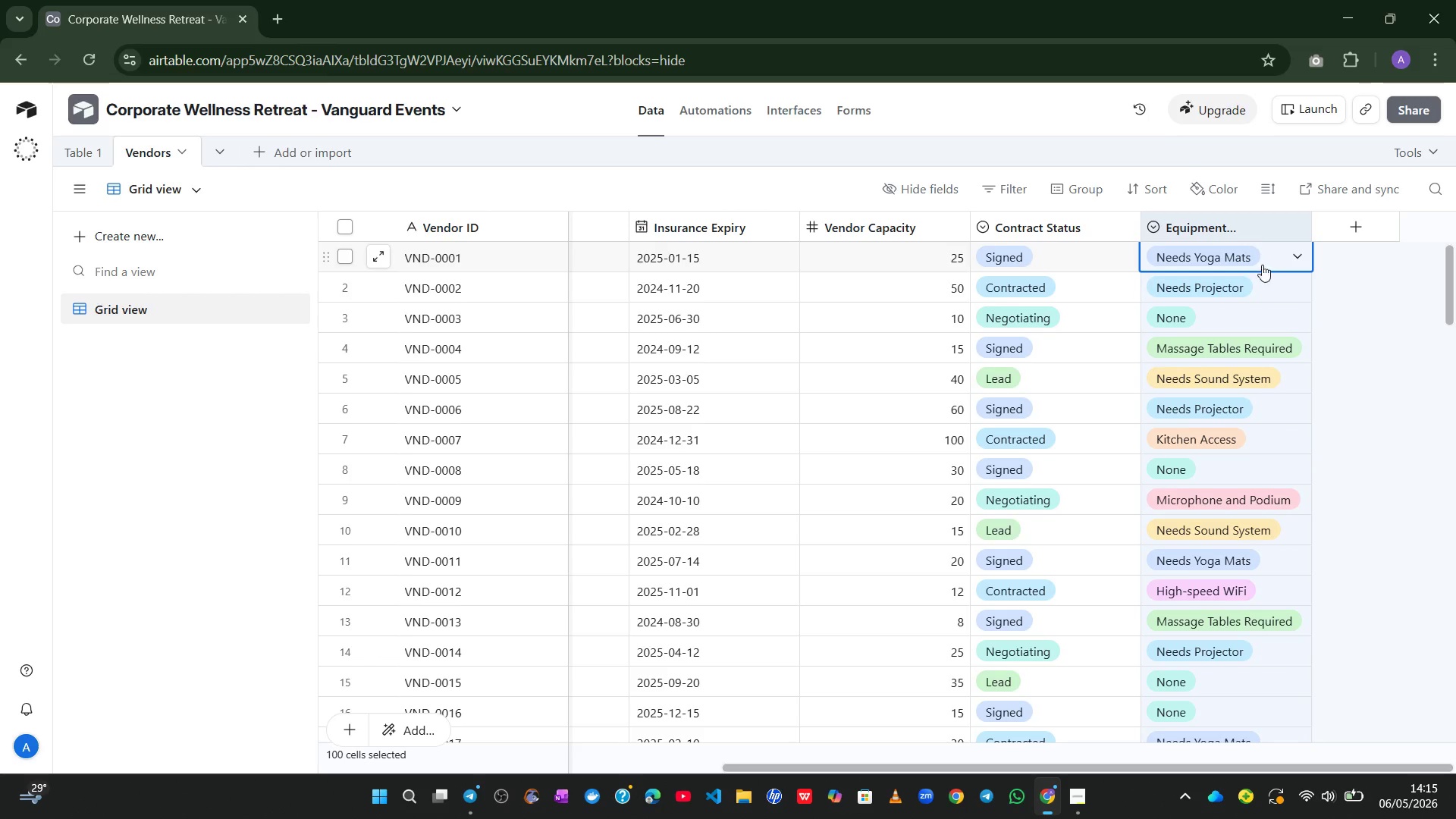 
left_click([1260, 276])
 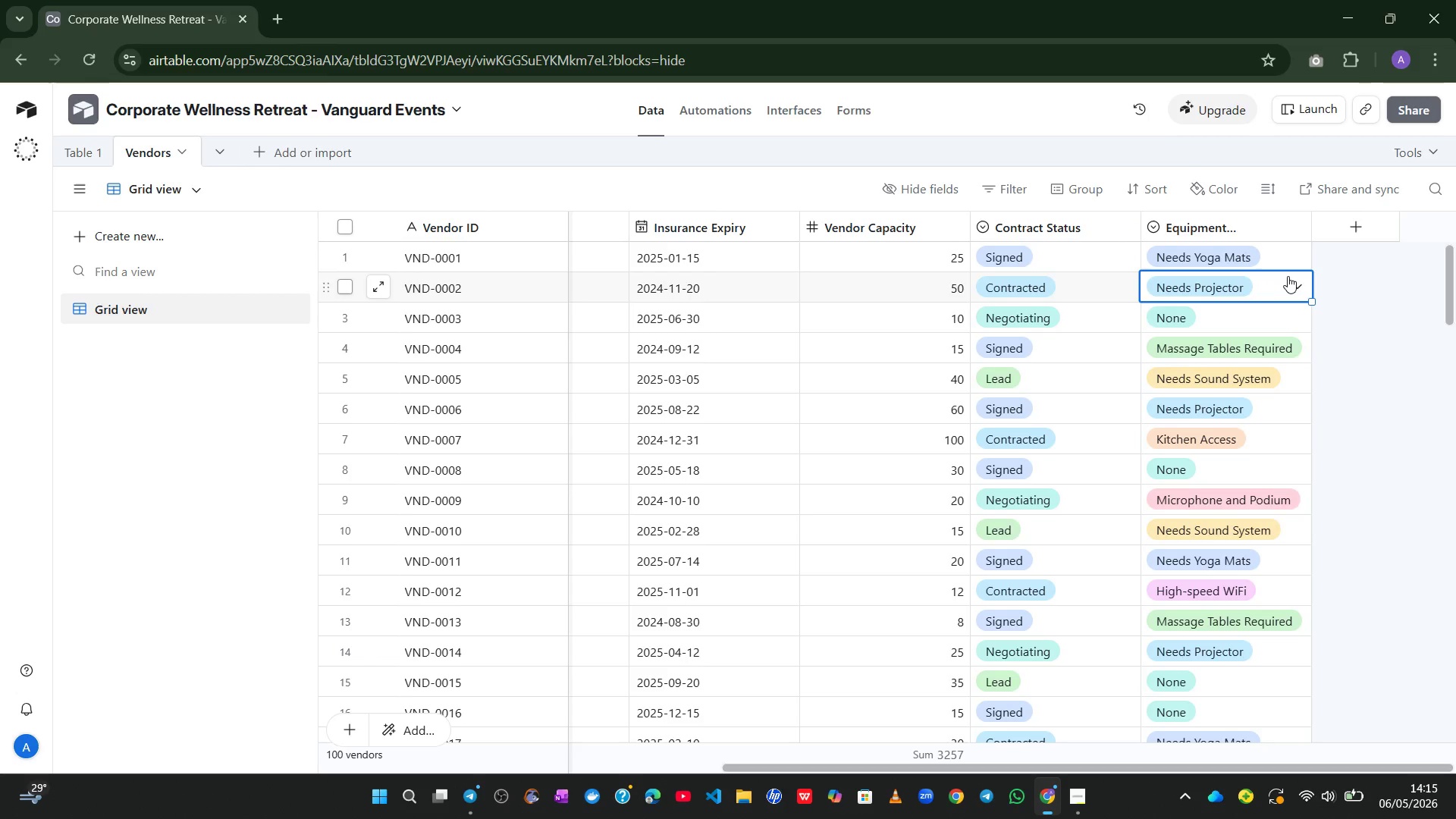 
left_click([1288, 276])
 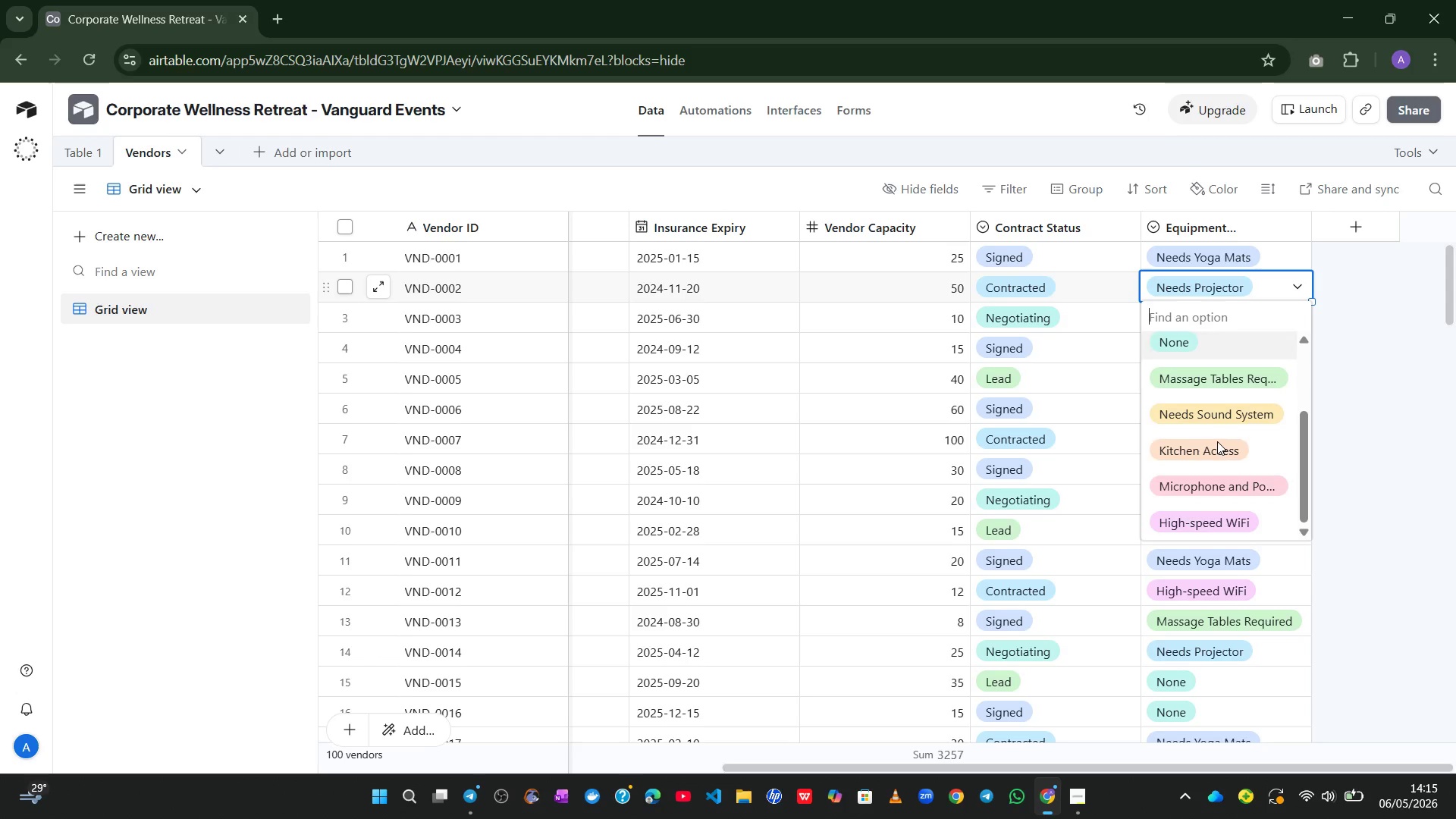 
left_click([1363, 387])
 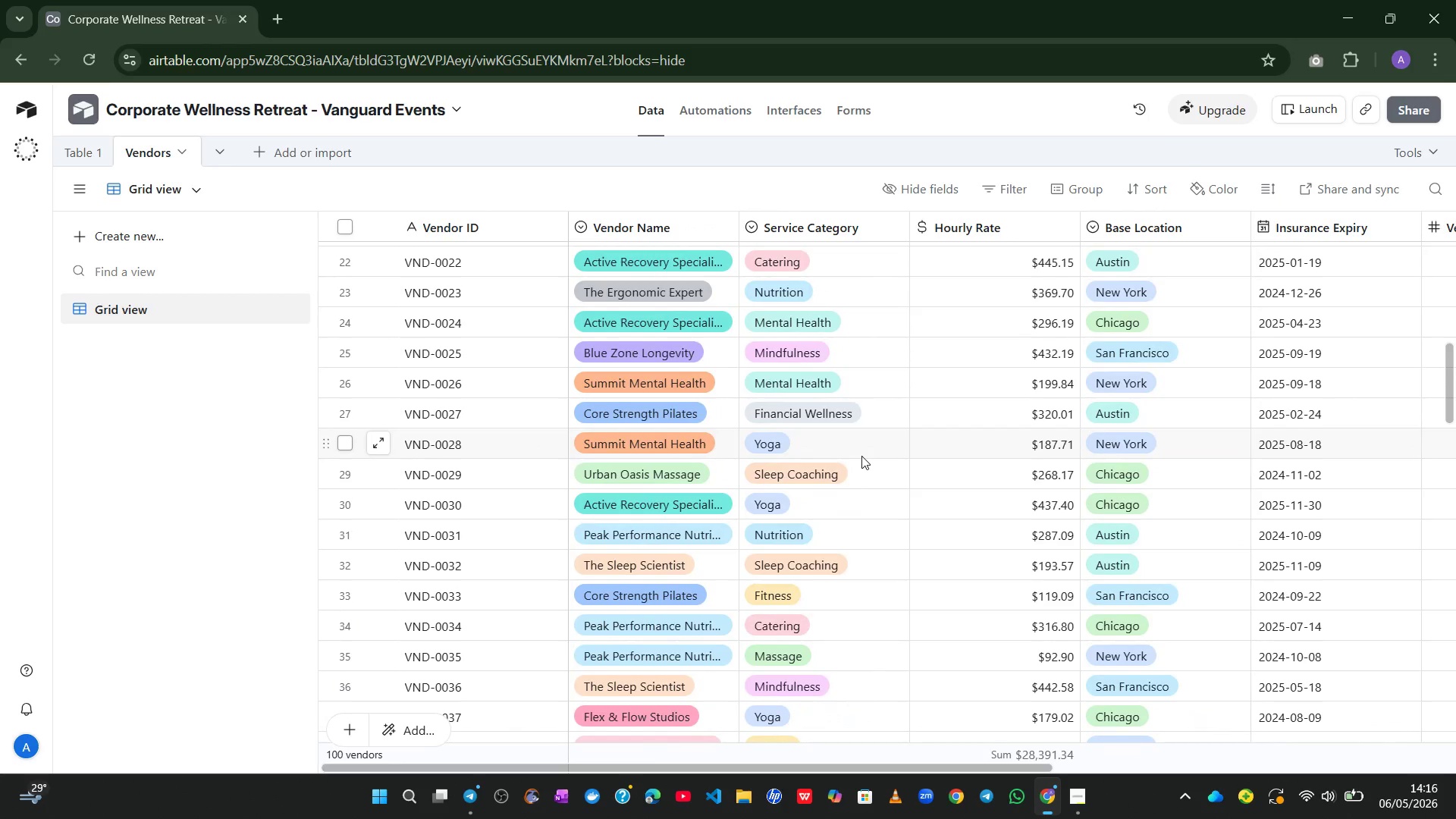 
wait(25.12)
 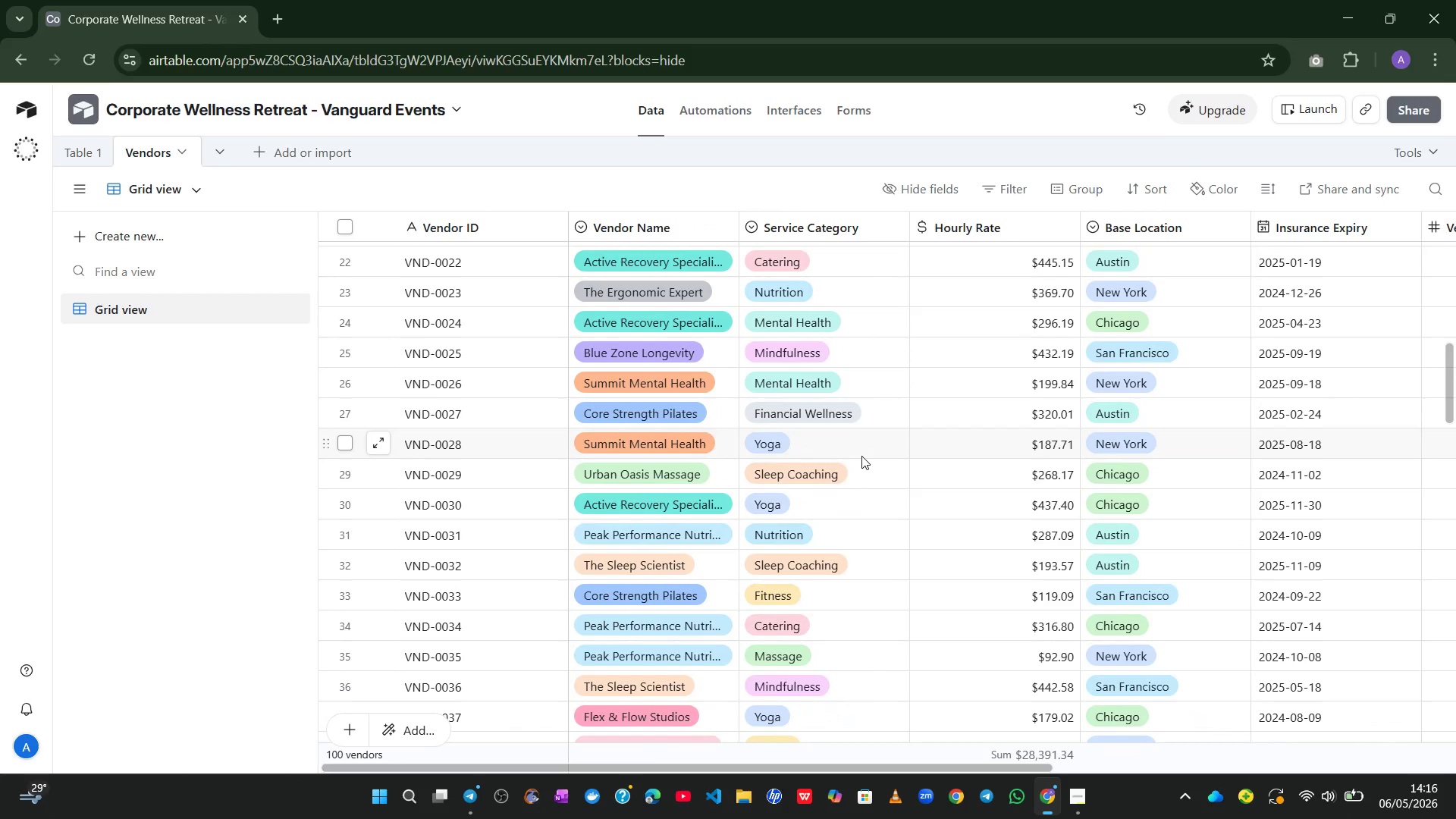 
left_click([265, 151])
 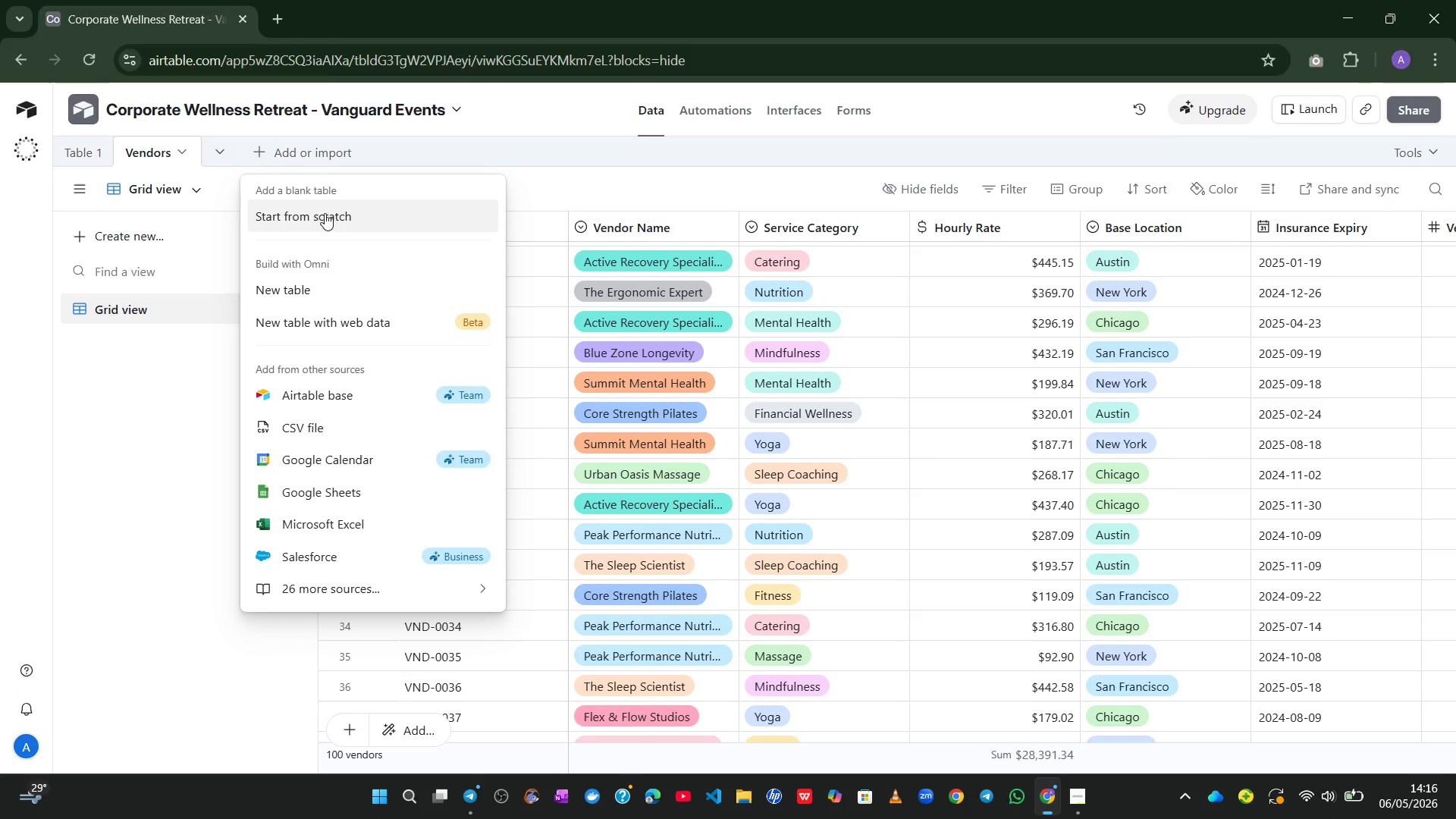 
left_click([325, 213])
 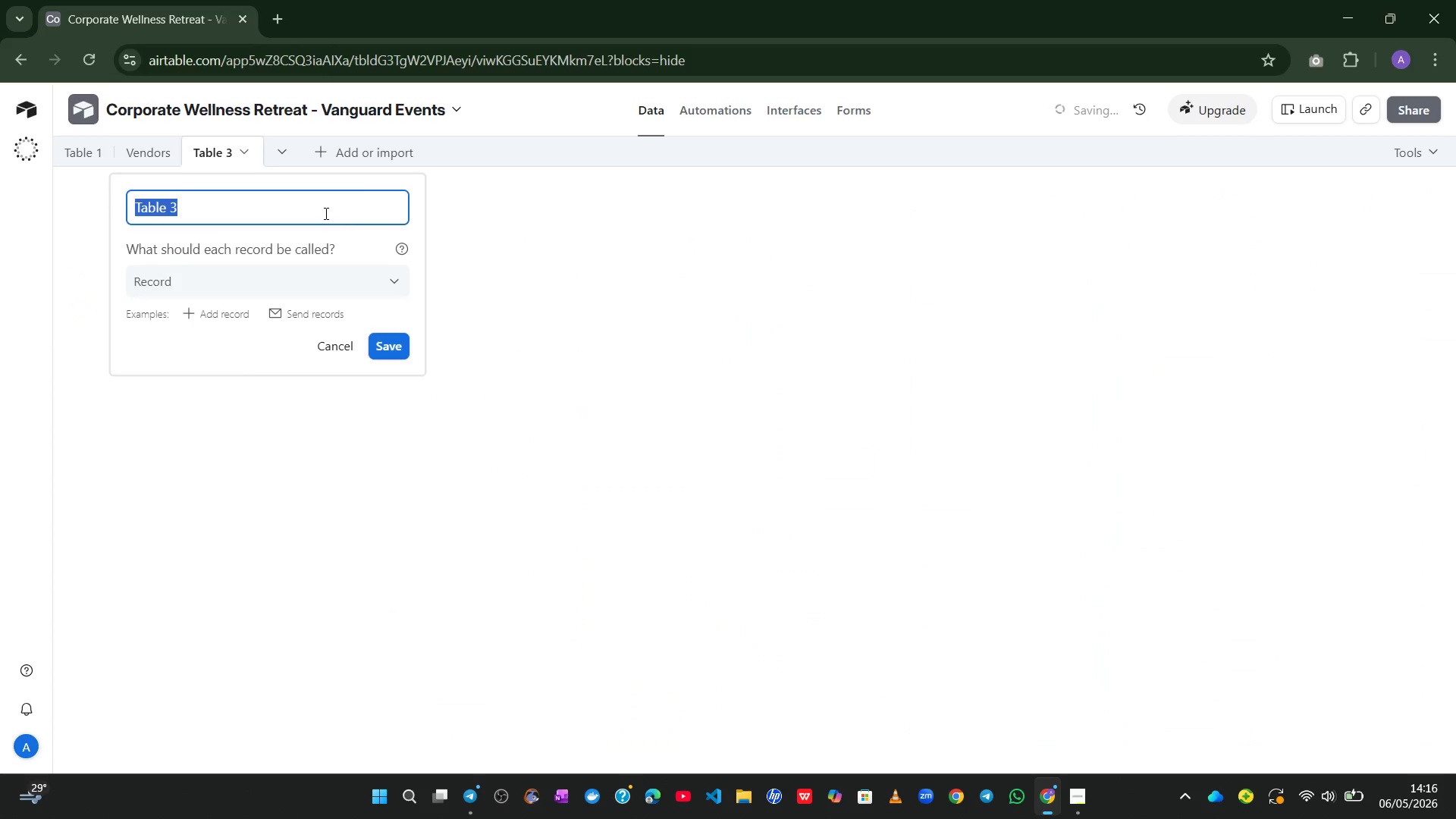 
type(Services)
 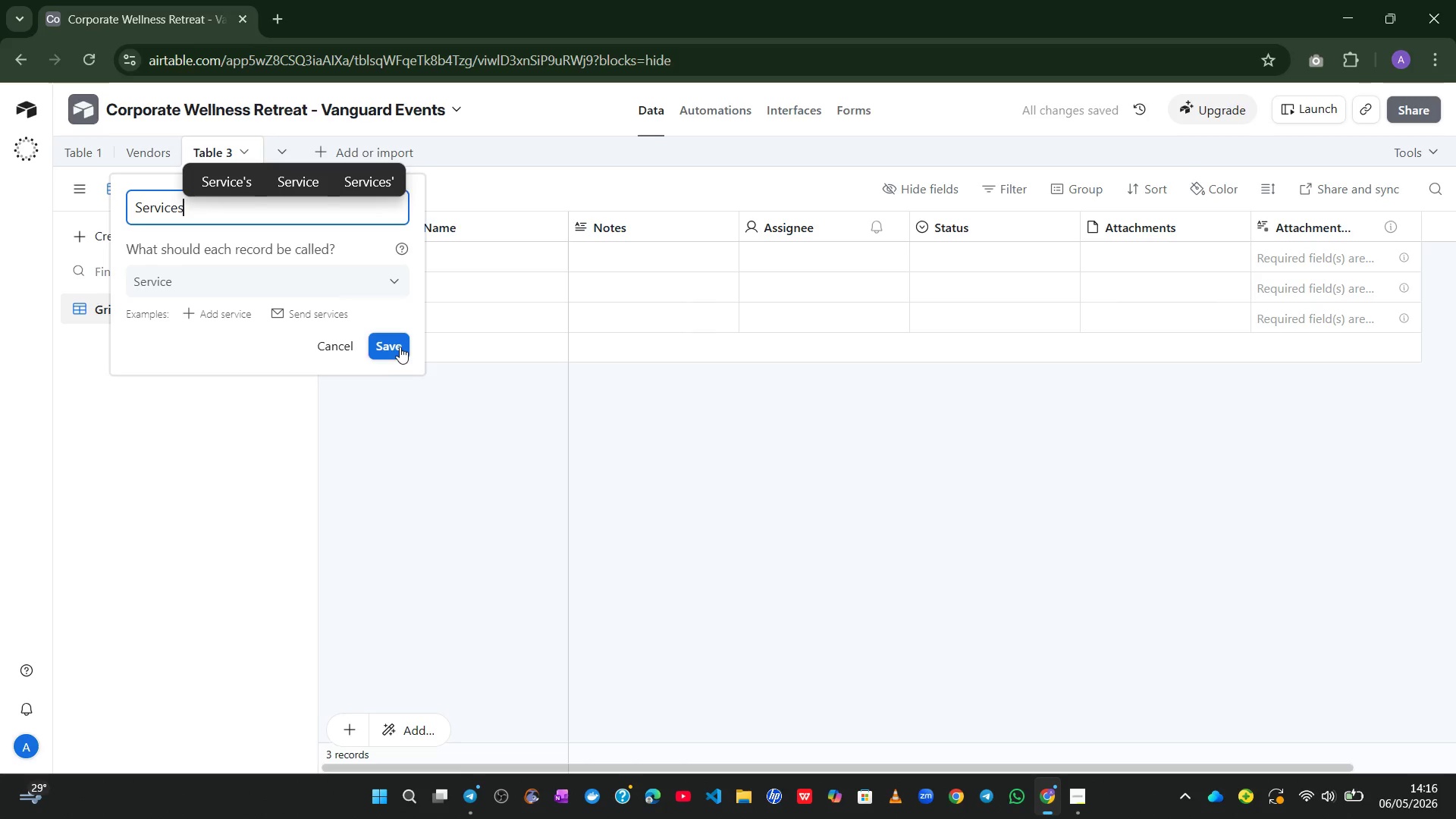 
left_click([393, 344])
 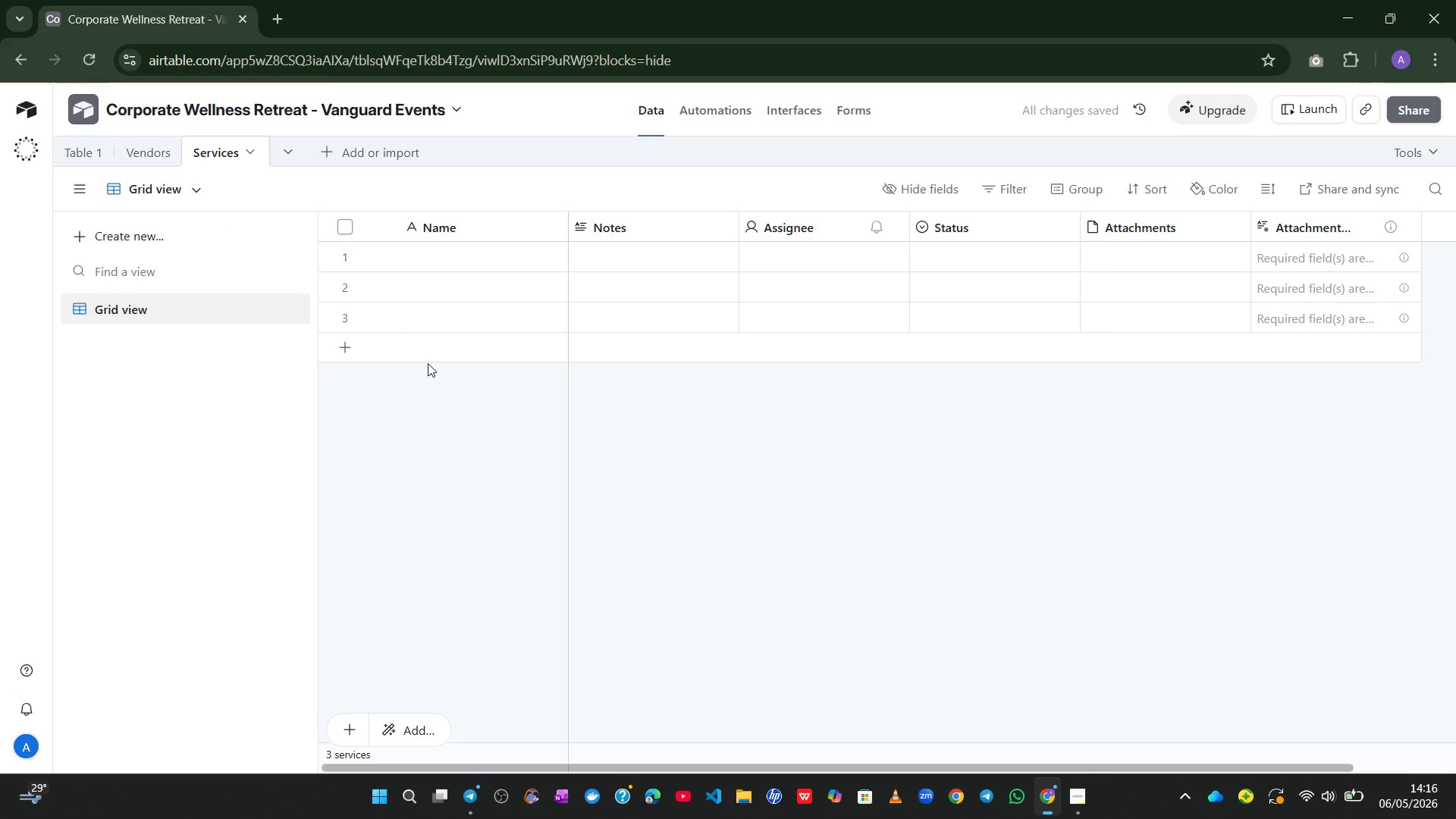 
wait(11.03)
 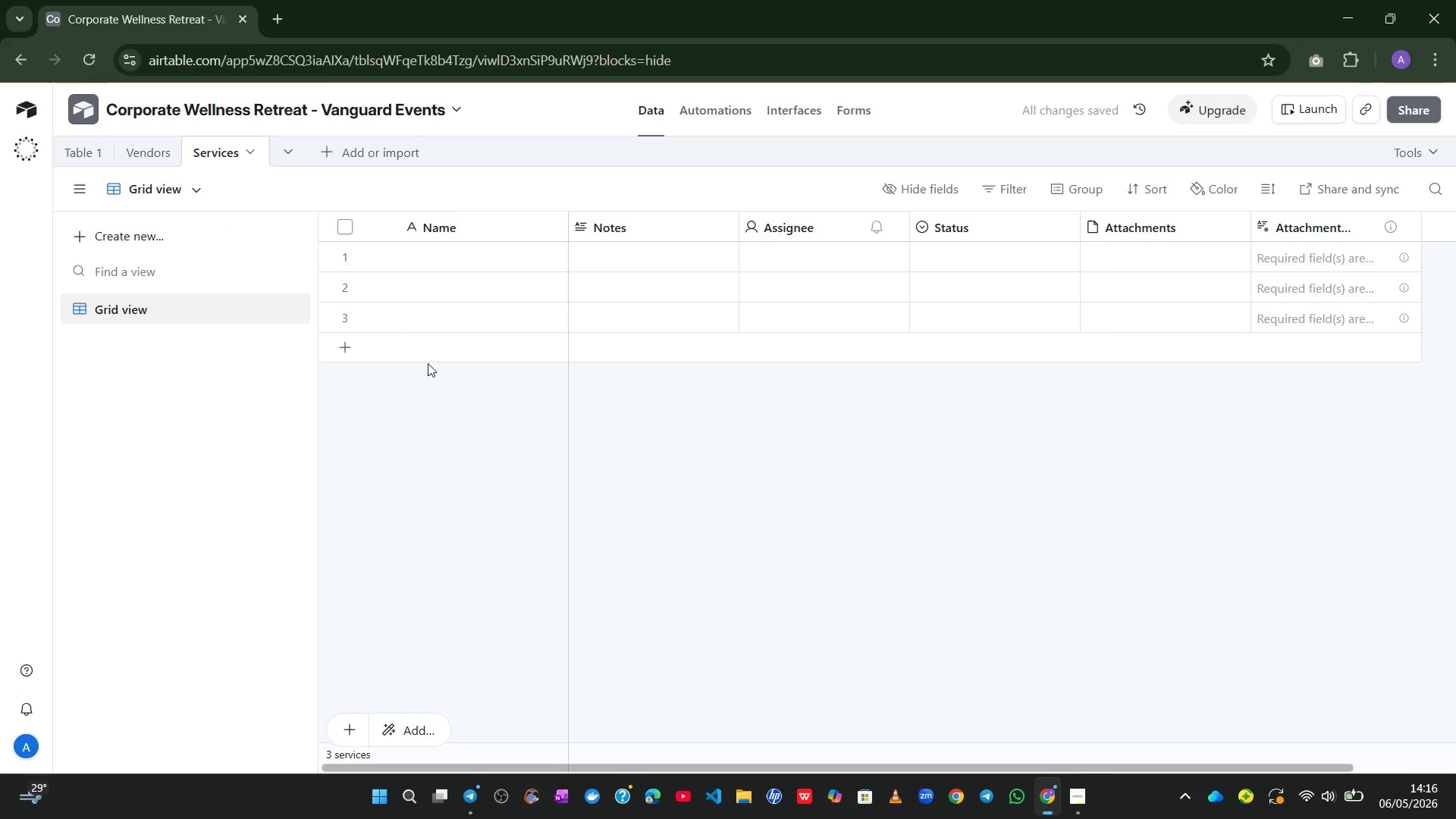 
double_click([426, 216])
 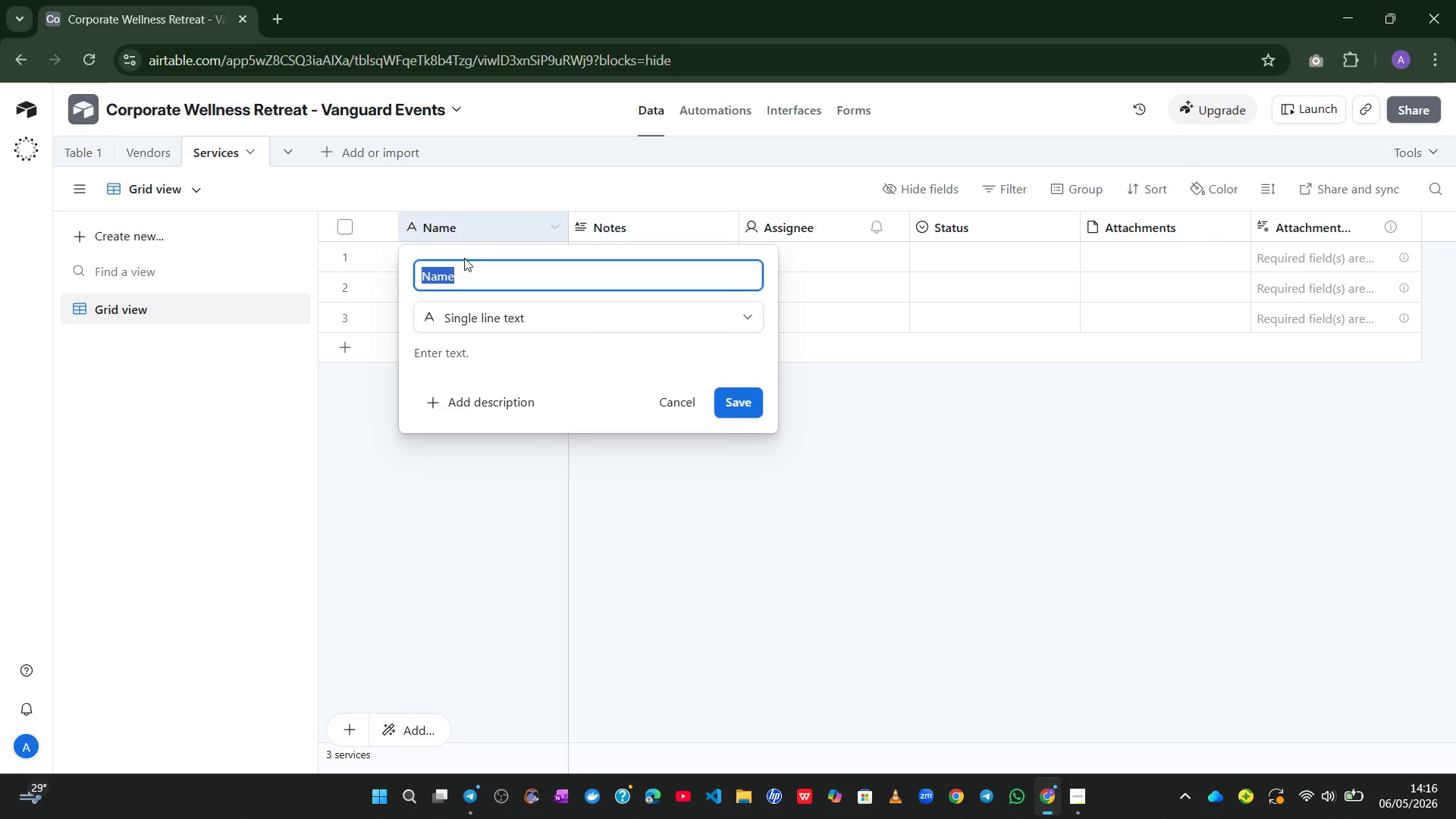 
type(Sevice)
 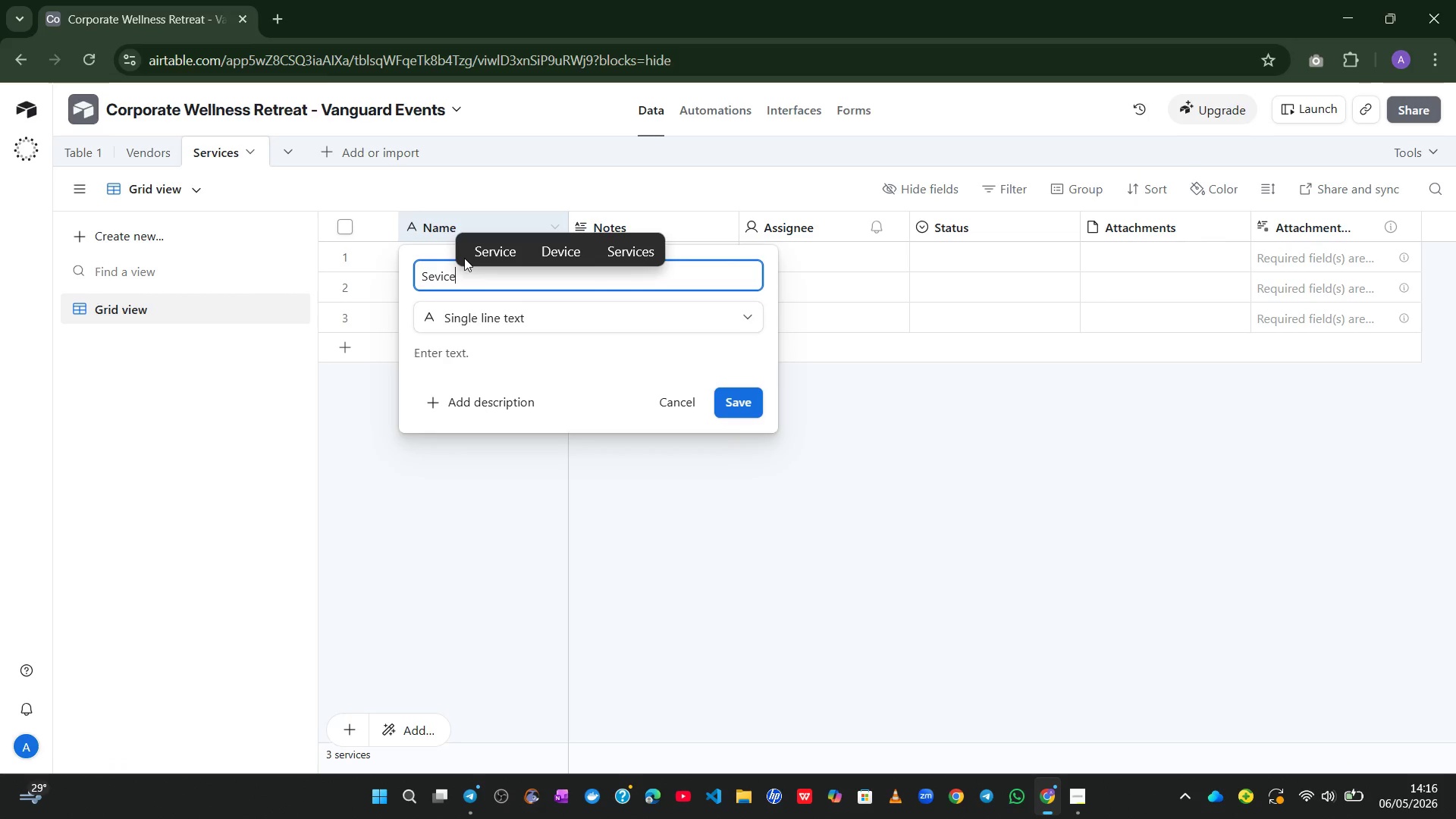 
wait(8.53)
 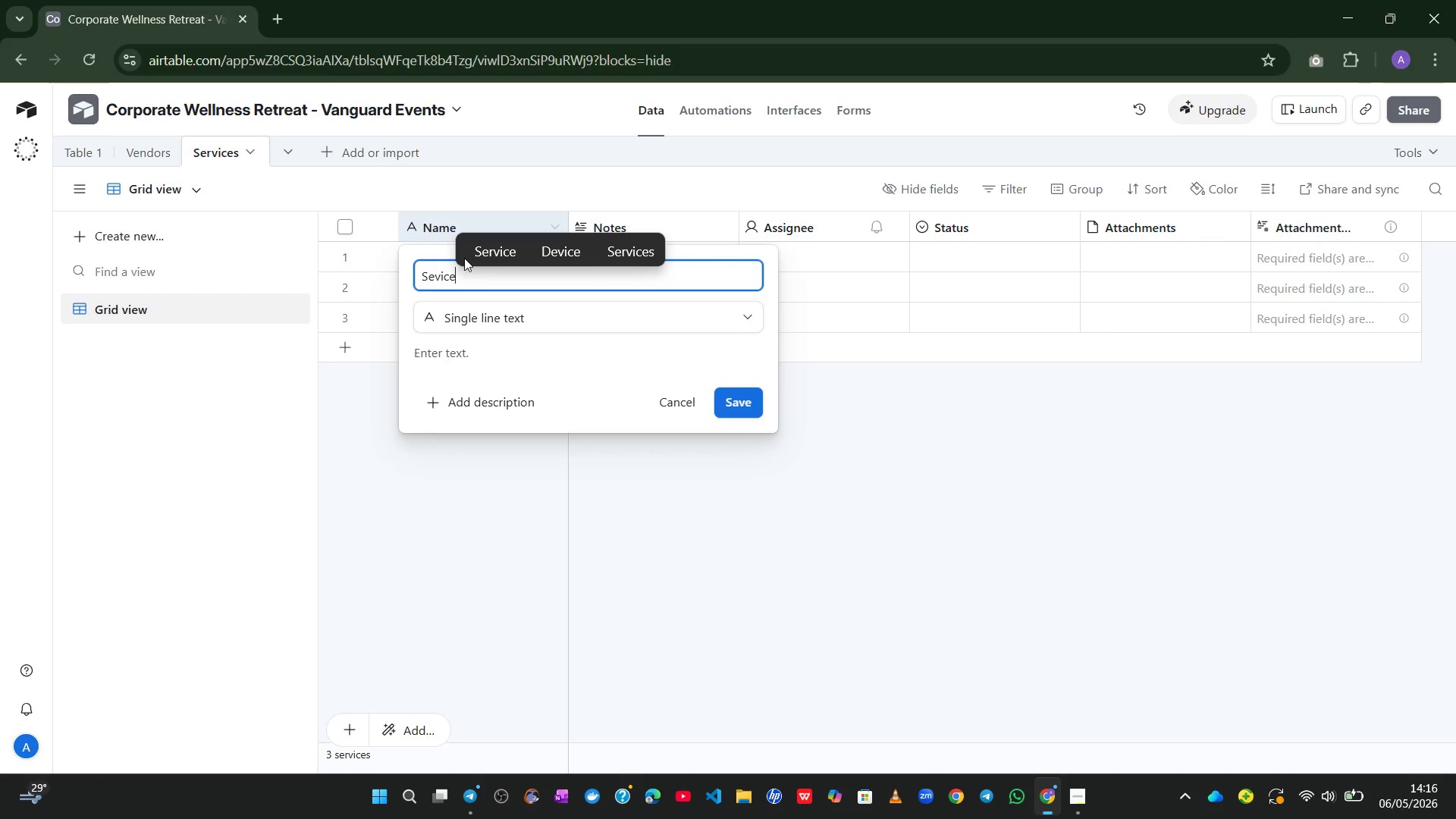 
type( Name)
 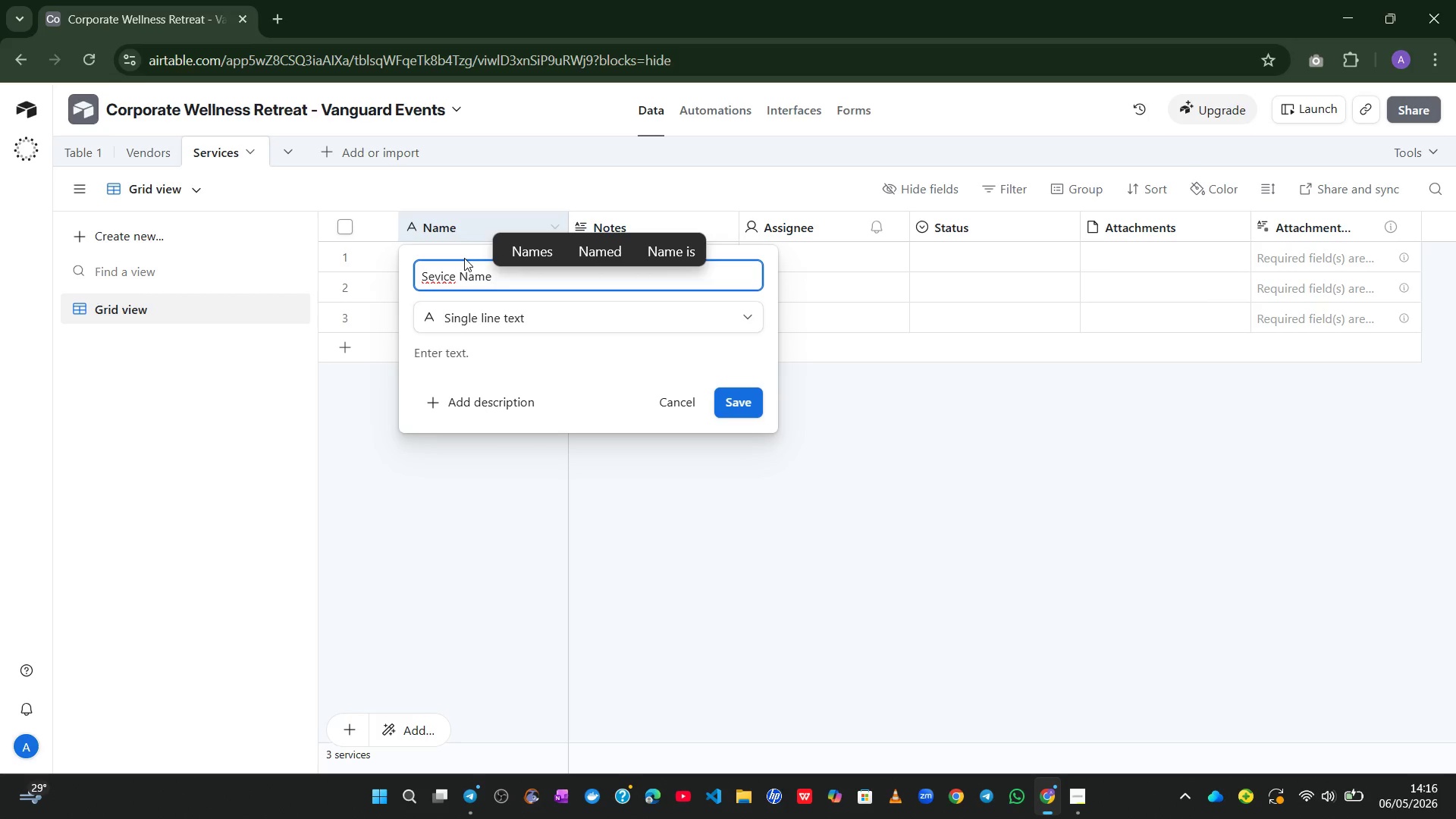 
wait(7.73)
 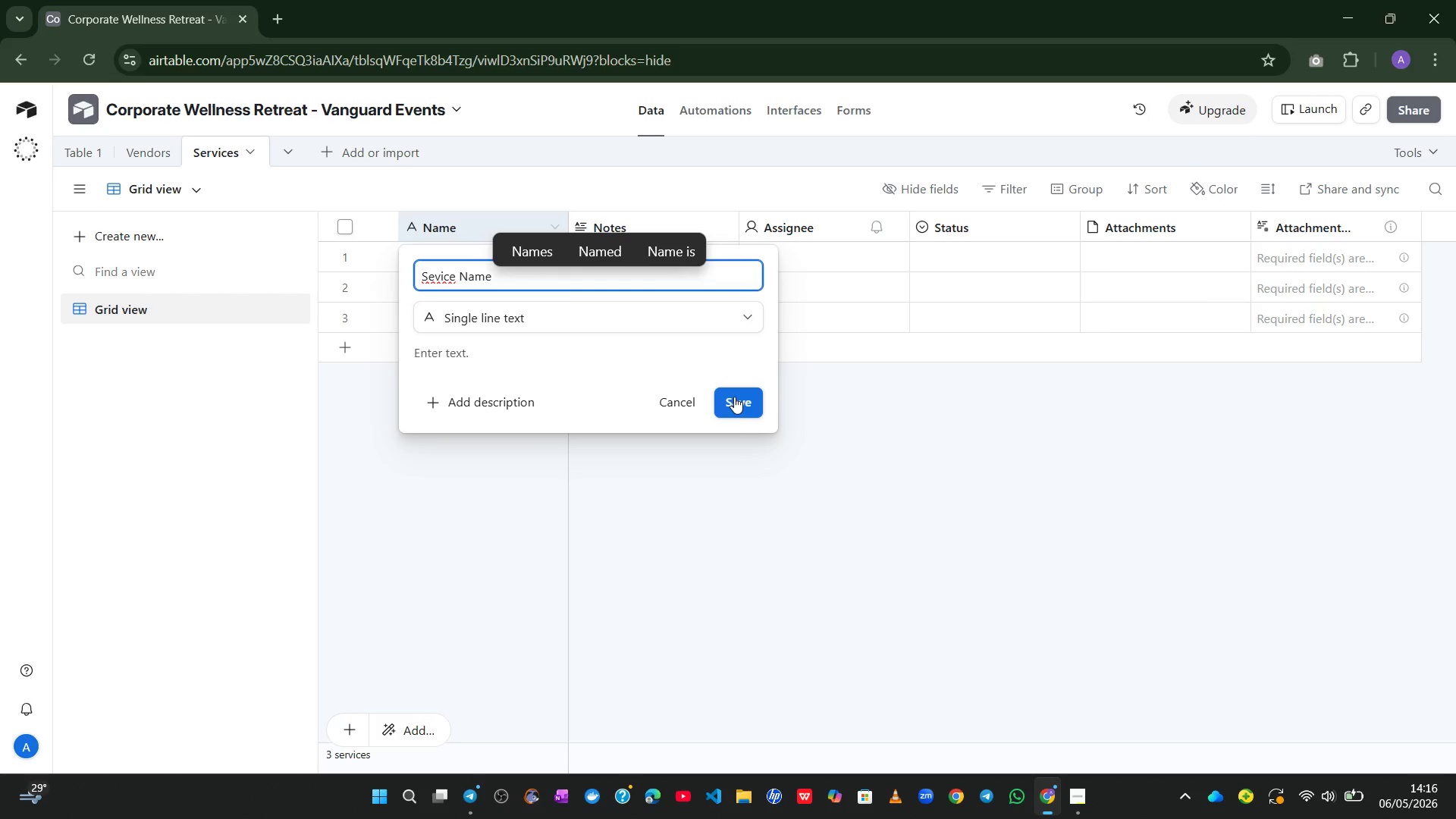 
left_click([734, 397])
 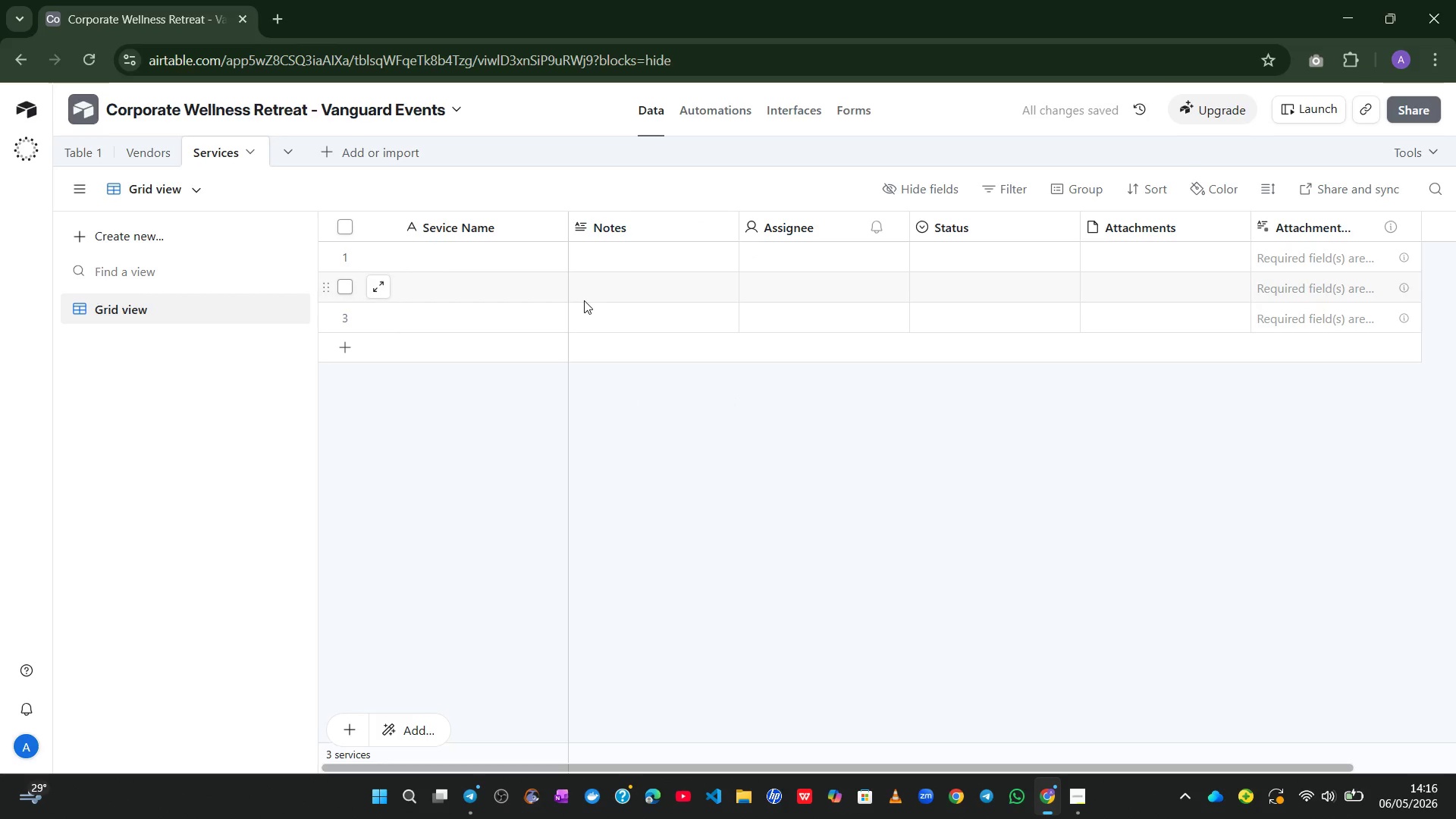 
wait(7.91)
 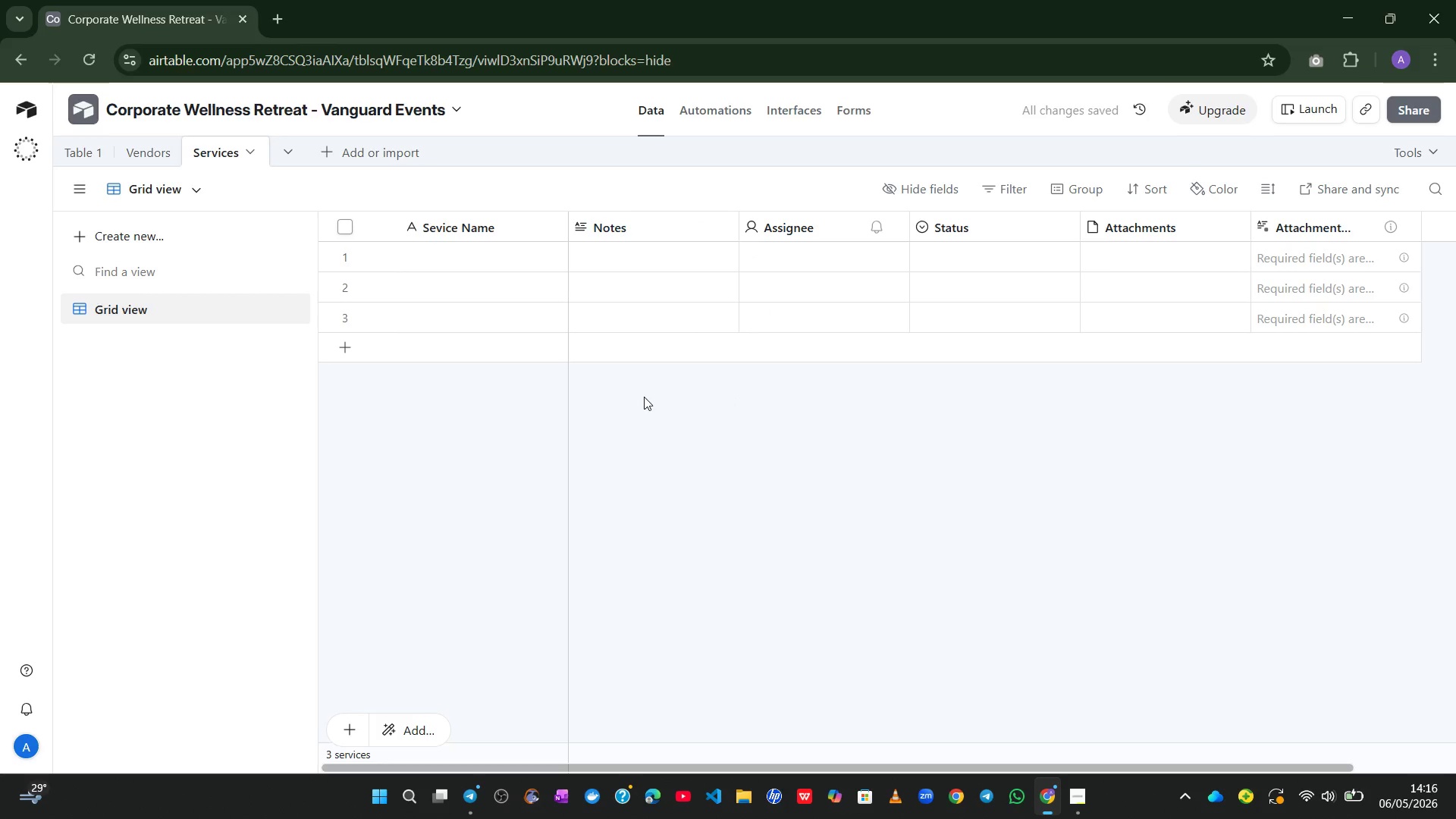 
double_click([482, 229])
 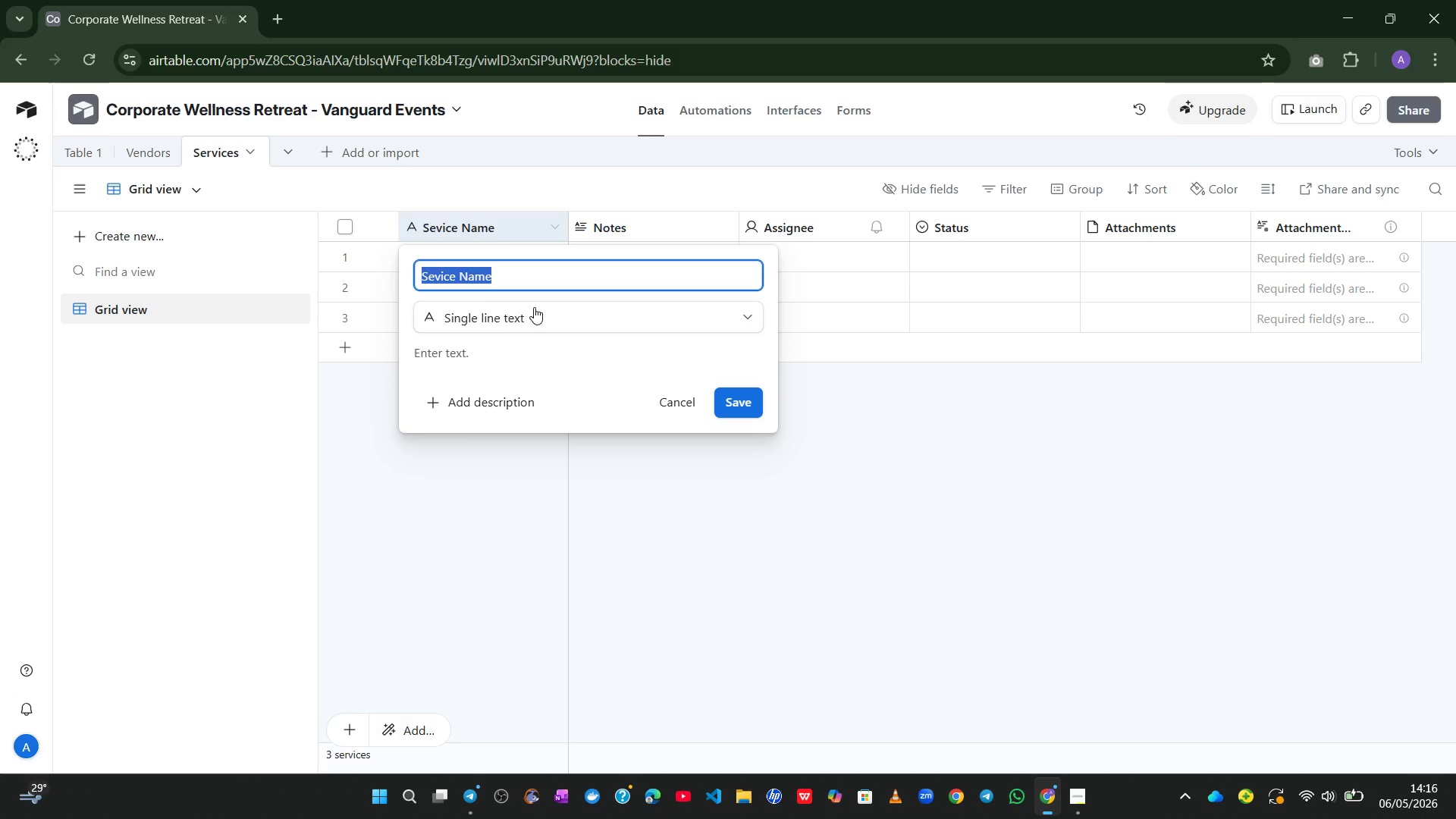 
left_click([535, 307])
 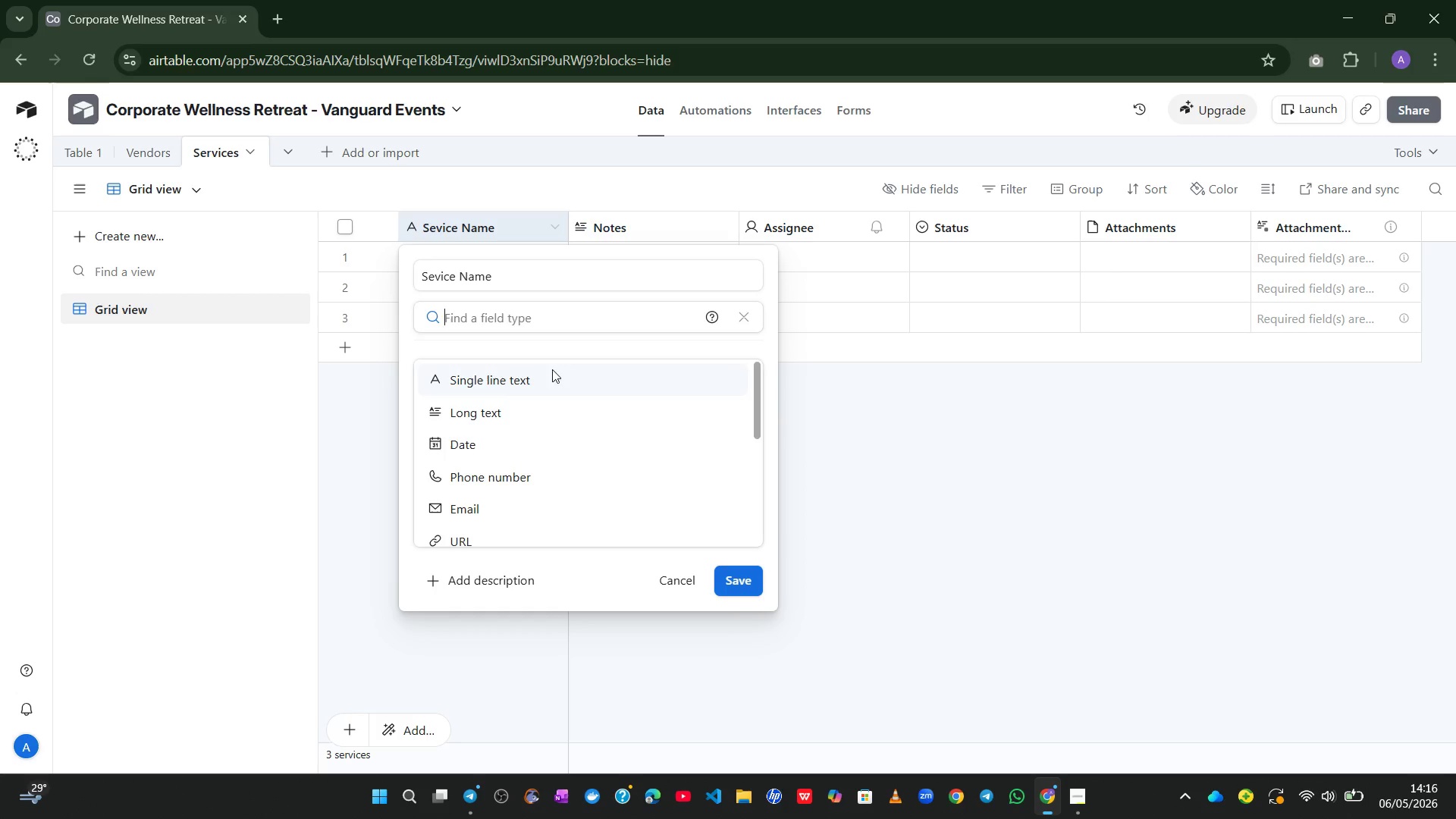 
mouse_move([578, 449])
 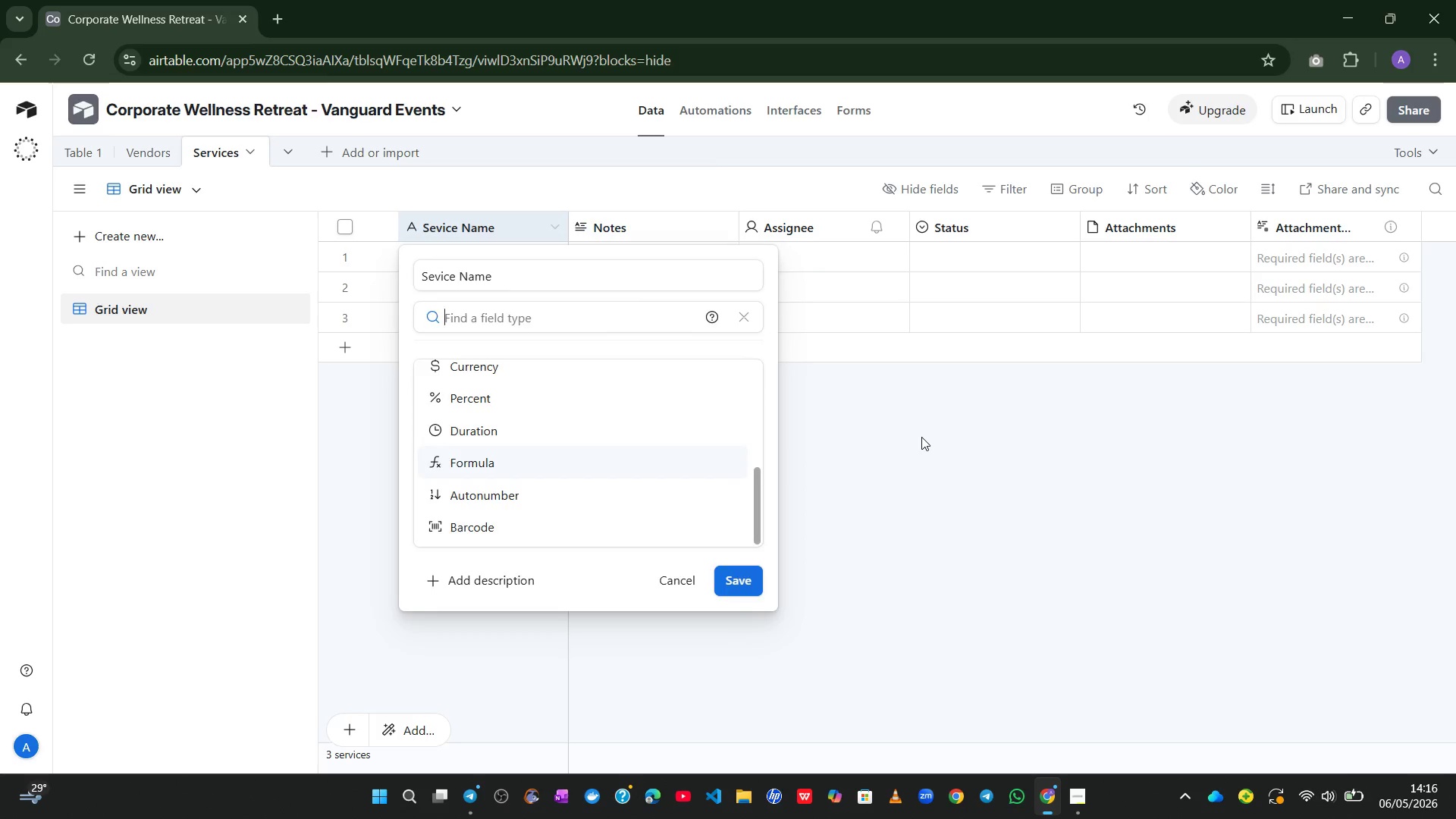 
left_click([921, 437])
 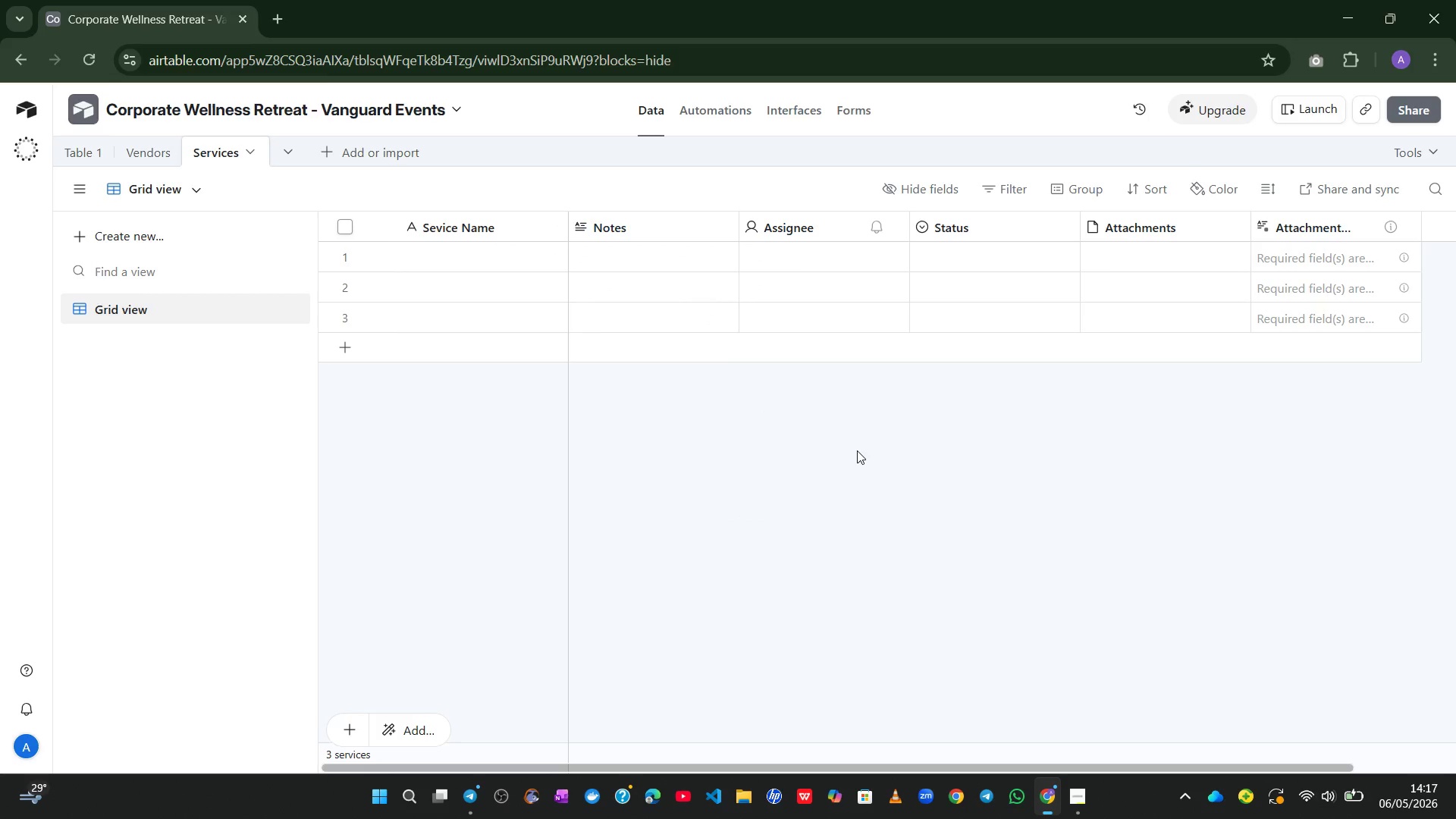 
wait(33.16)
 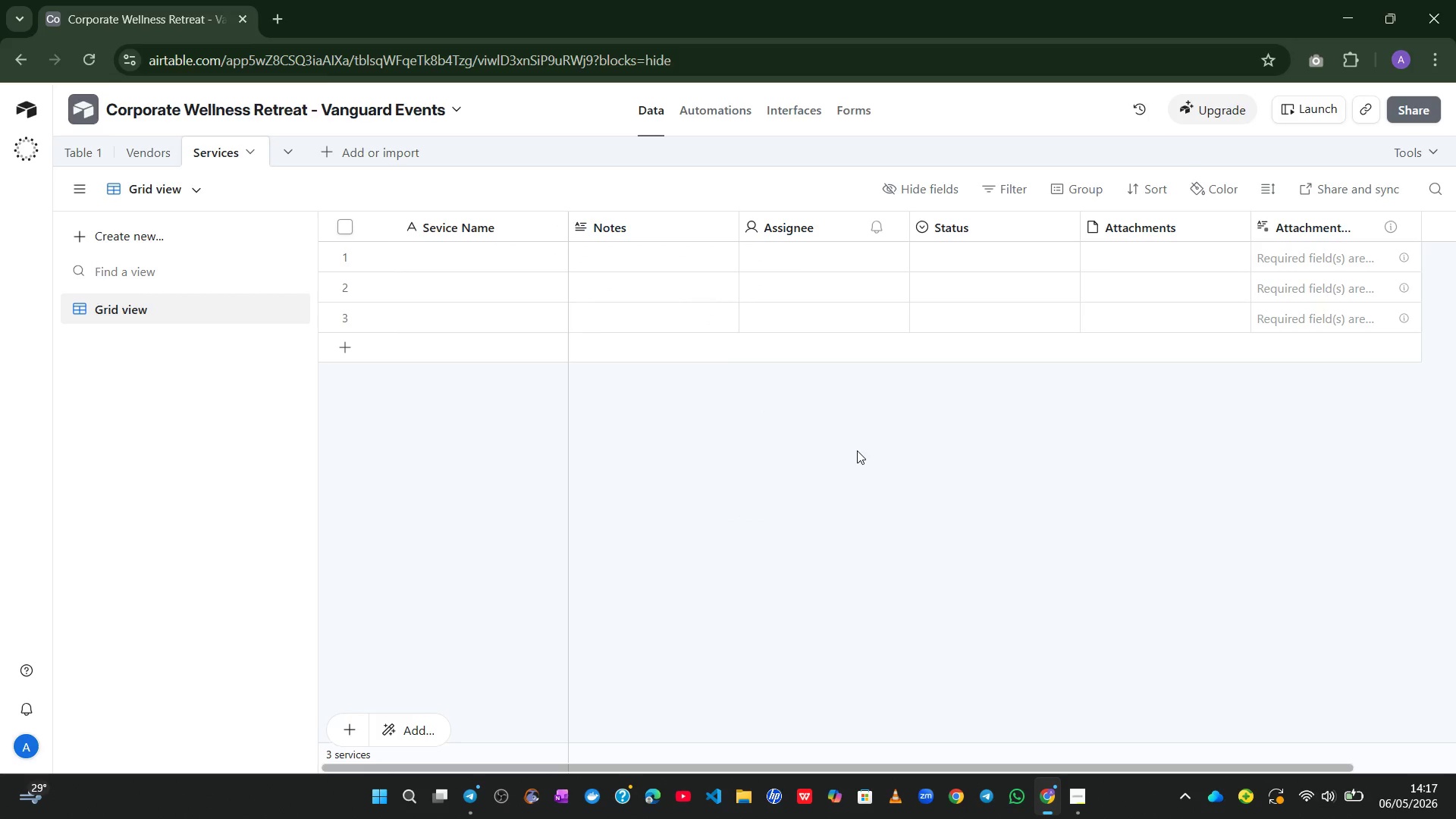 
double_click([628, 218])
 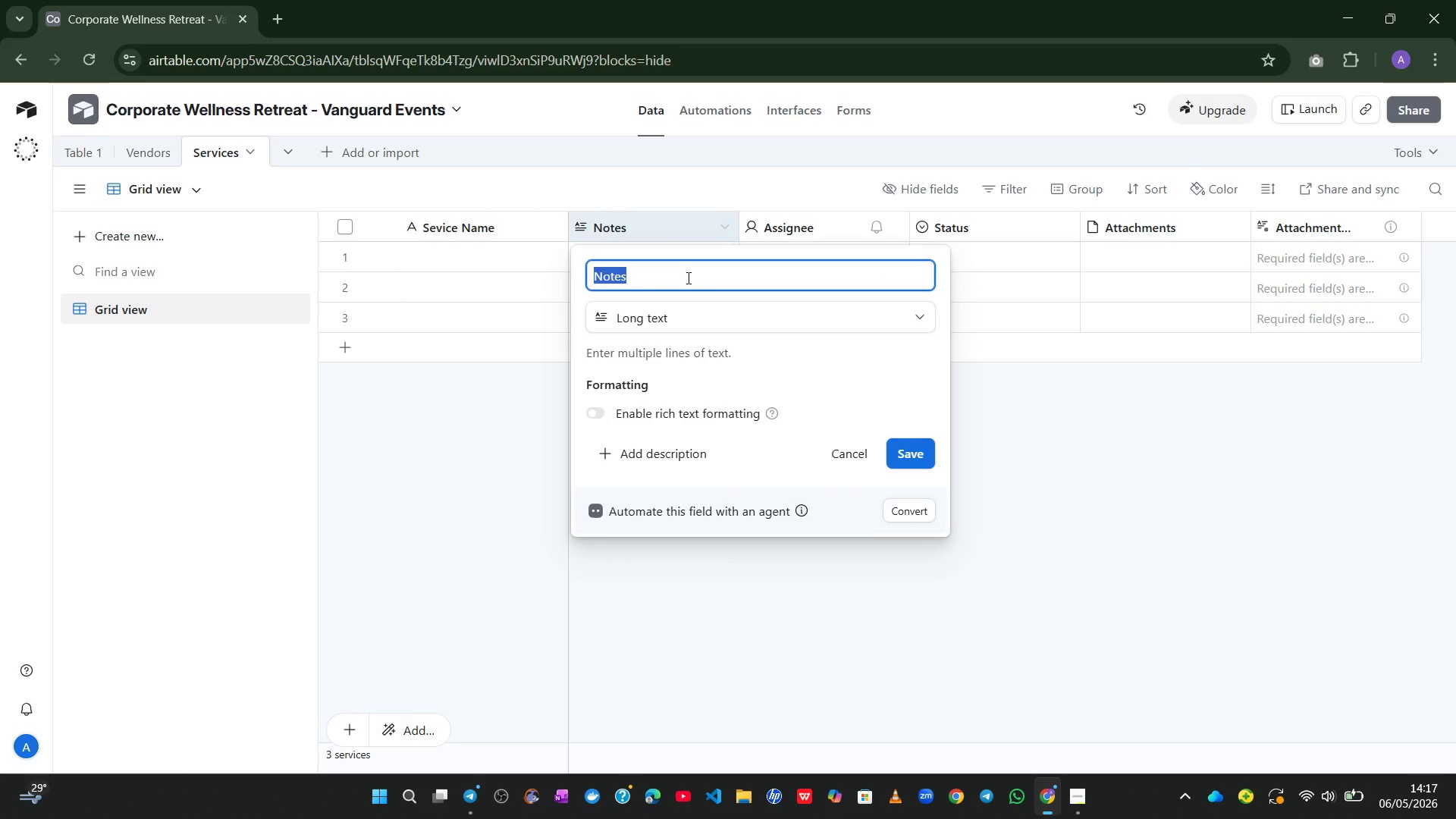 
type(Vendor)
 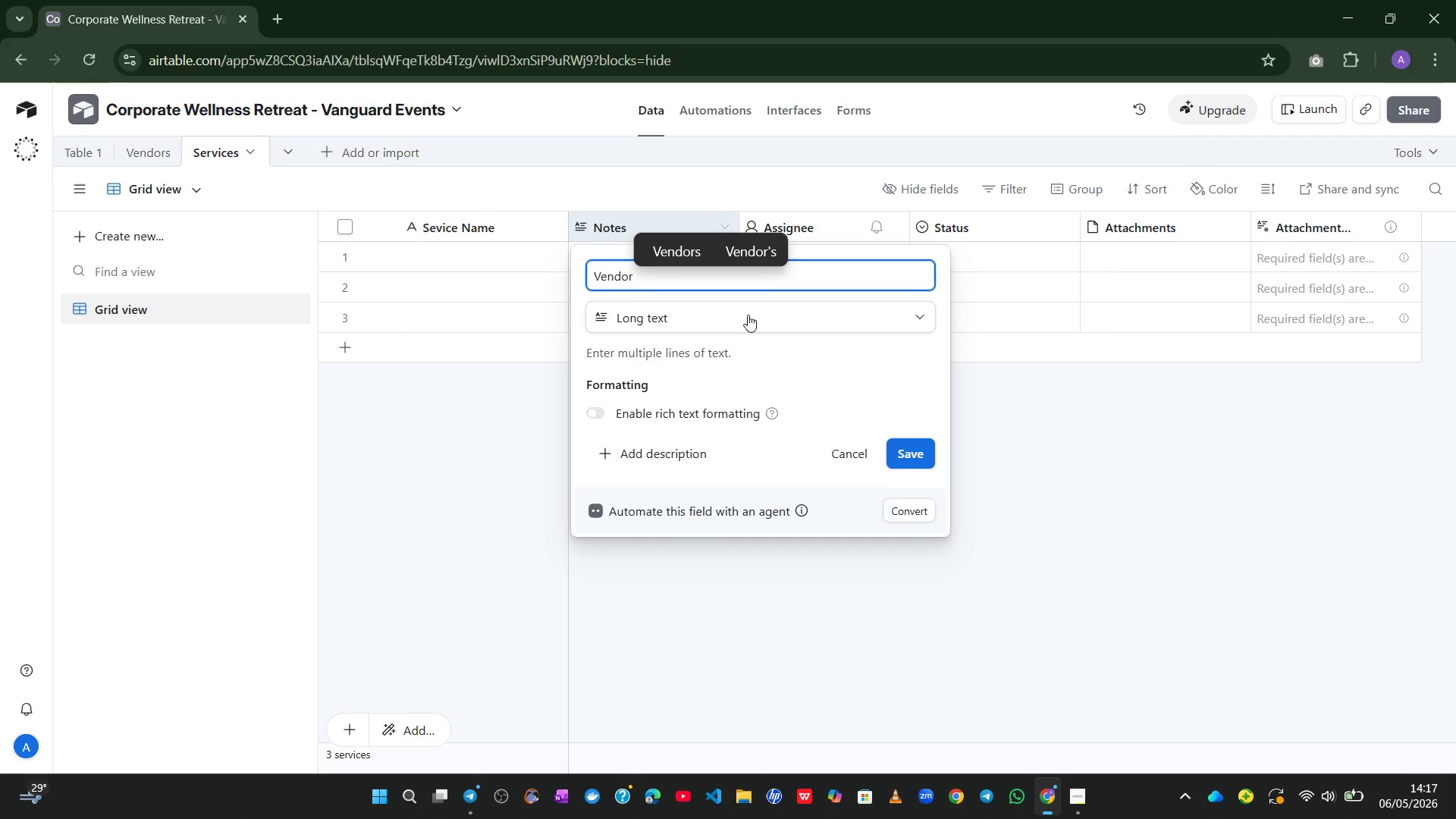 
left_click([750, 316])
 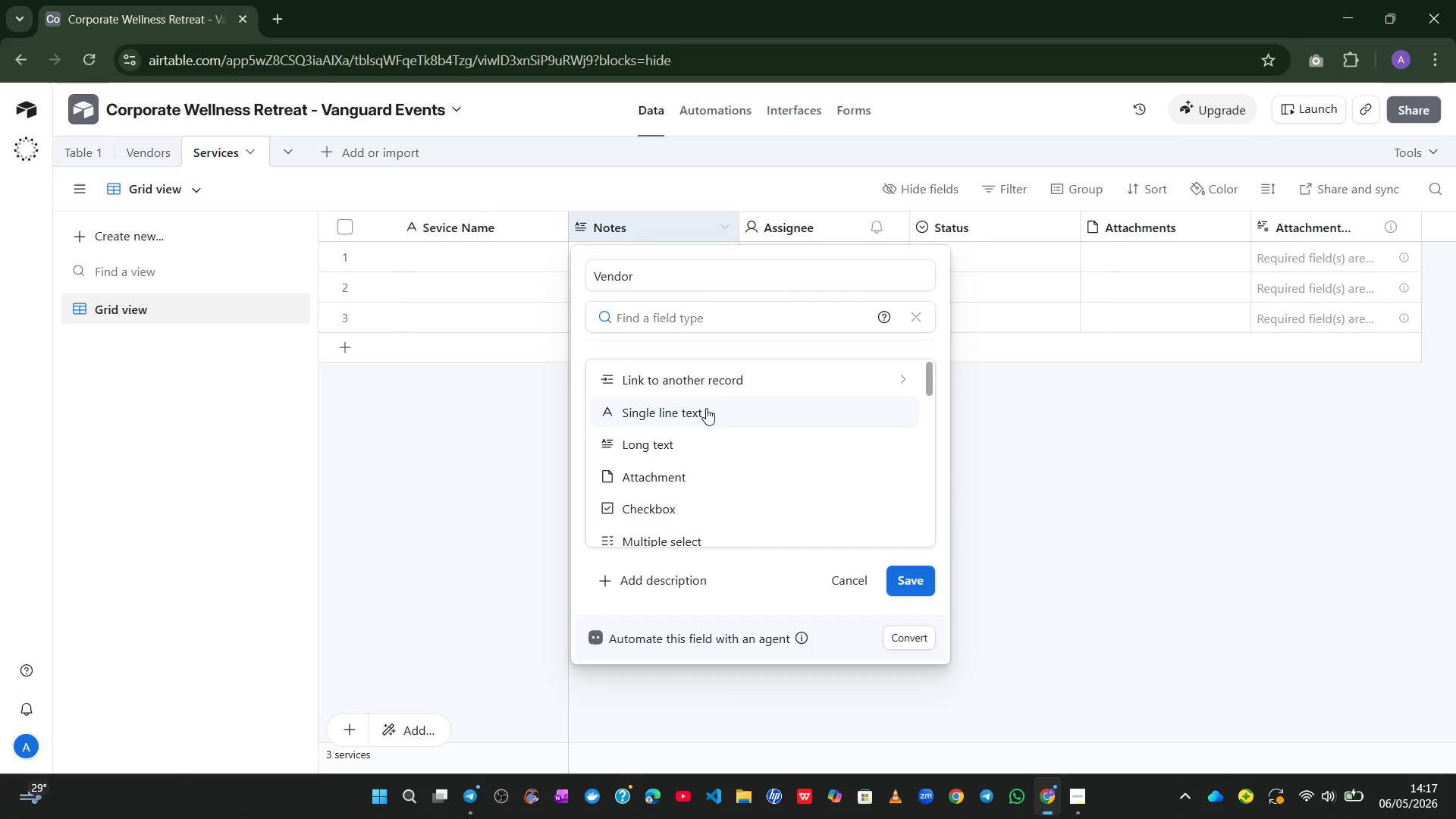 
left_click([735, 380])
 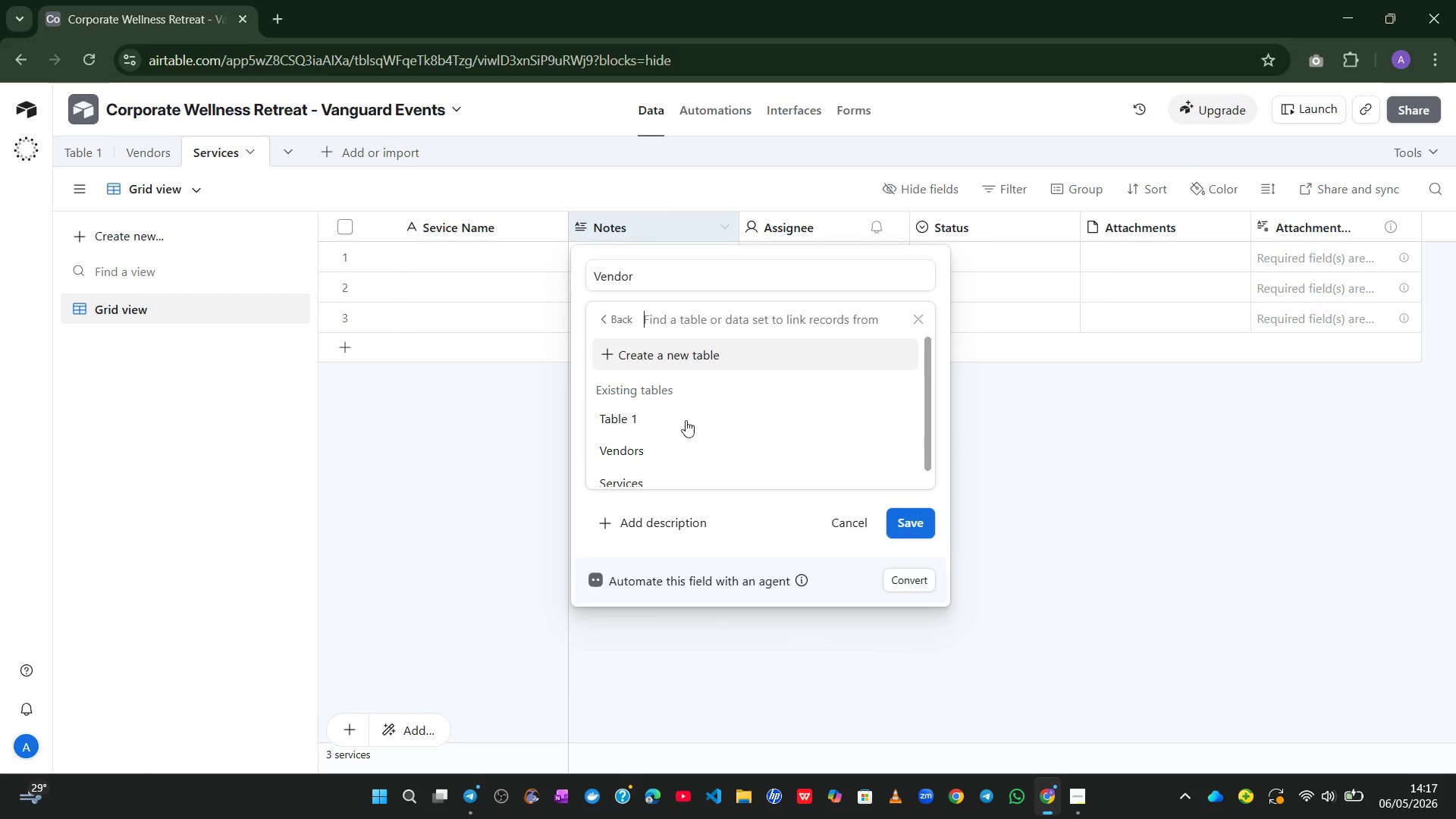 
left_click([657, 444])
 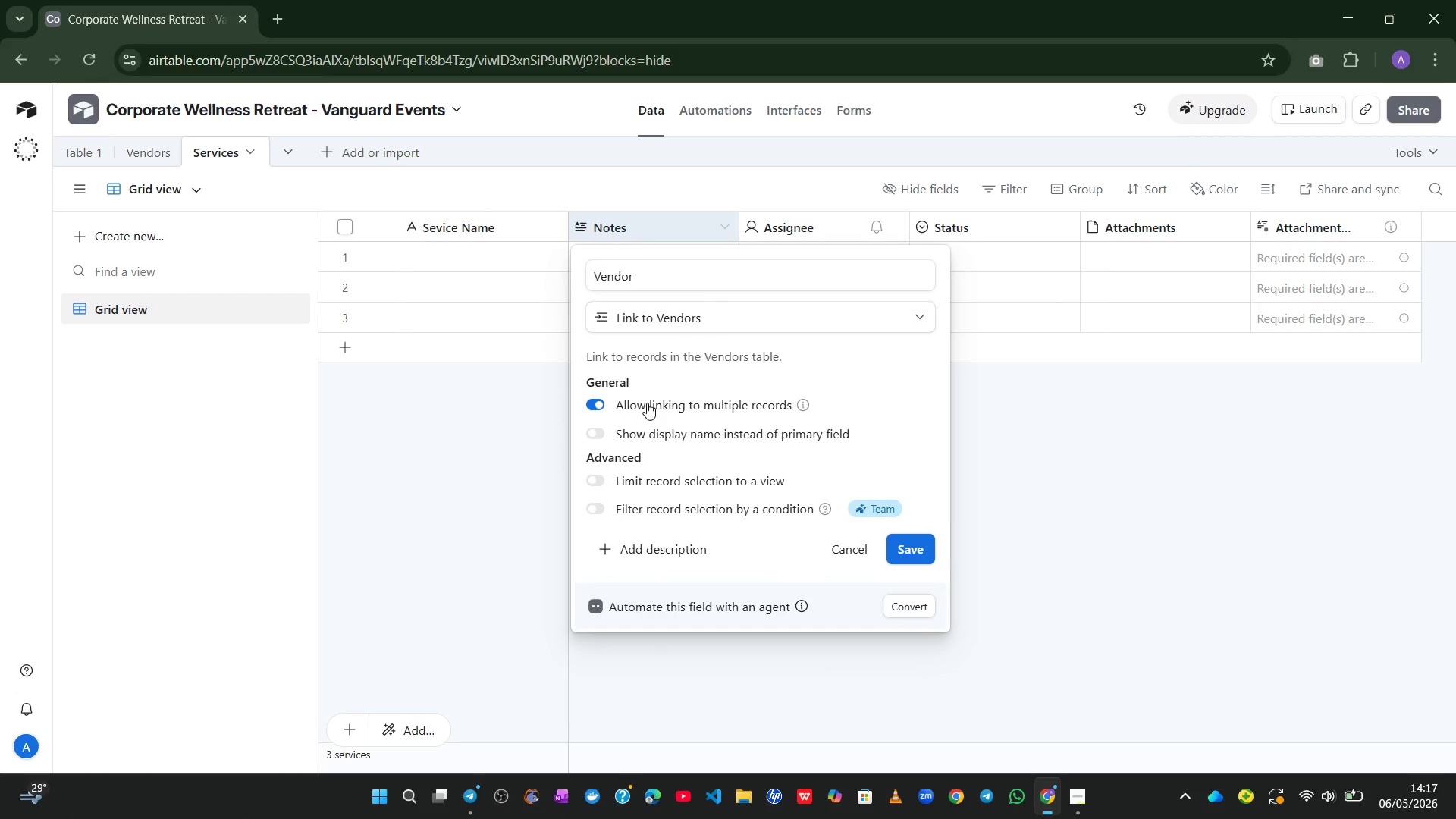 
left_click([601, 395])
 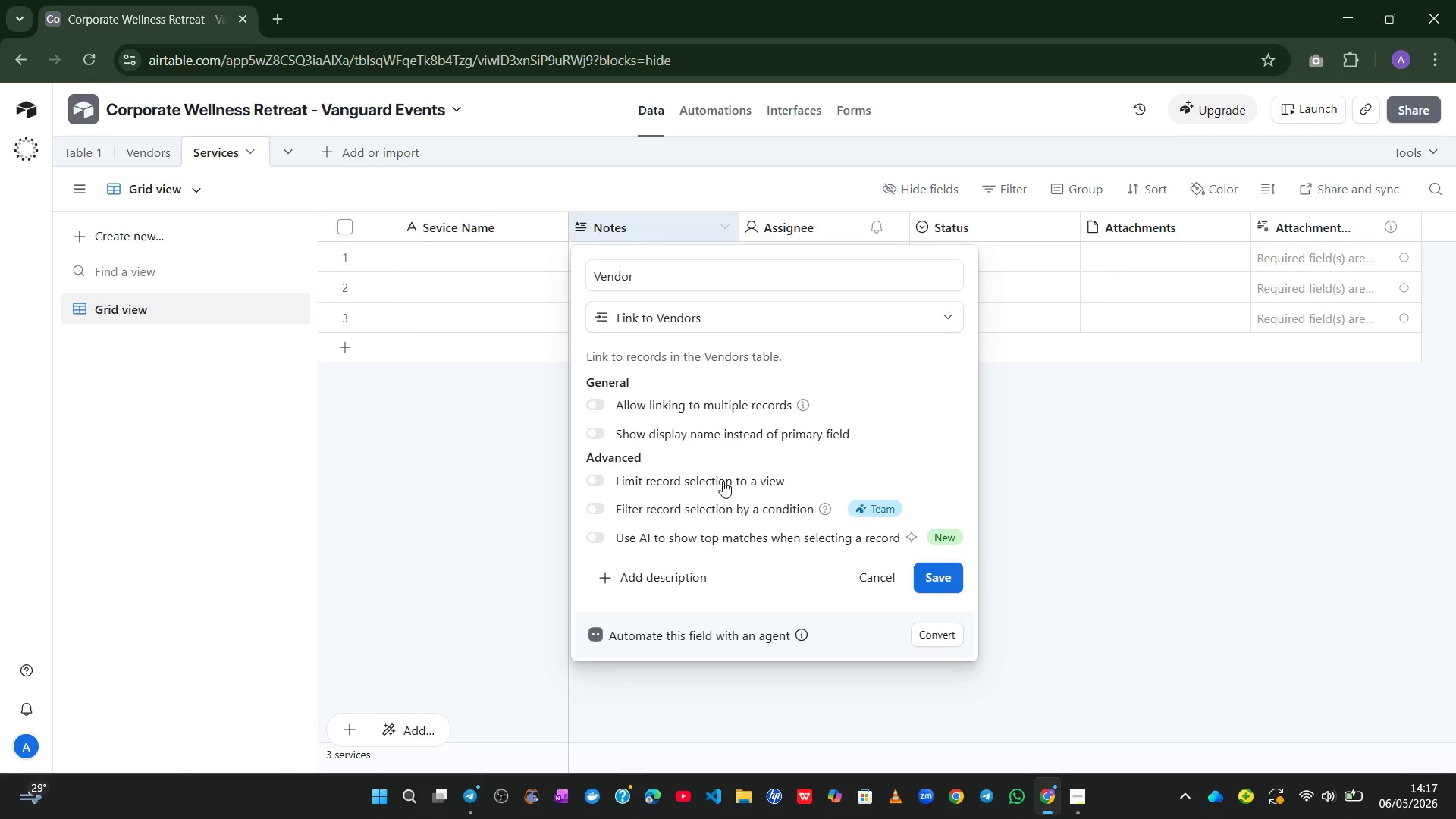 
left_click([940, 570])
 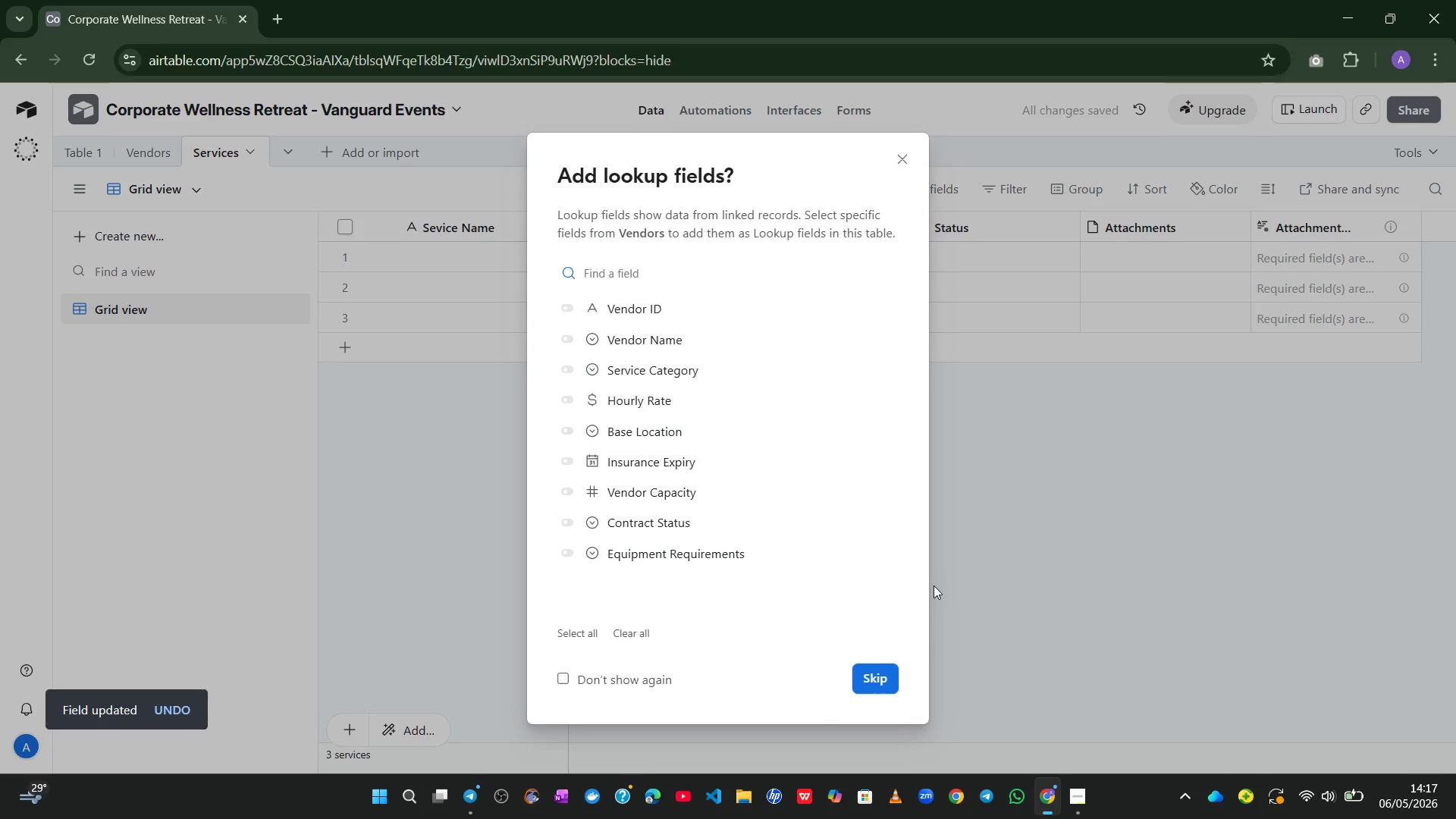 
left_click([883, 680])
 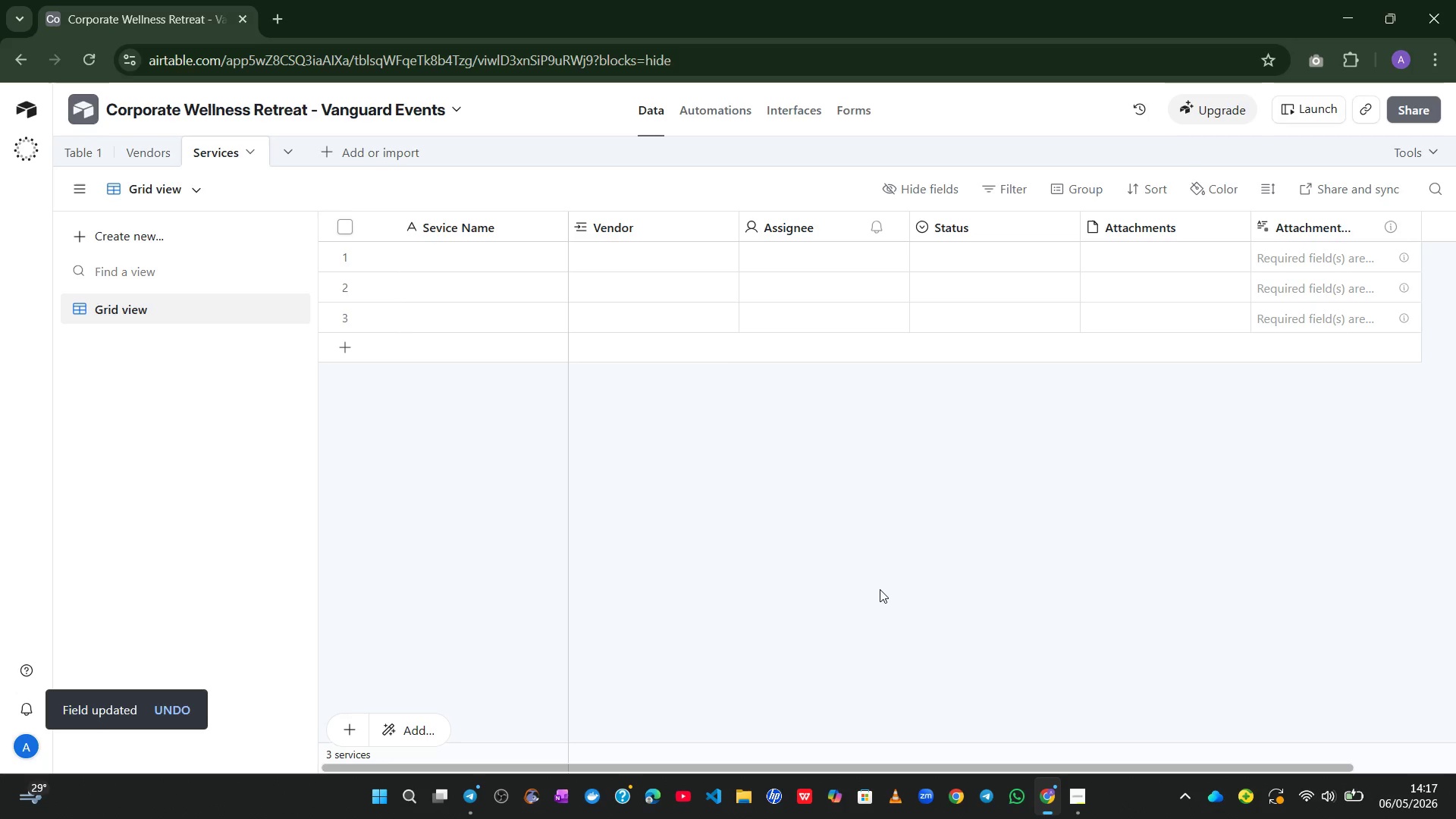 
wait(7.47)
 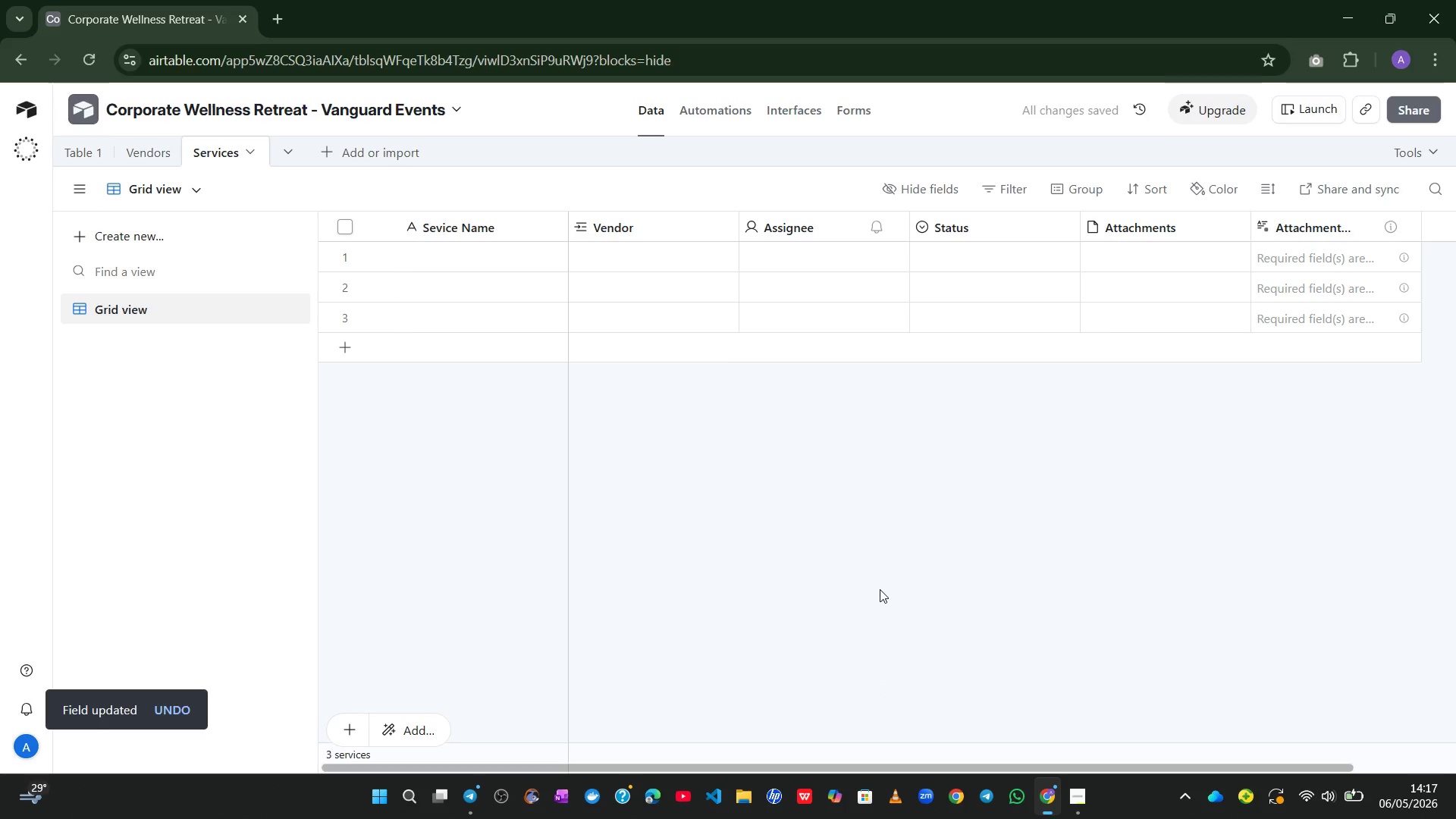 
double_click([817, 214])
 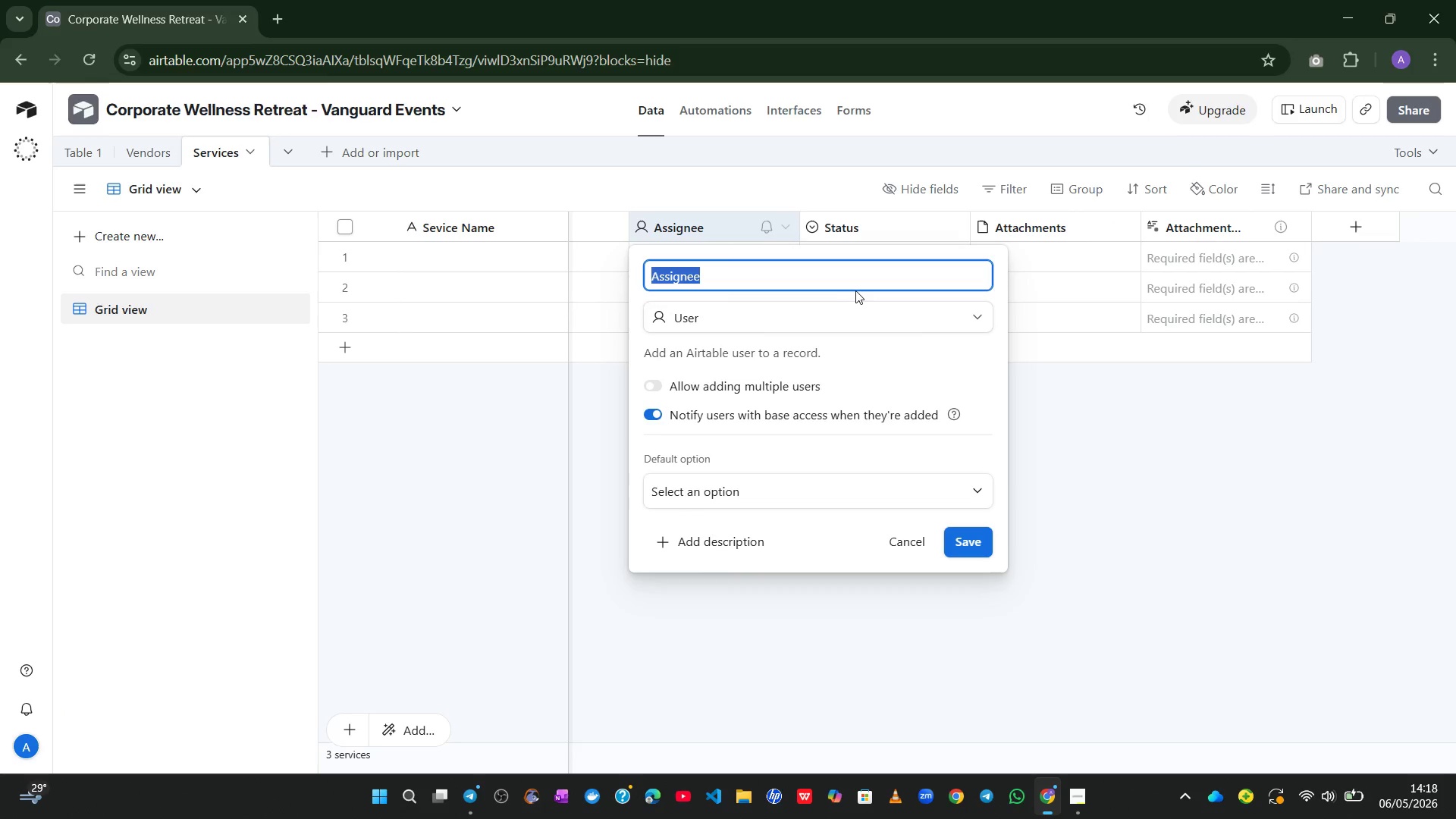 
left_click([875, 310])
 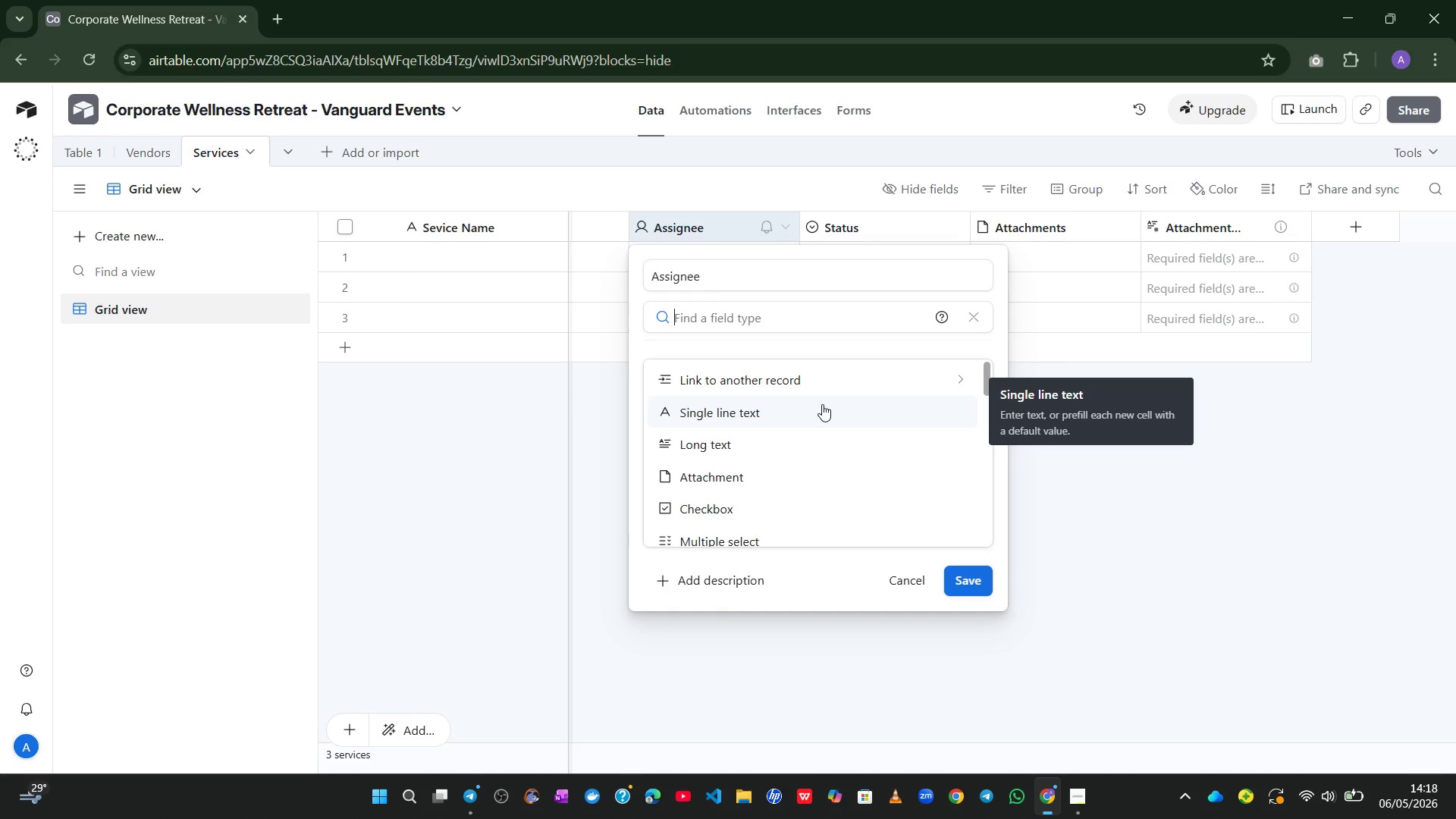 
wait(7.94)
 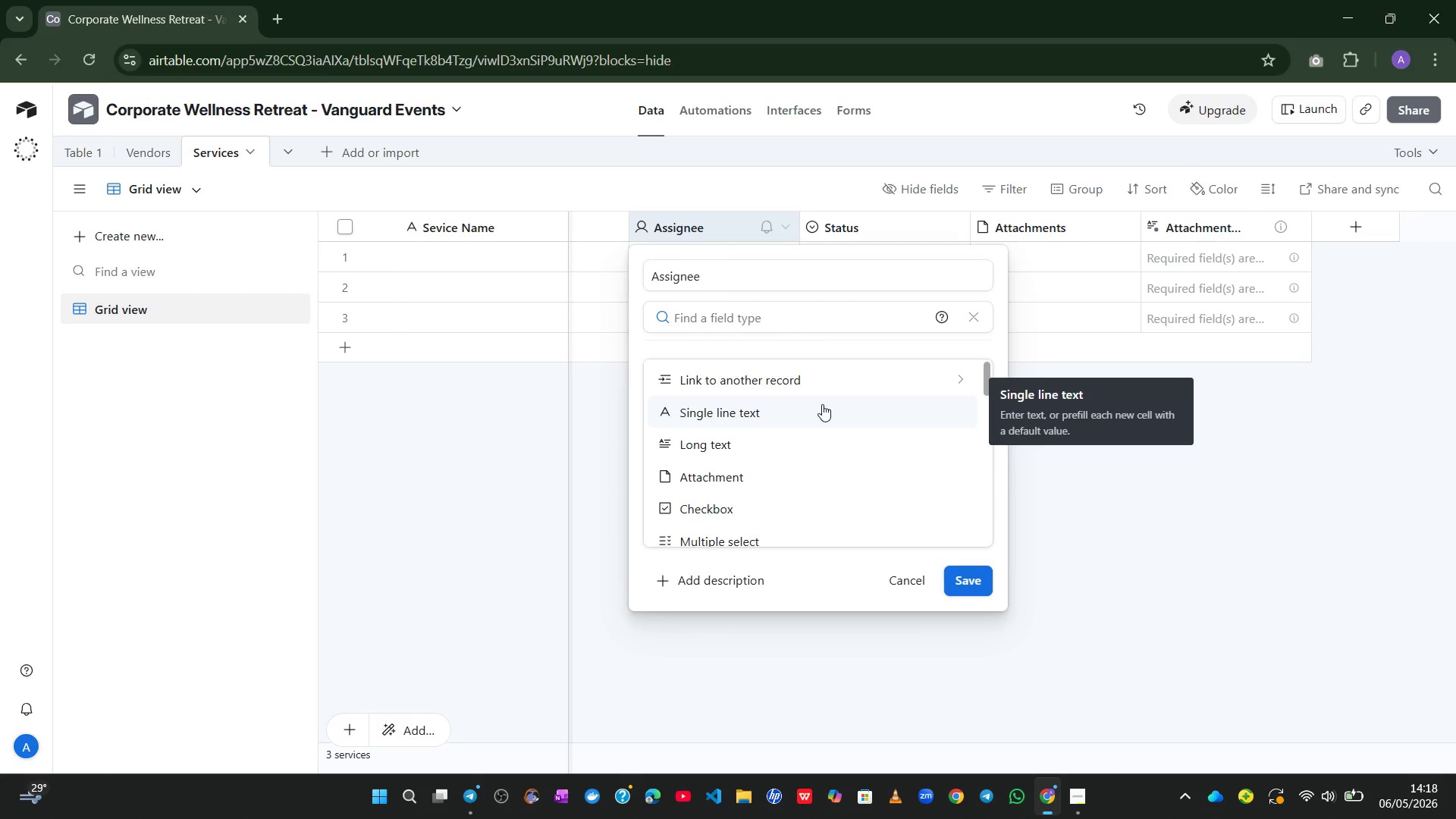 
left_click([796, 479])
 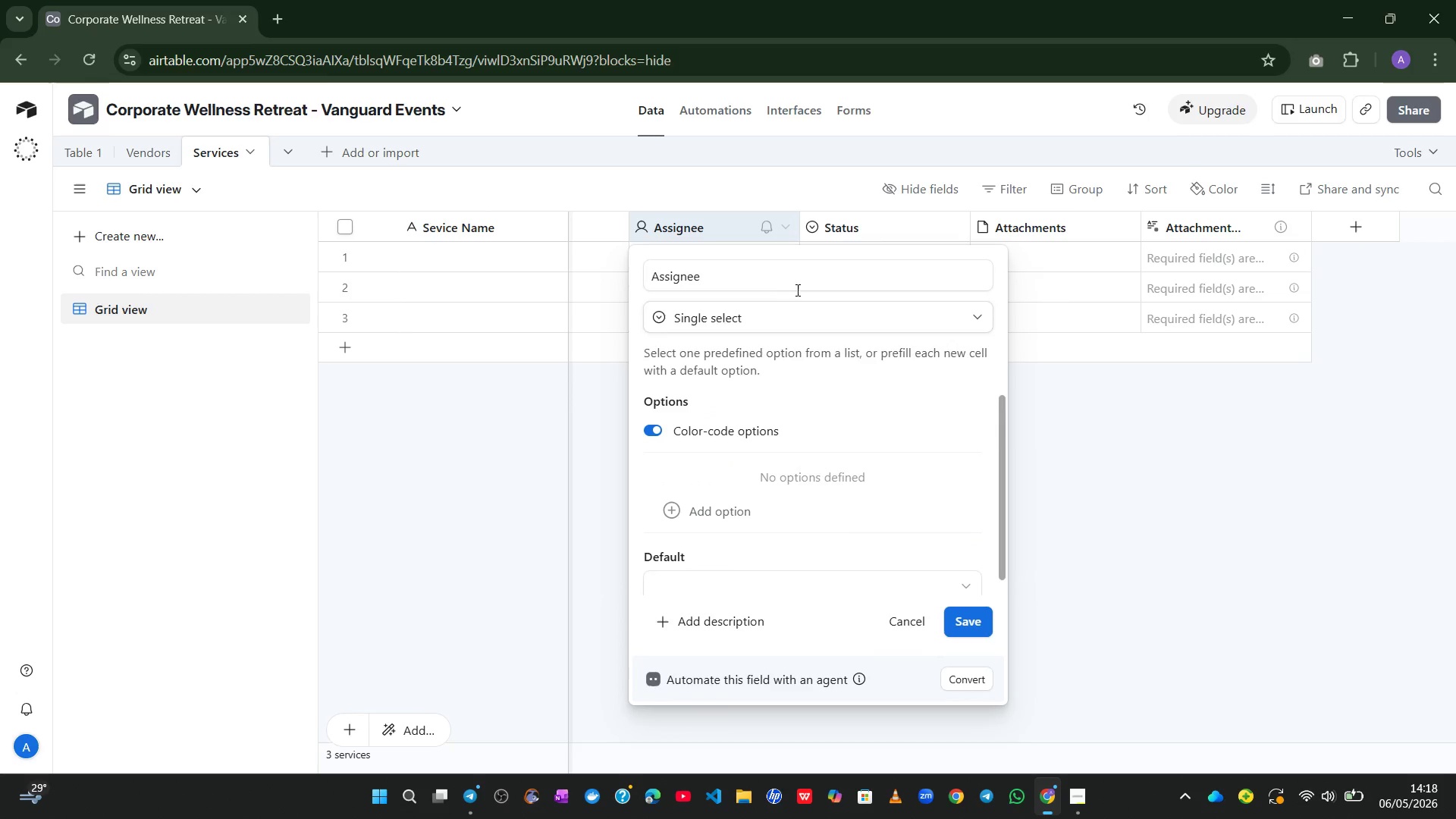 
left_click([800, 281])
 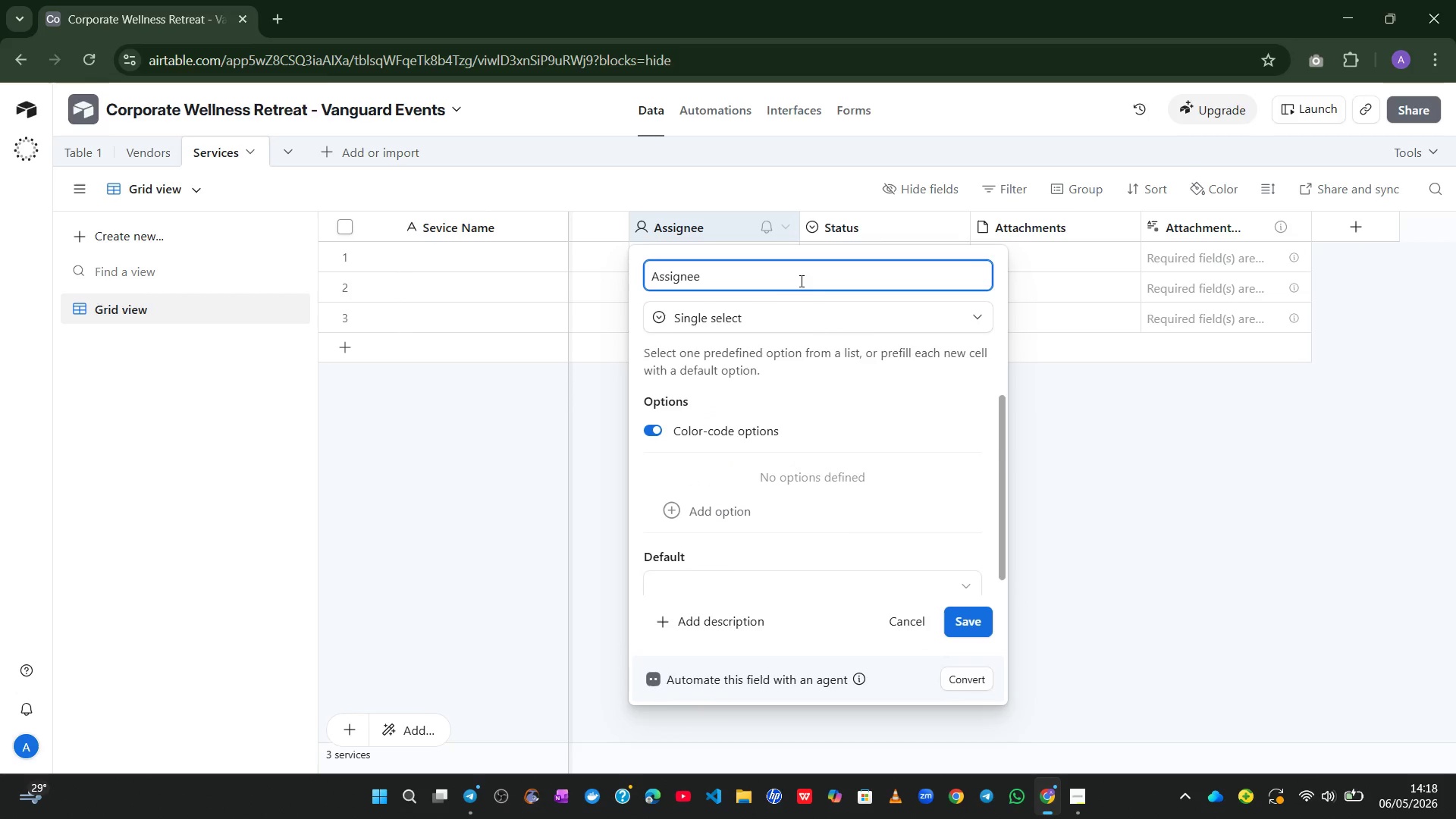 
key(Shift+A)
 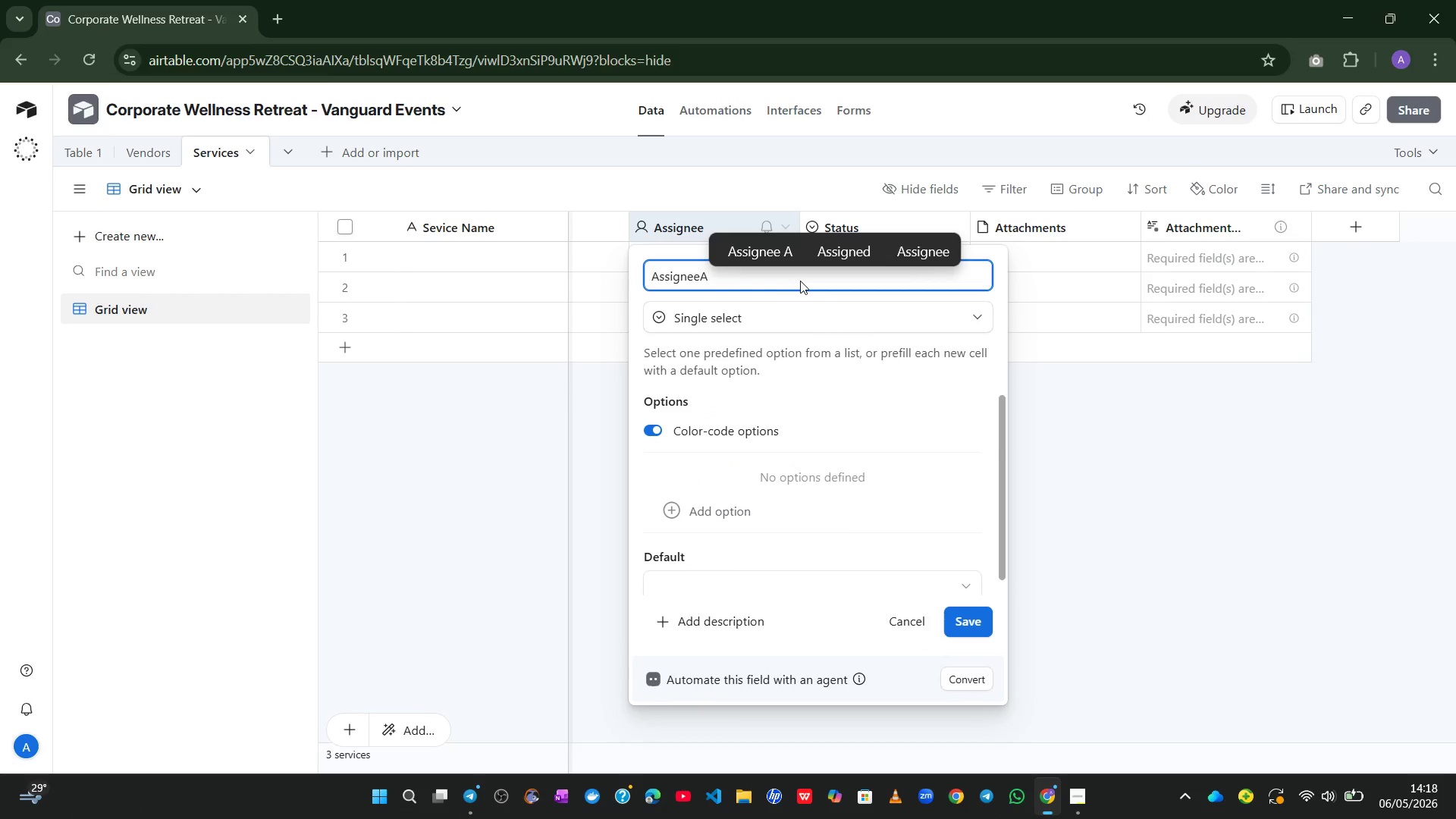 
key(Control+A)
 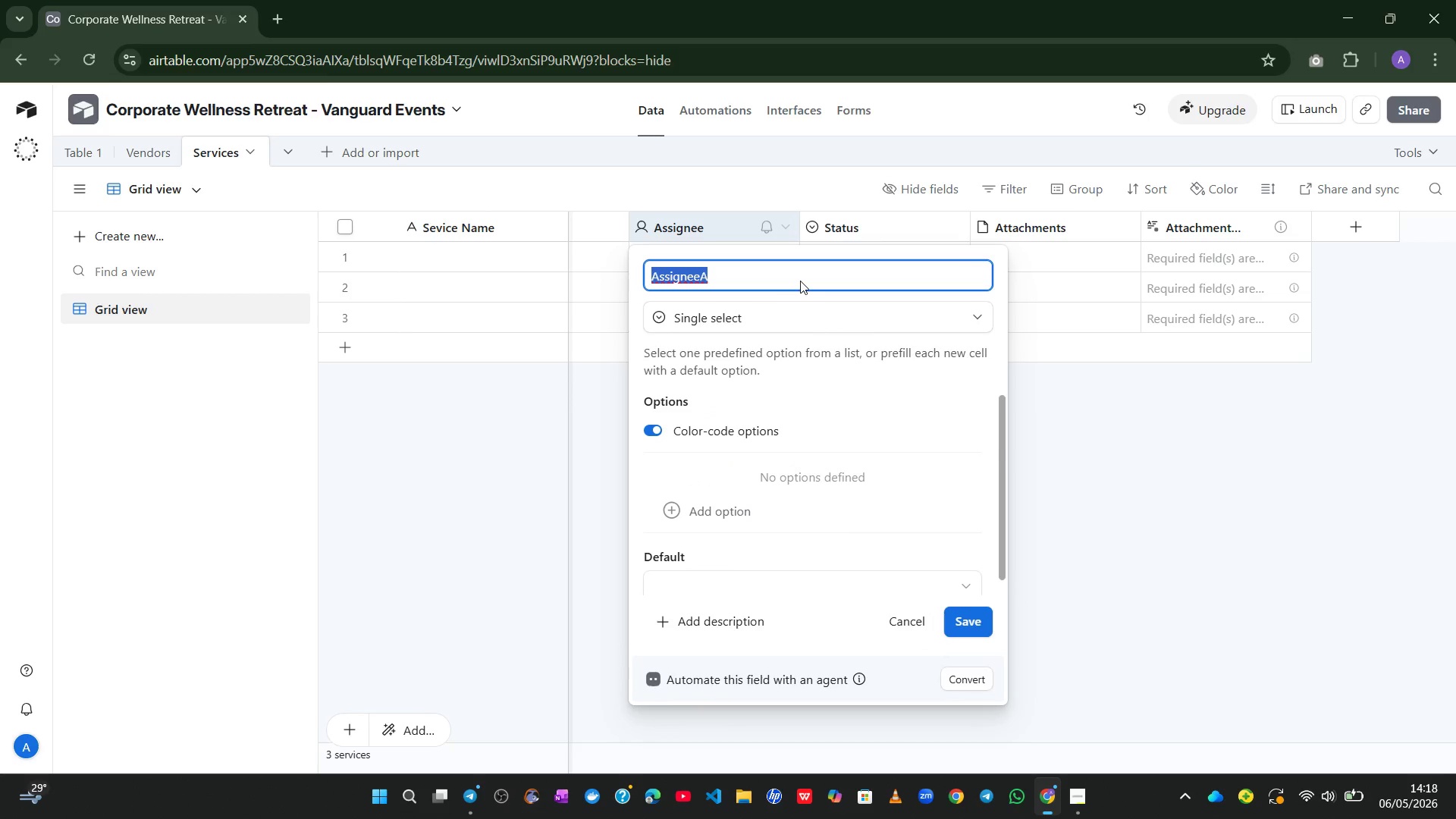 
type(Service Category)
 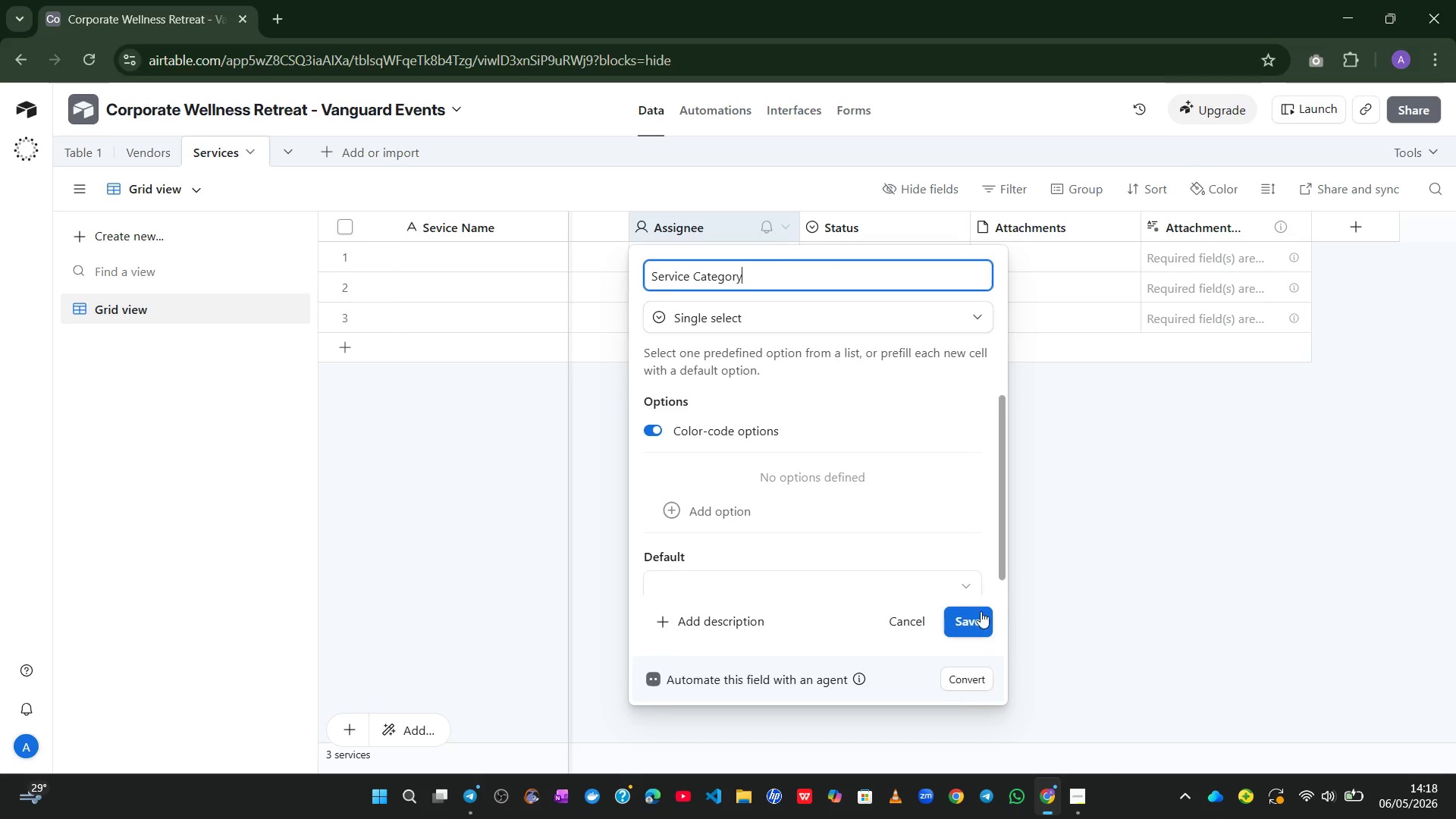 
left_click([969, 620])
 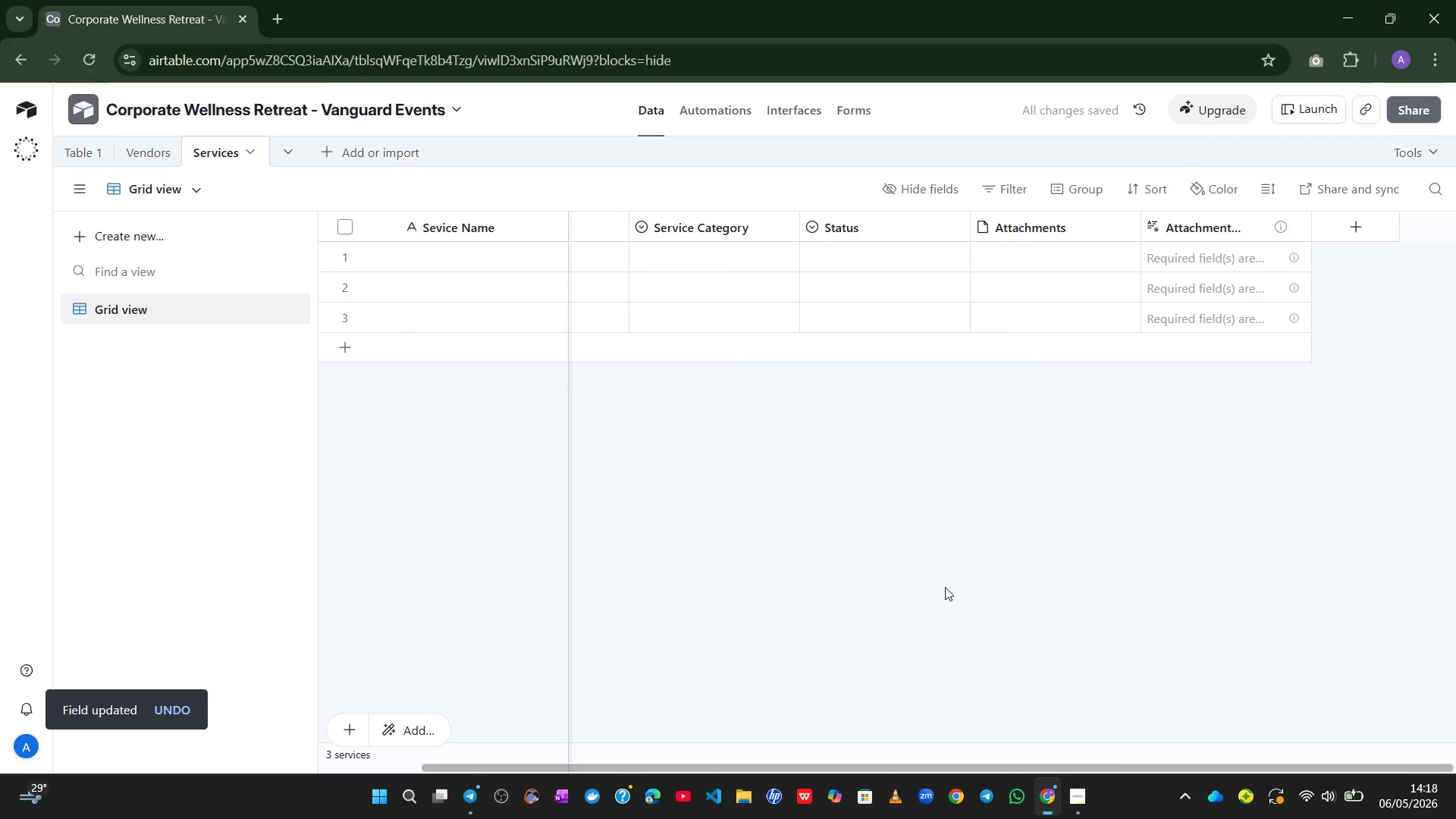 
wait(12.47)
 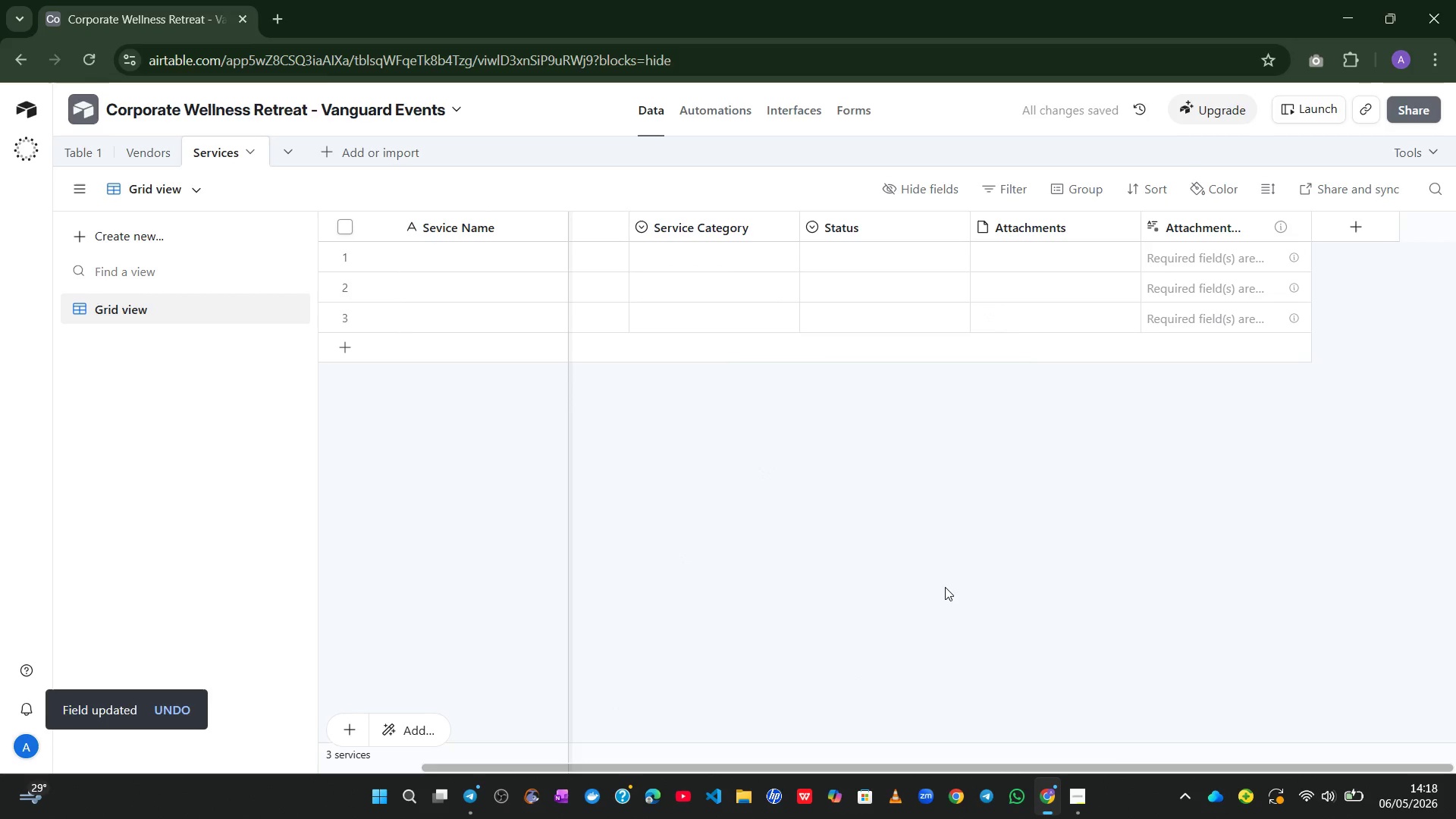 
double_click([728, 224])
 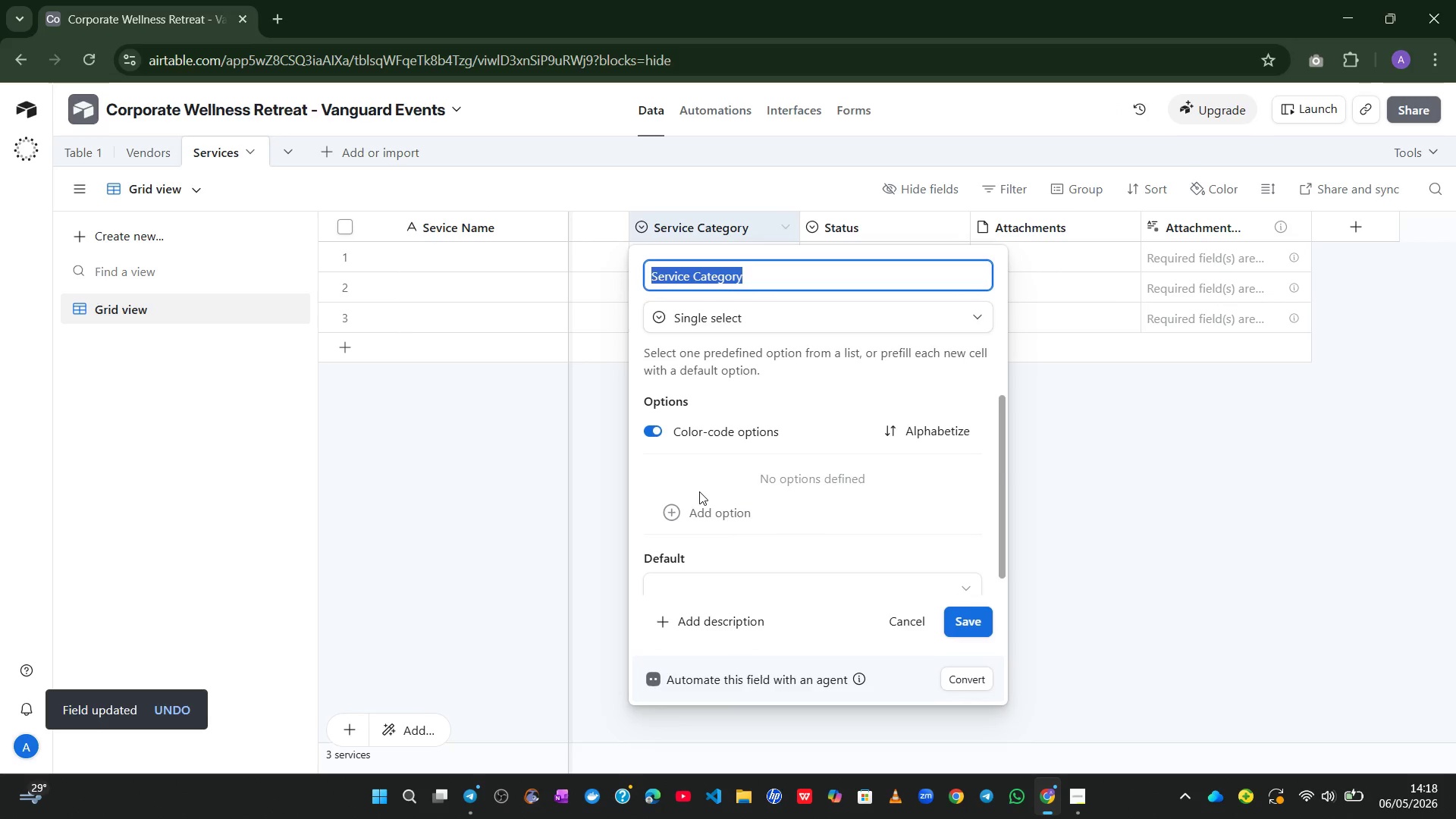 
left_click([686, 501])
 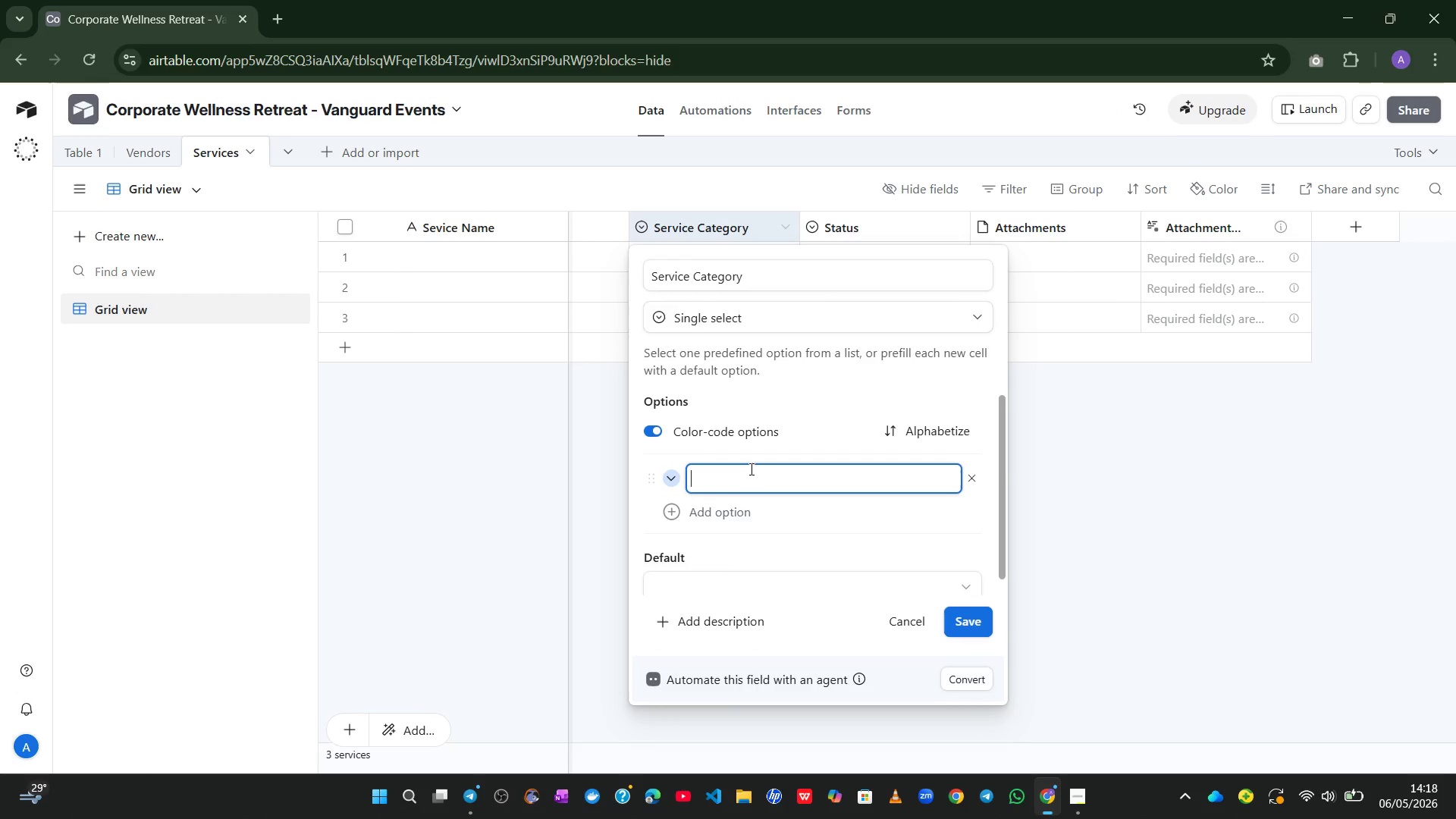 
type(Yoga)
 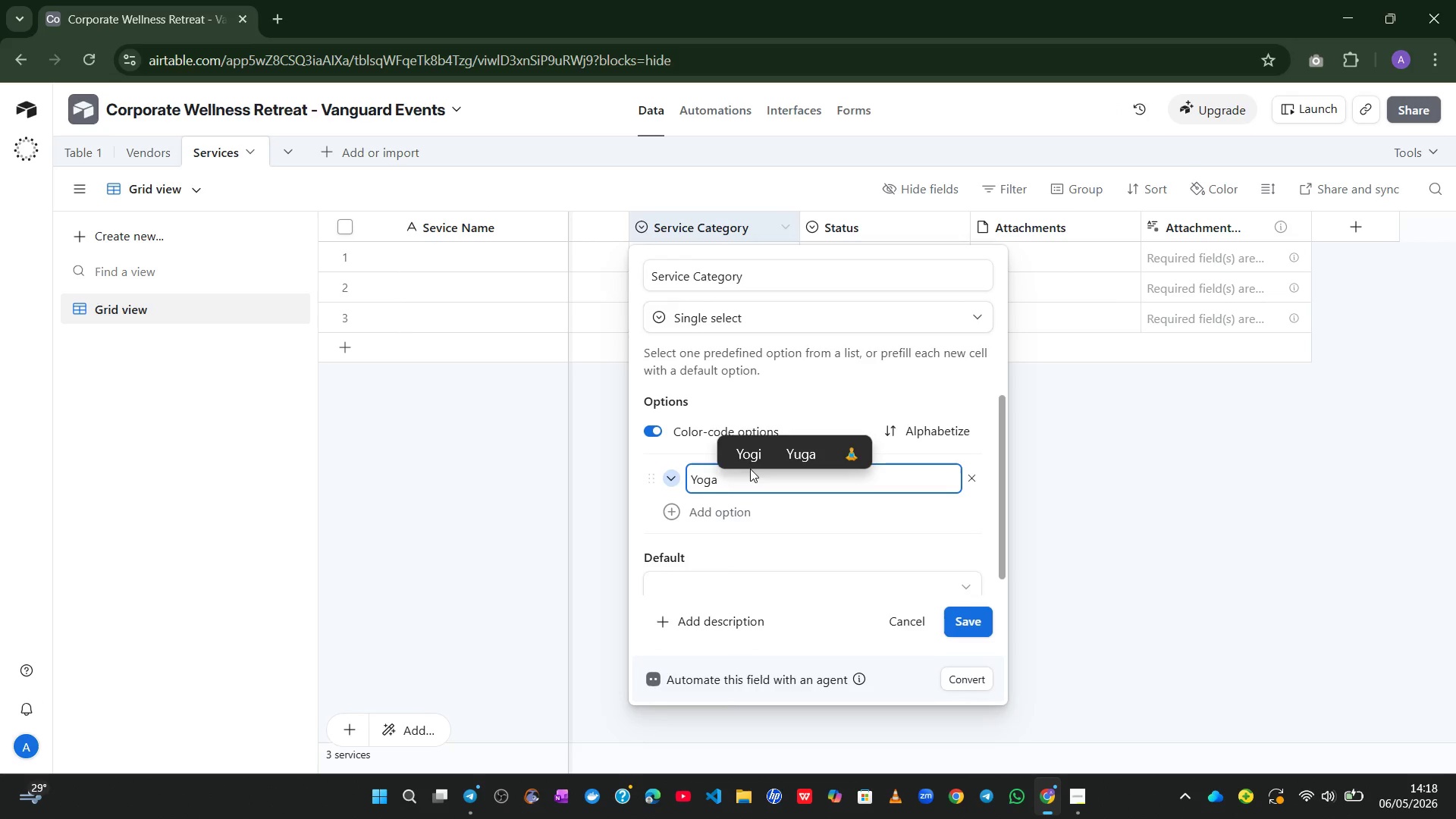 
key(Enter)
 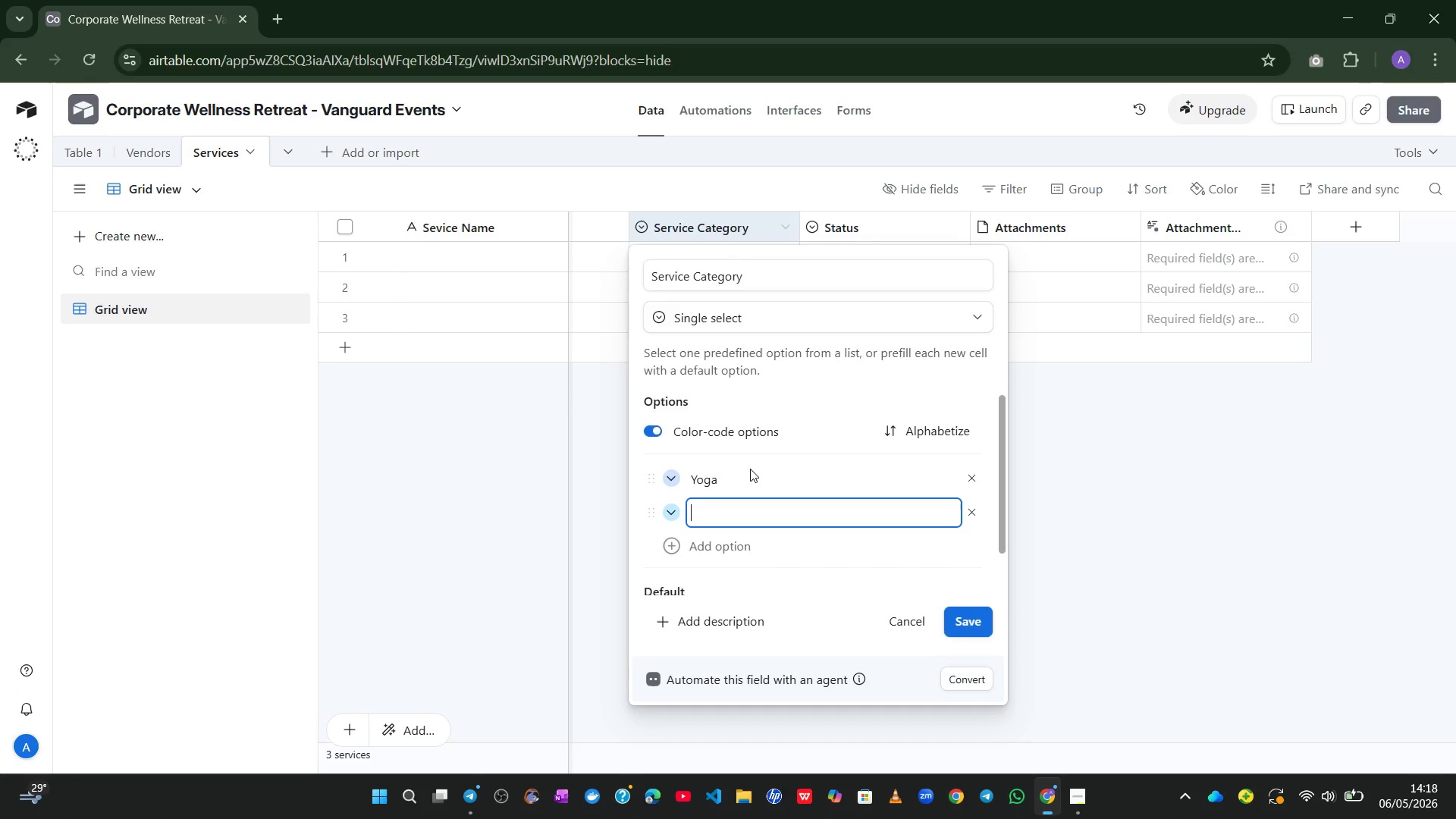 
type(Nutrition)
 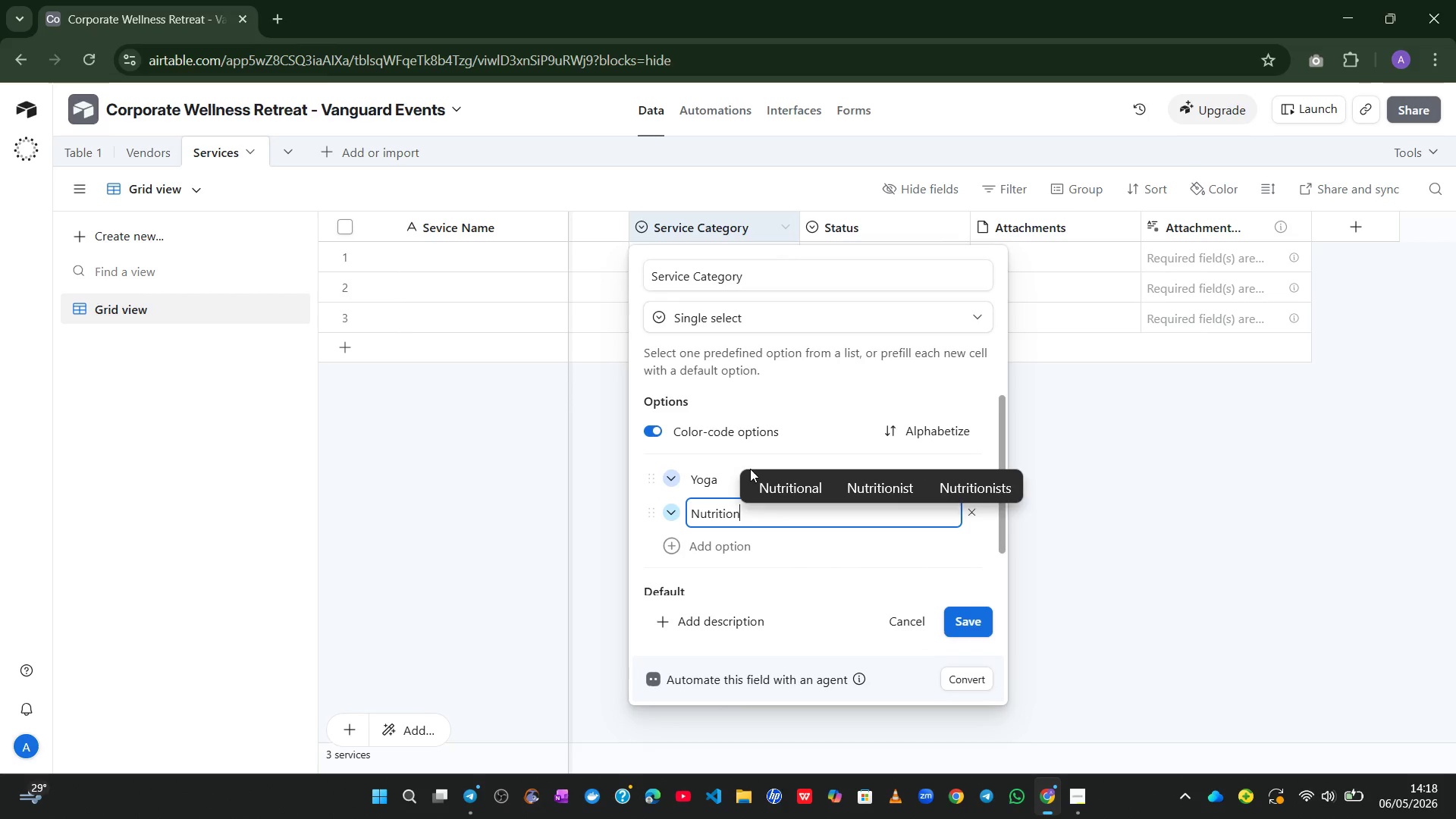 
key(Enter)
 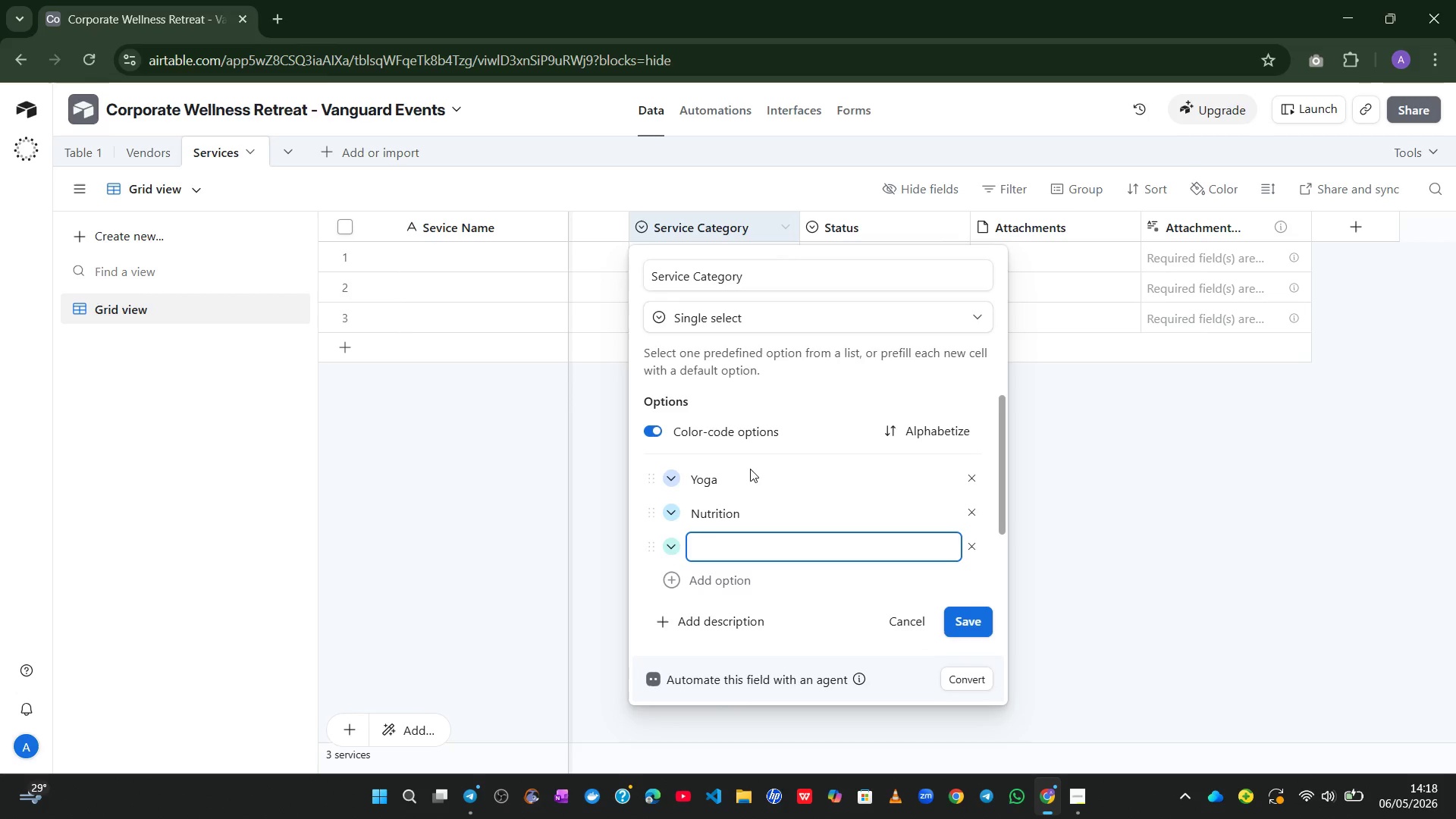 
type(Mental Health)
 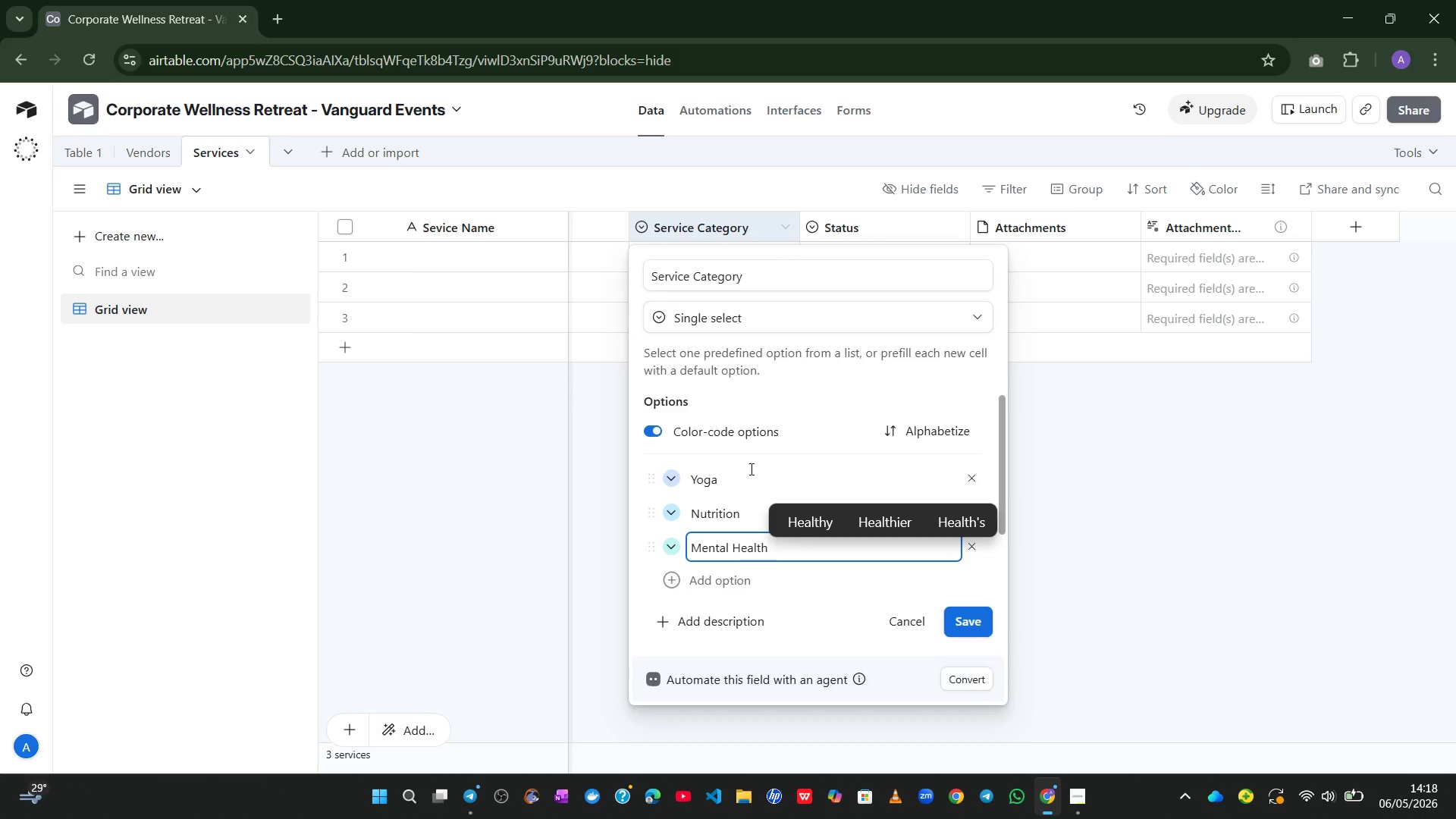 
key(Enter)
 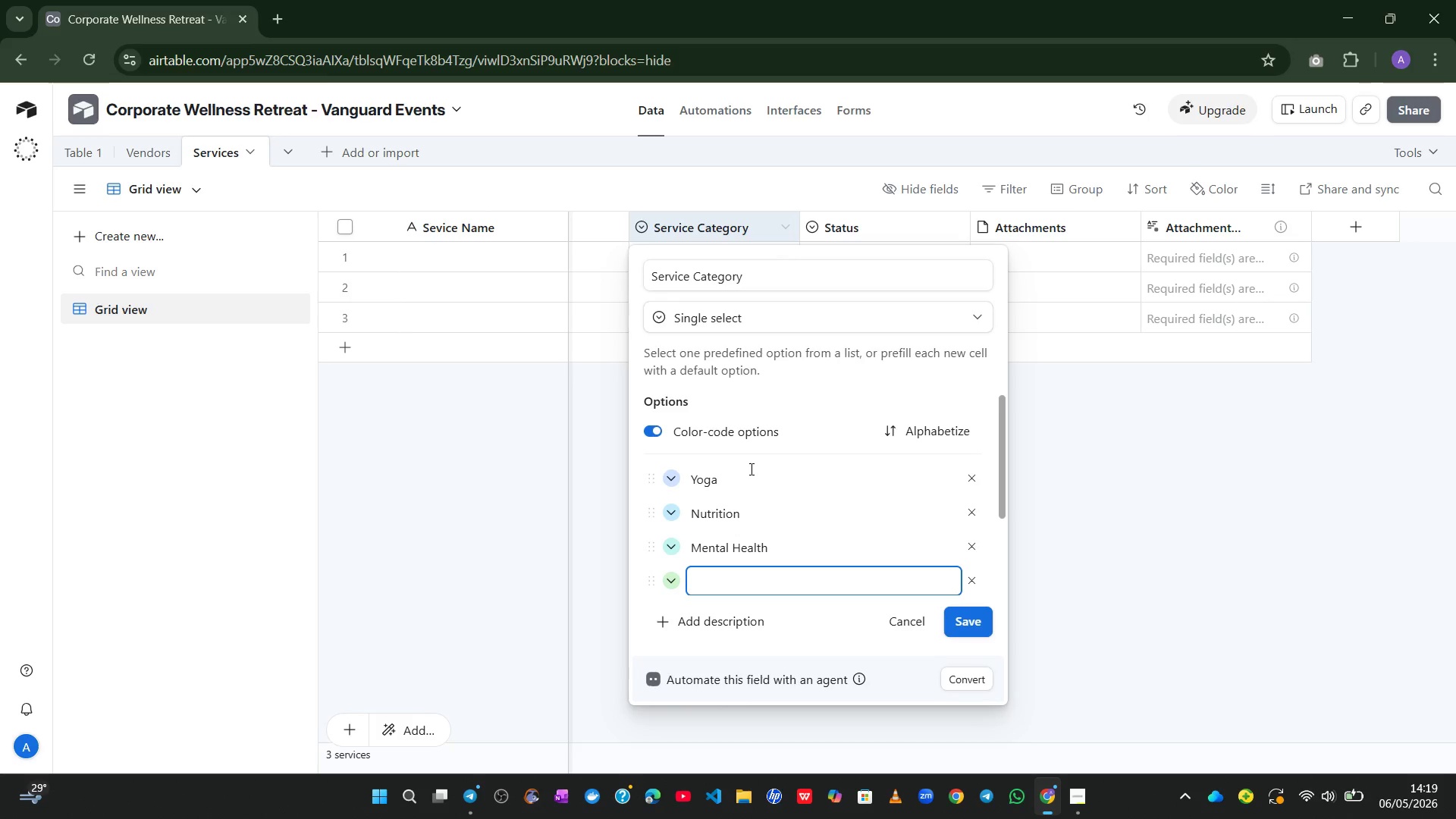 
type(Massage)
 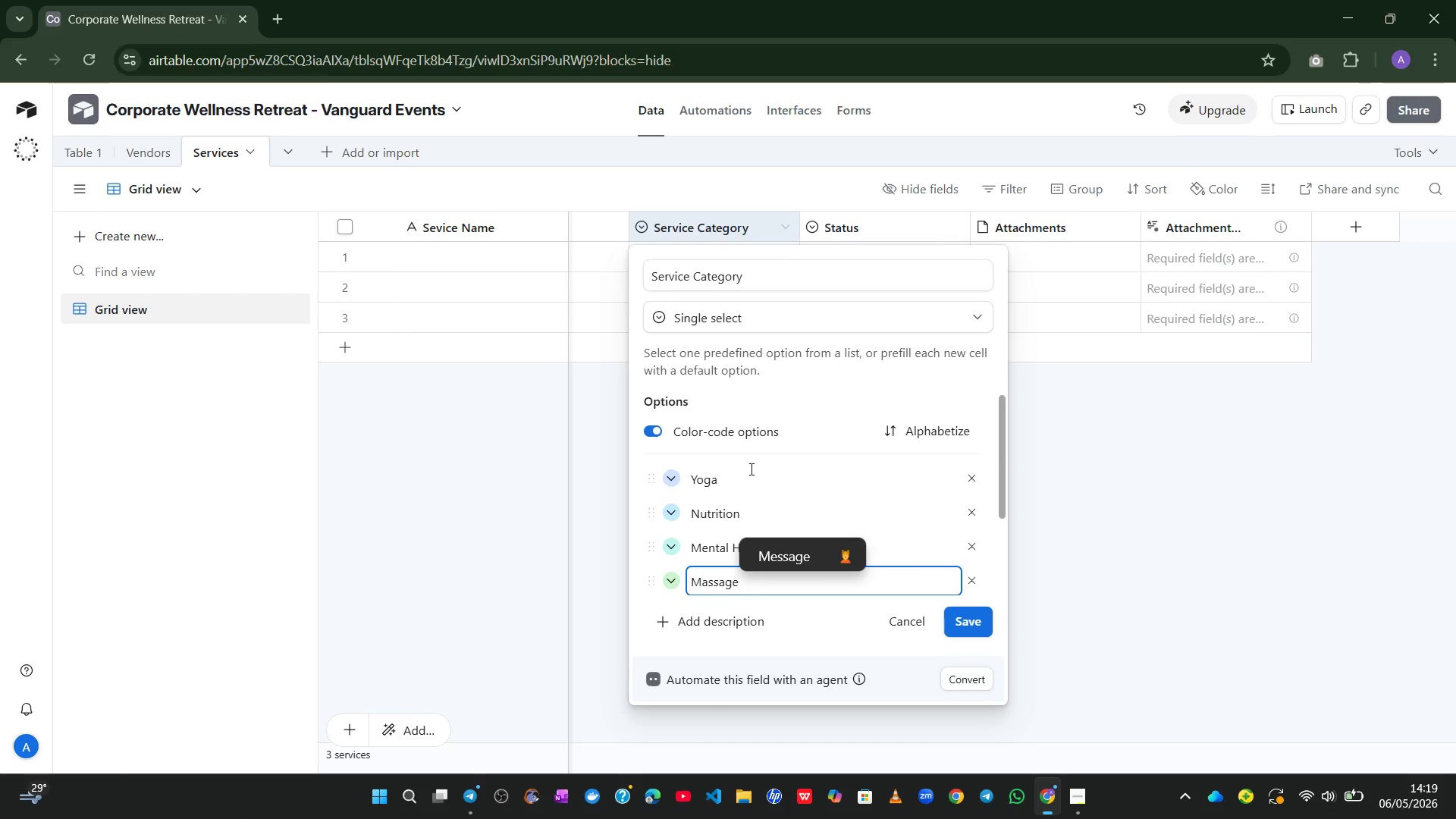 
key(Enter)
 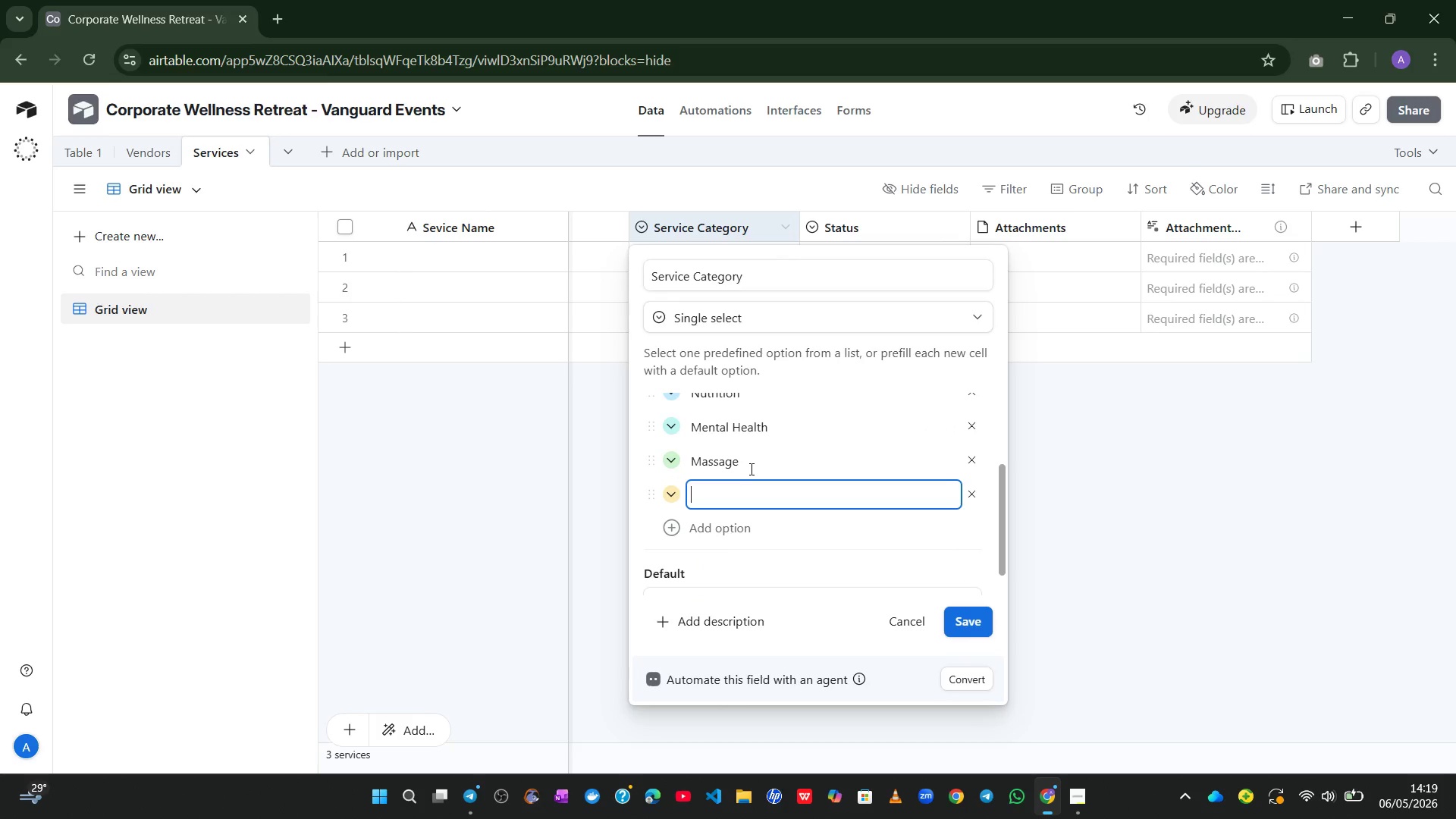 
type(Fitness)
 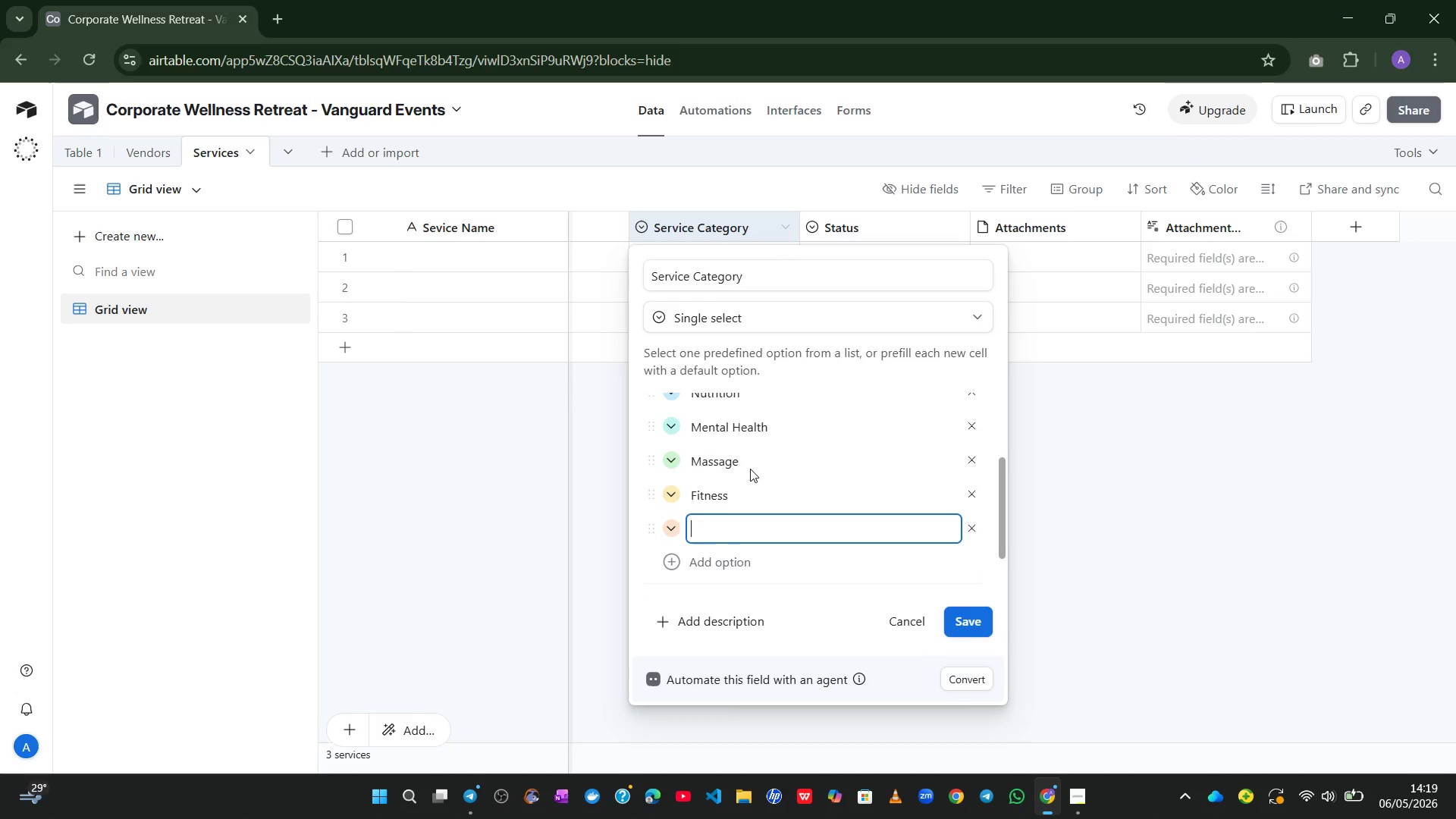 
key(Enter)
 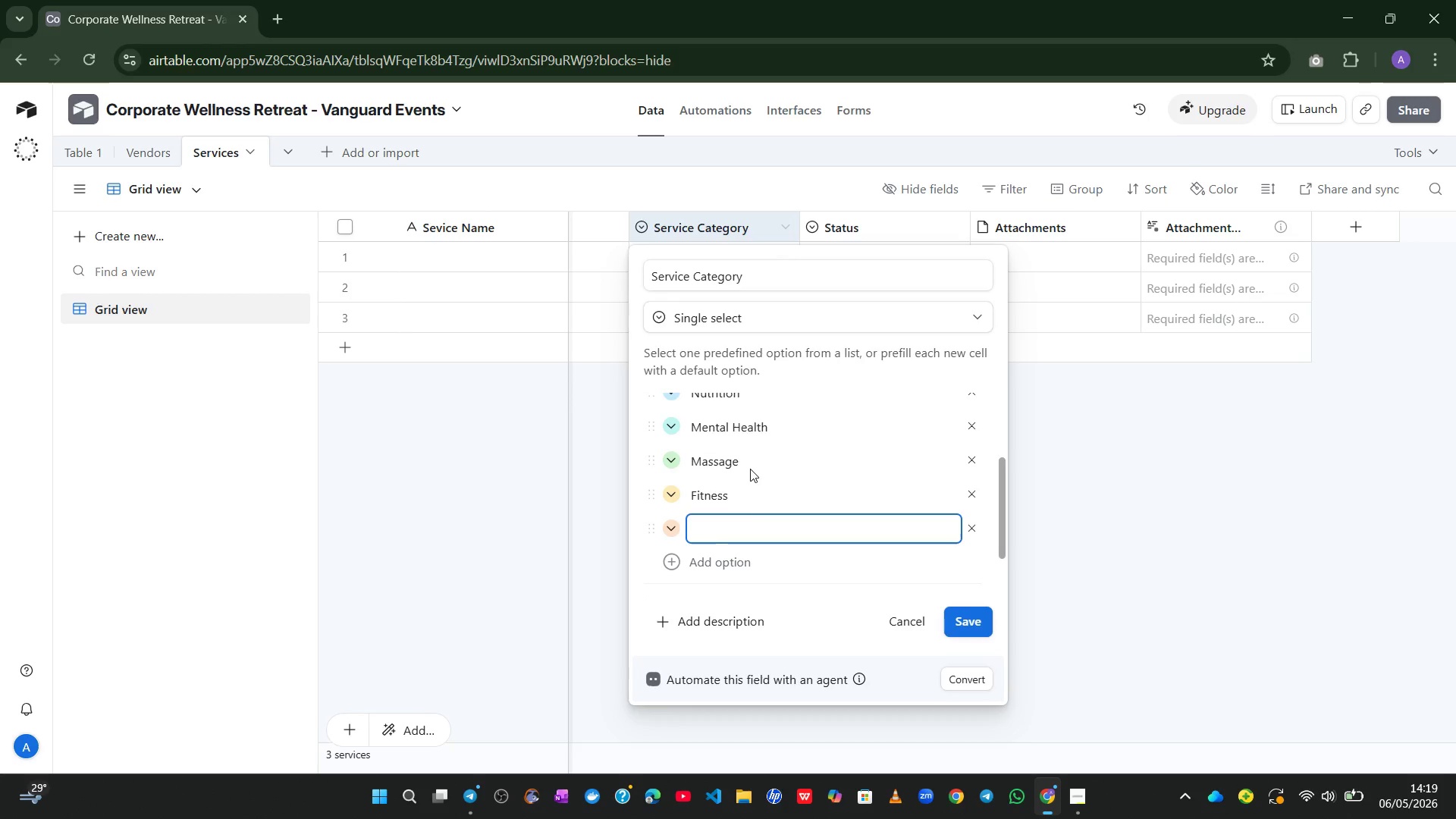 
type(Sleep Coaching)
 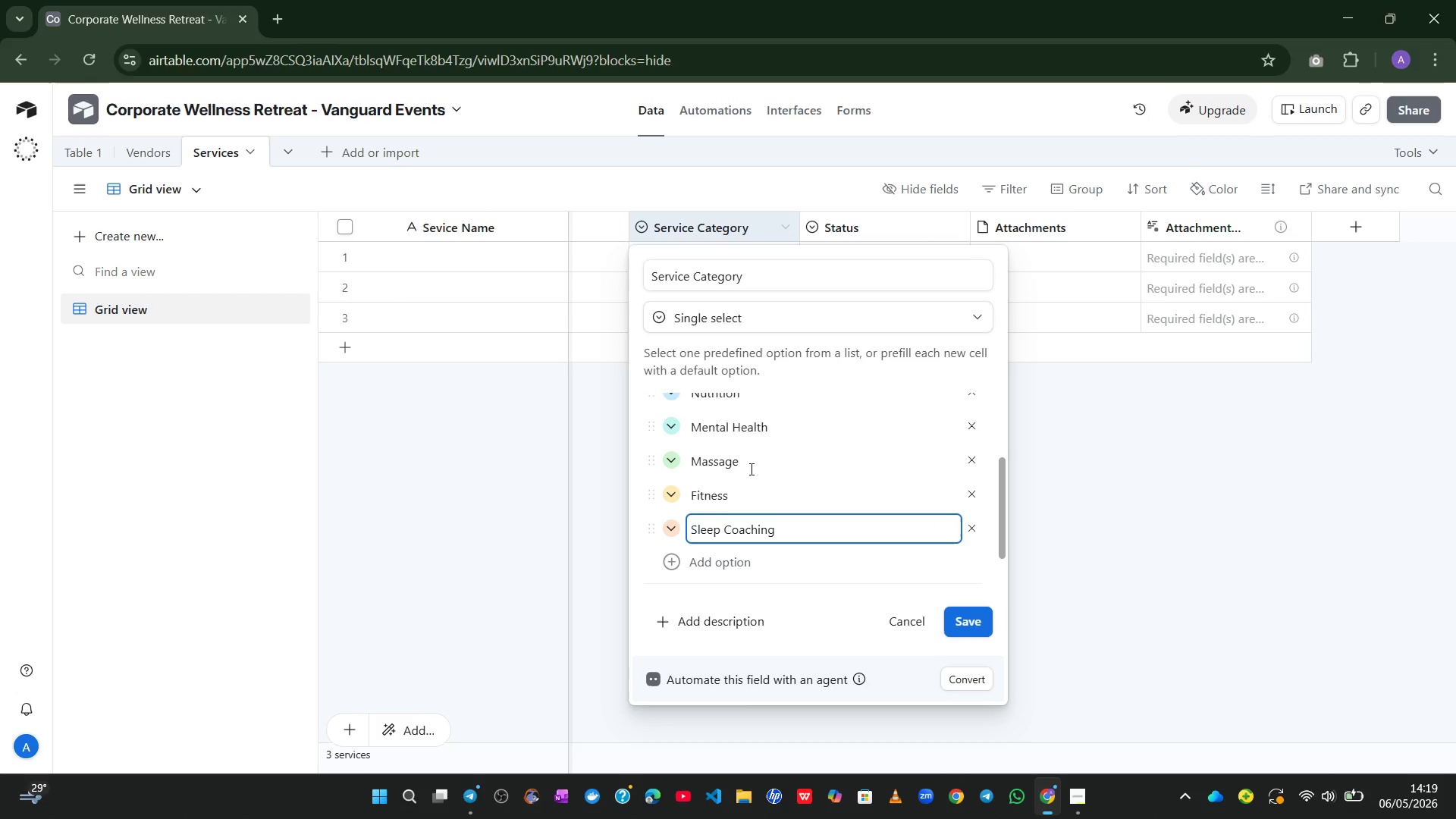 
key(Enter)
 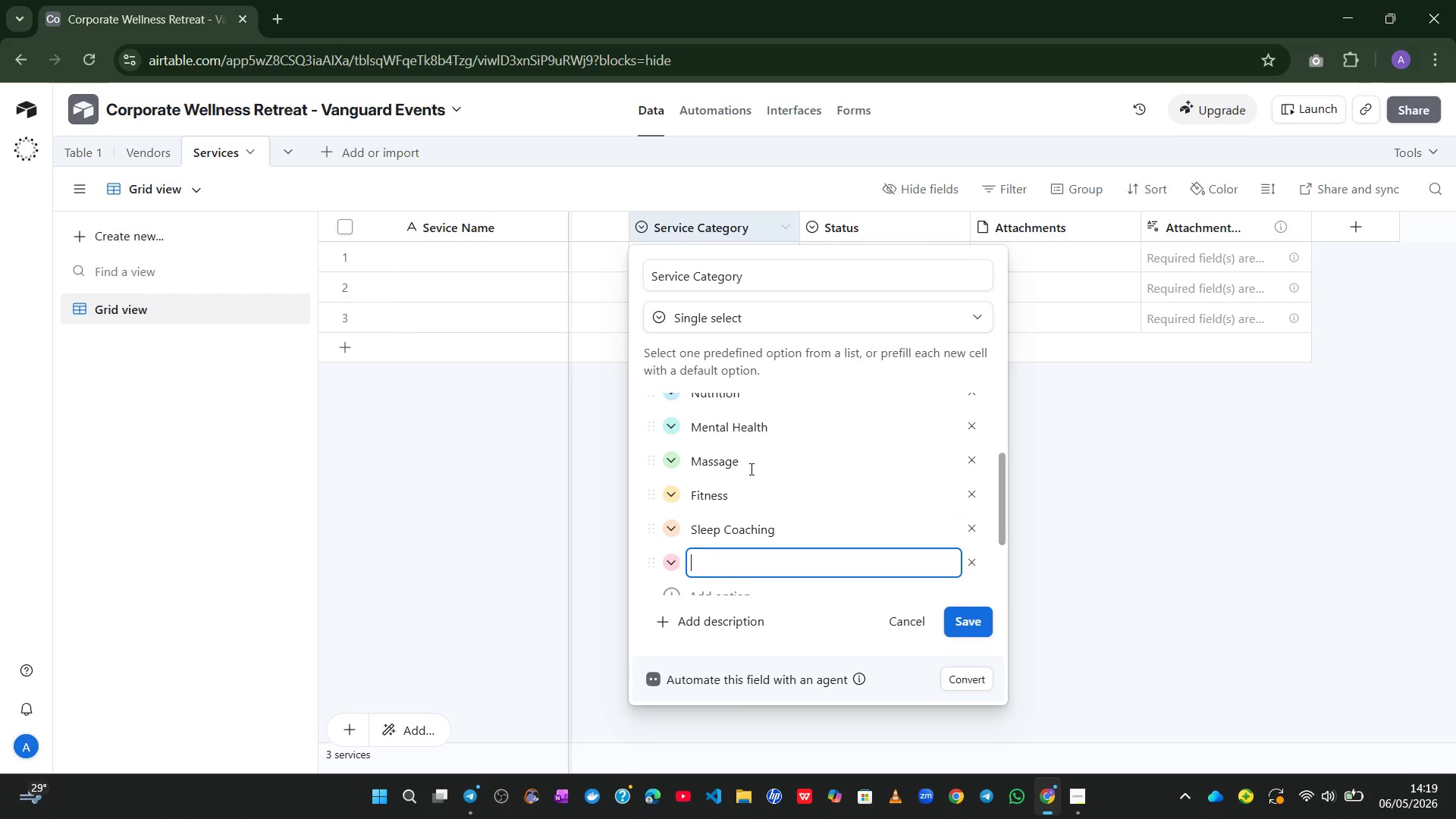 
type(Catering)
 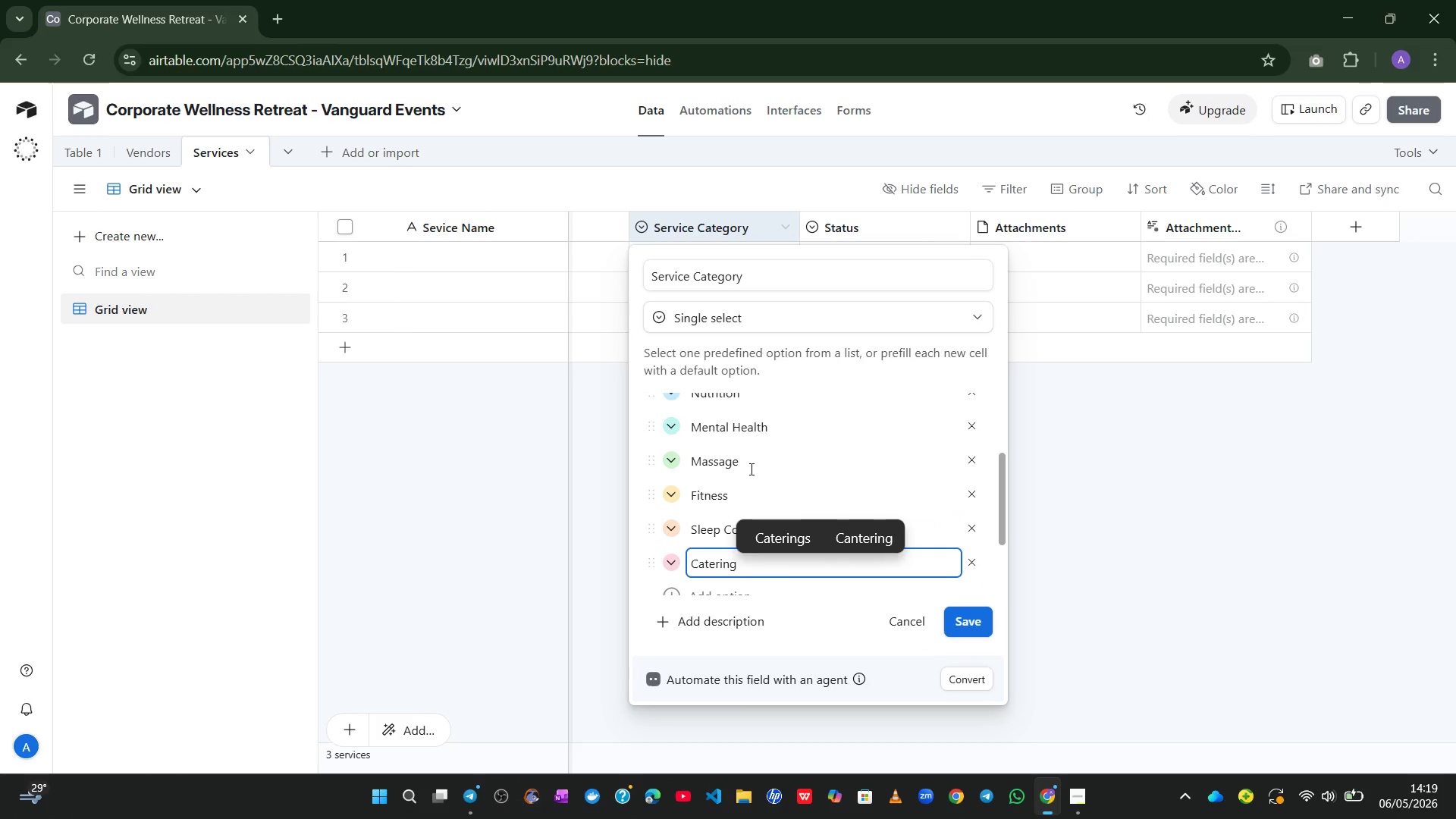 
key(Enter)
 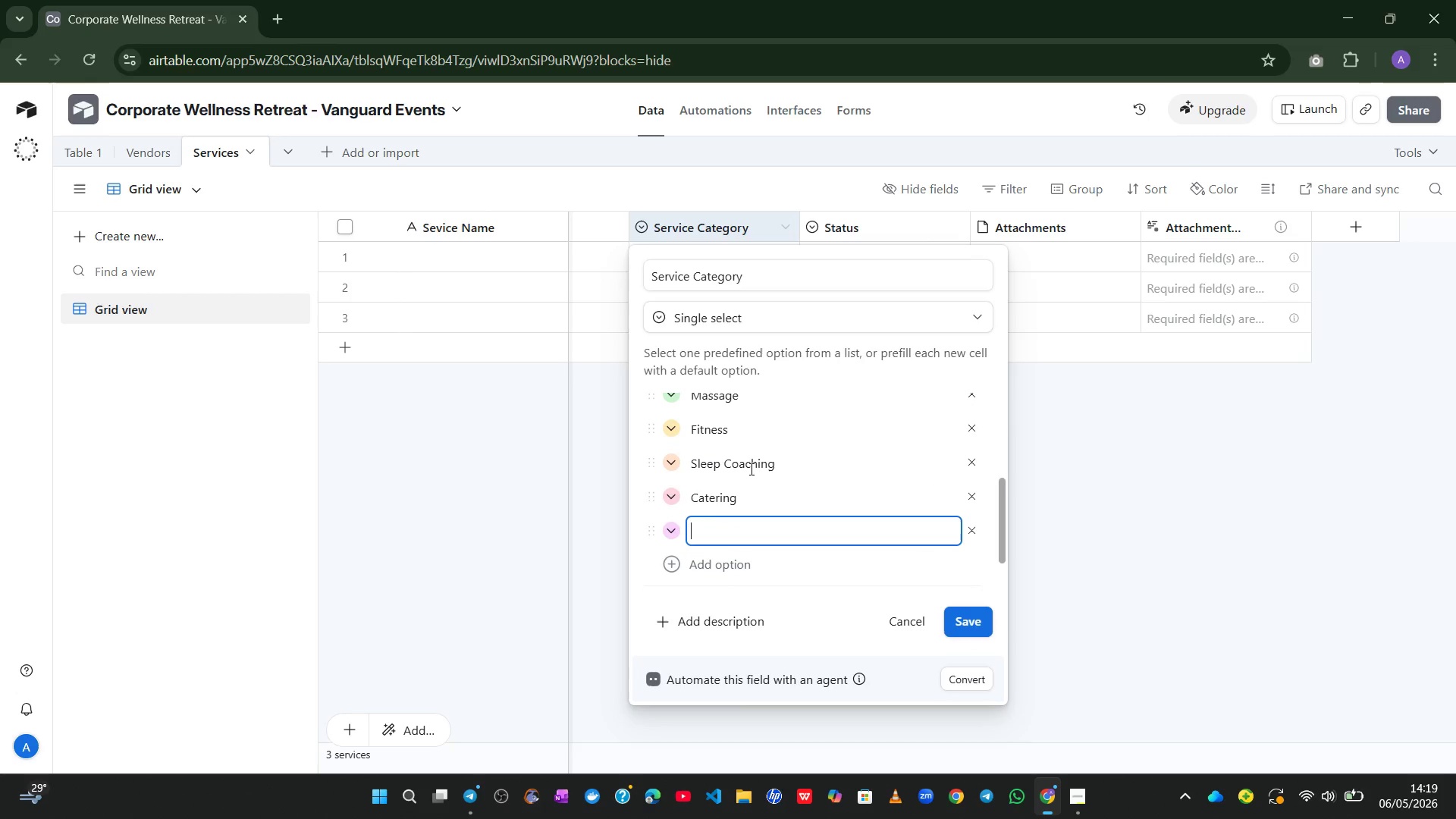 
type(Mindfulness)
 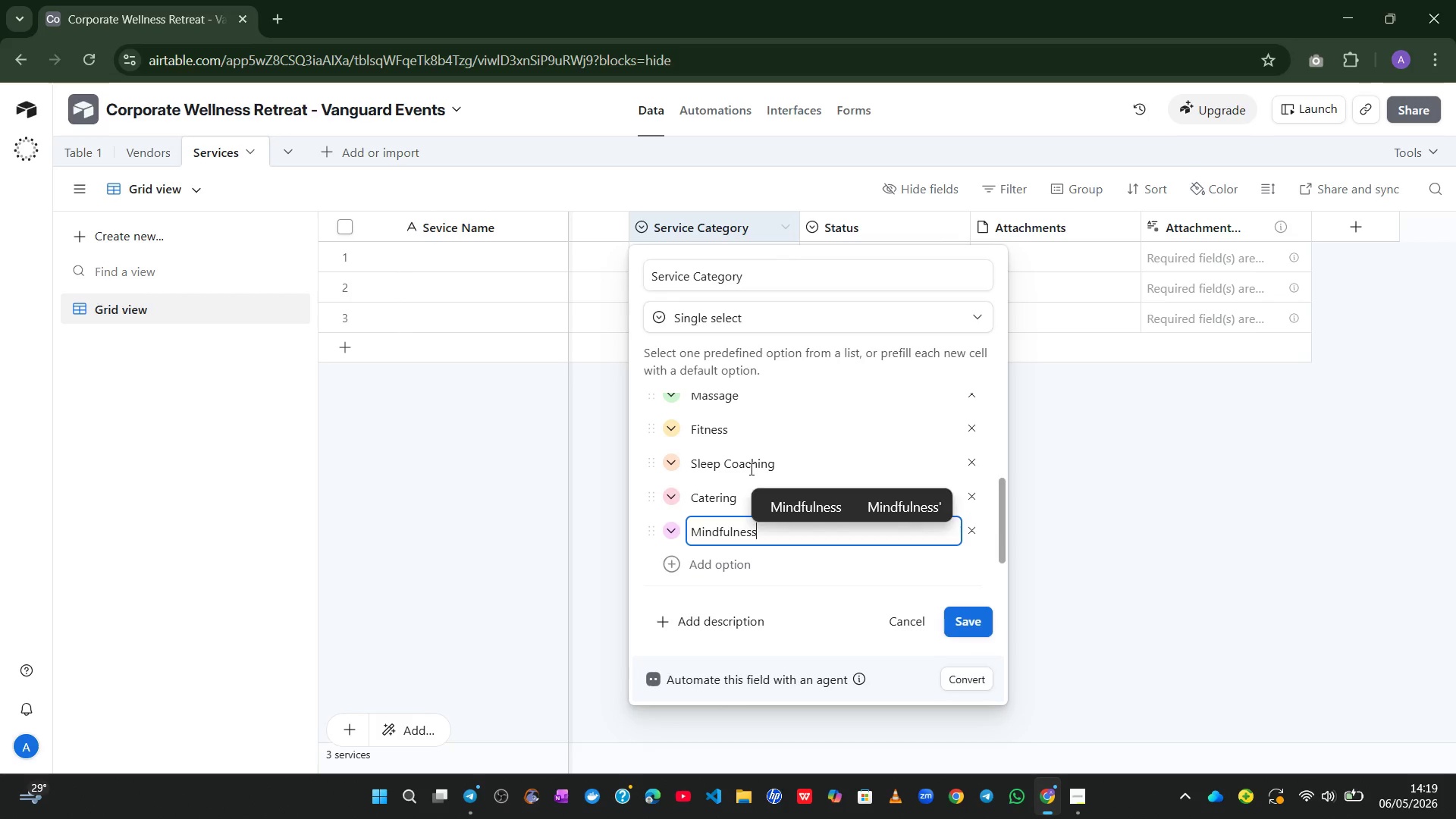 
key(Enter)
 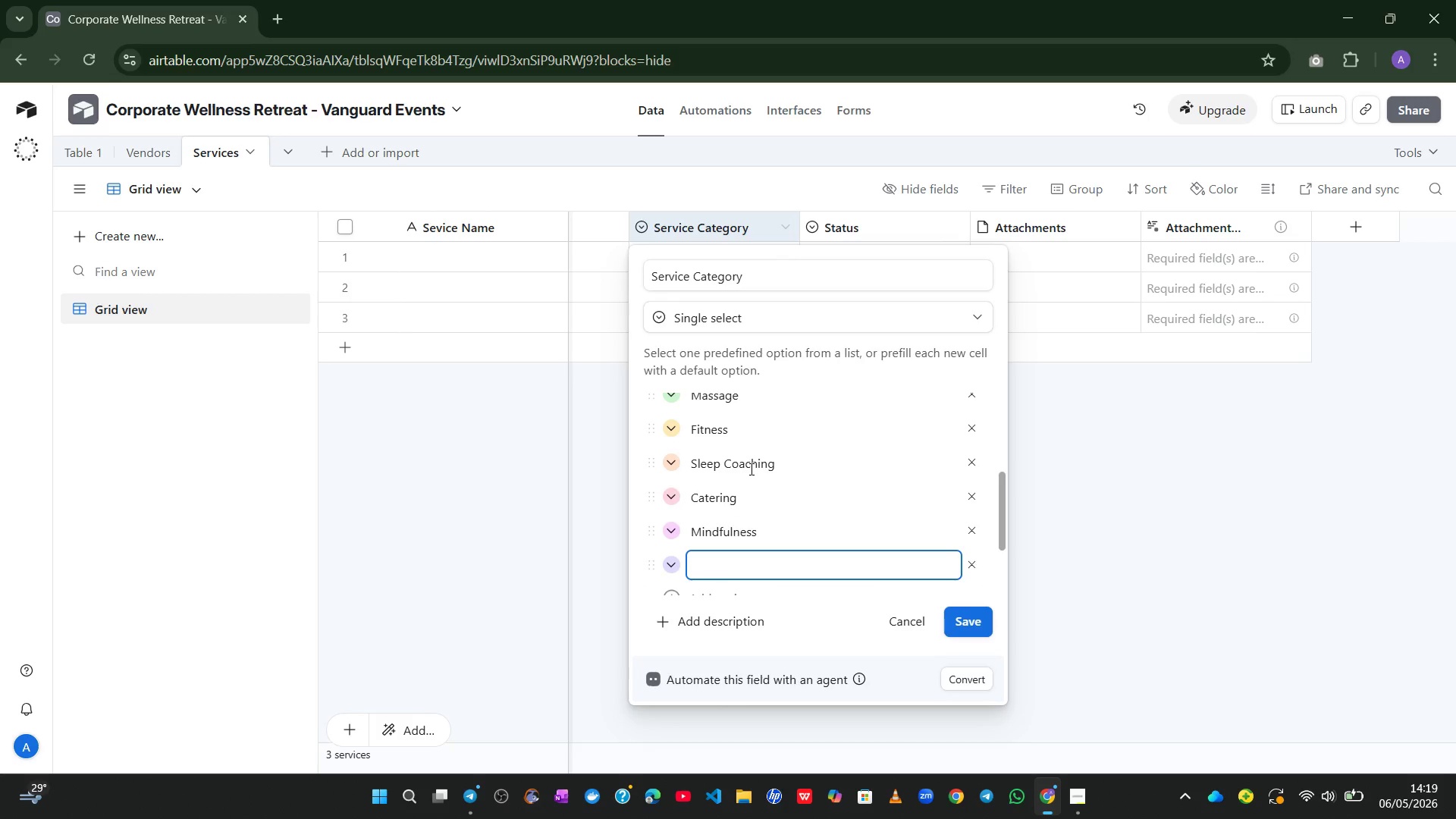 
type(Ergono)
 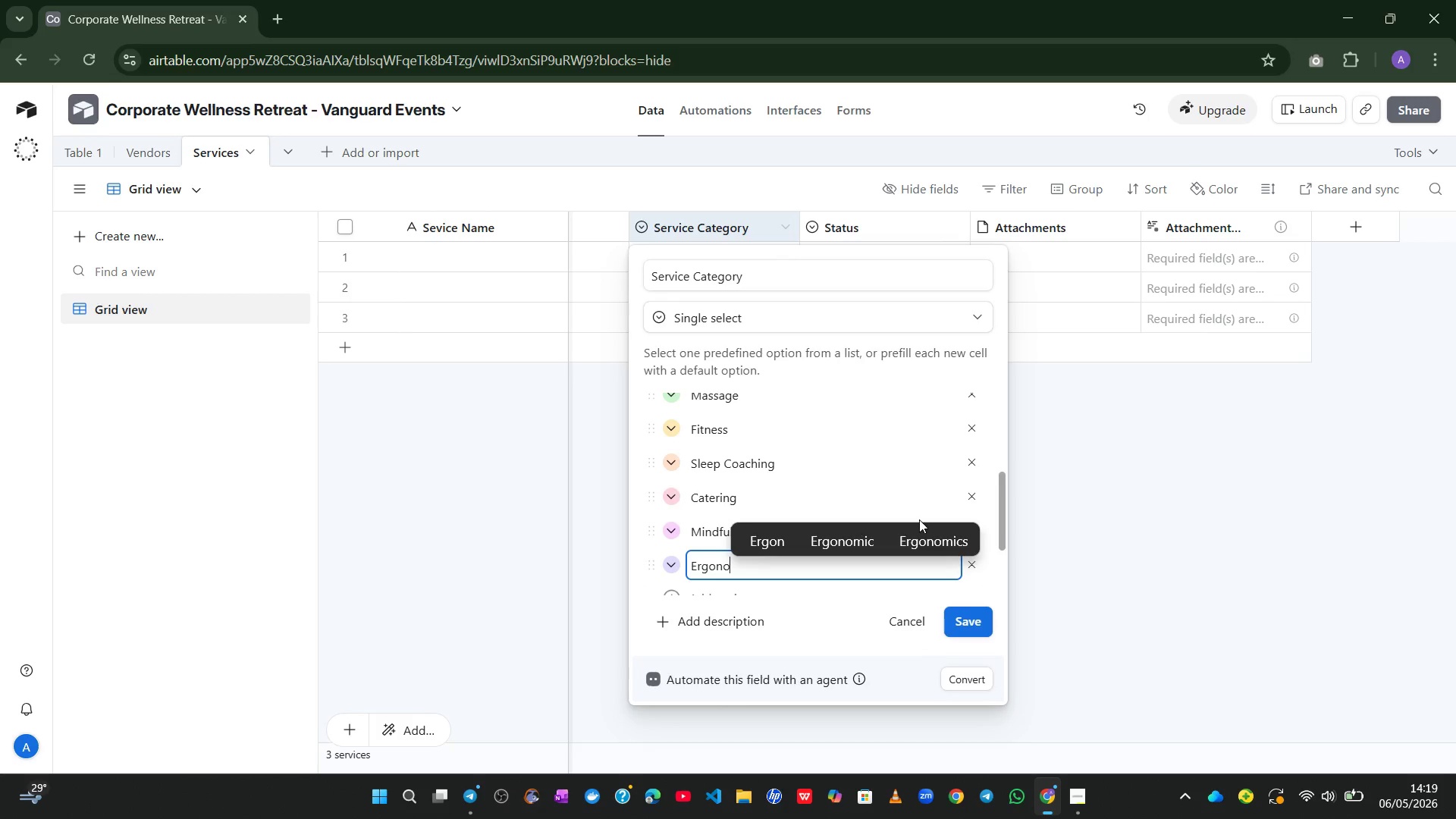 
left_click([924, 541])
 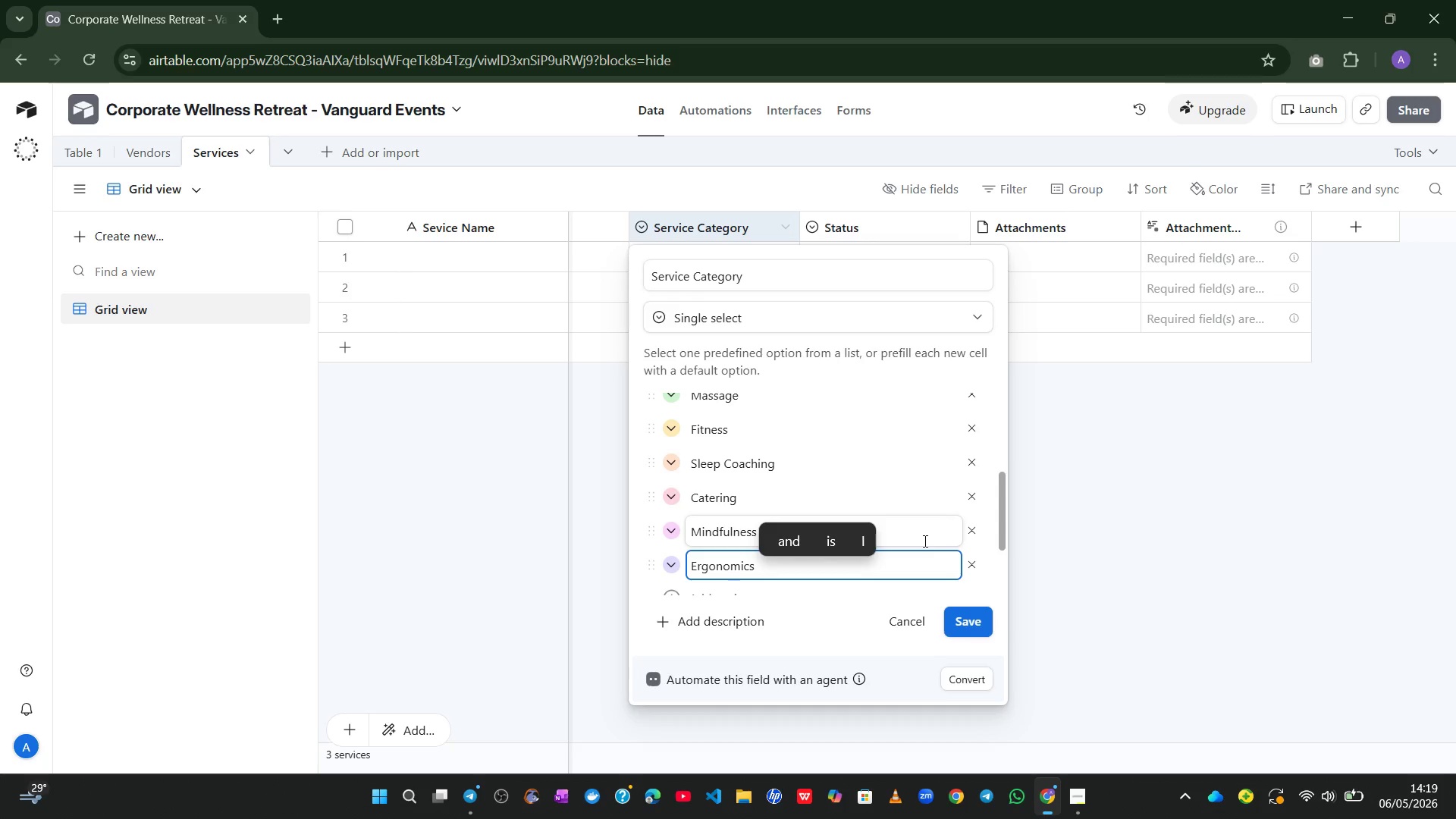 
key(Backspace)
 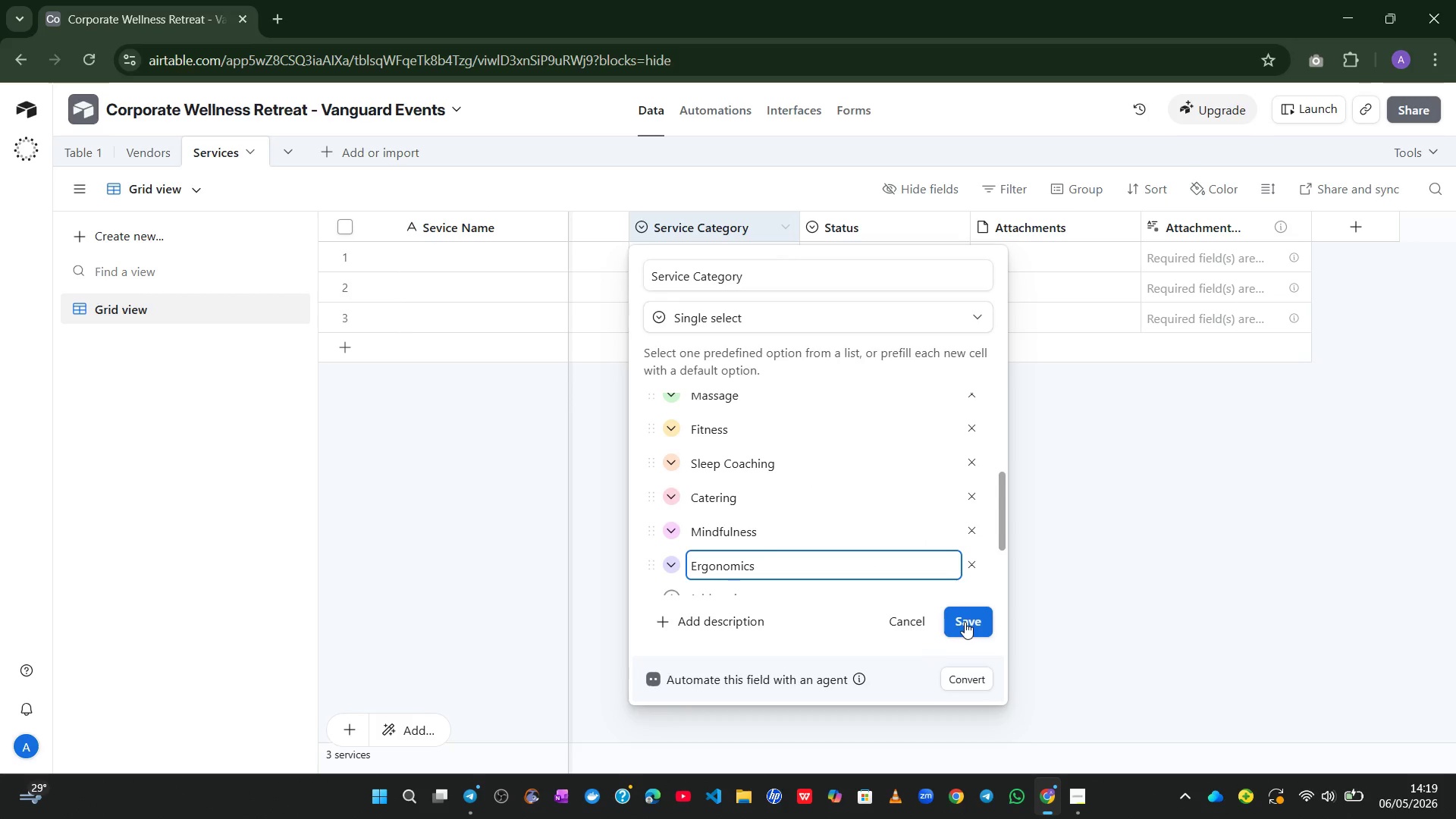 
left_click([965, 623])
 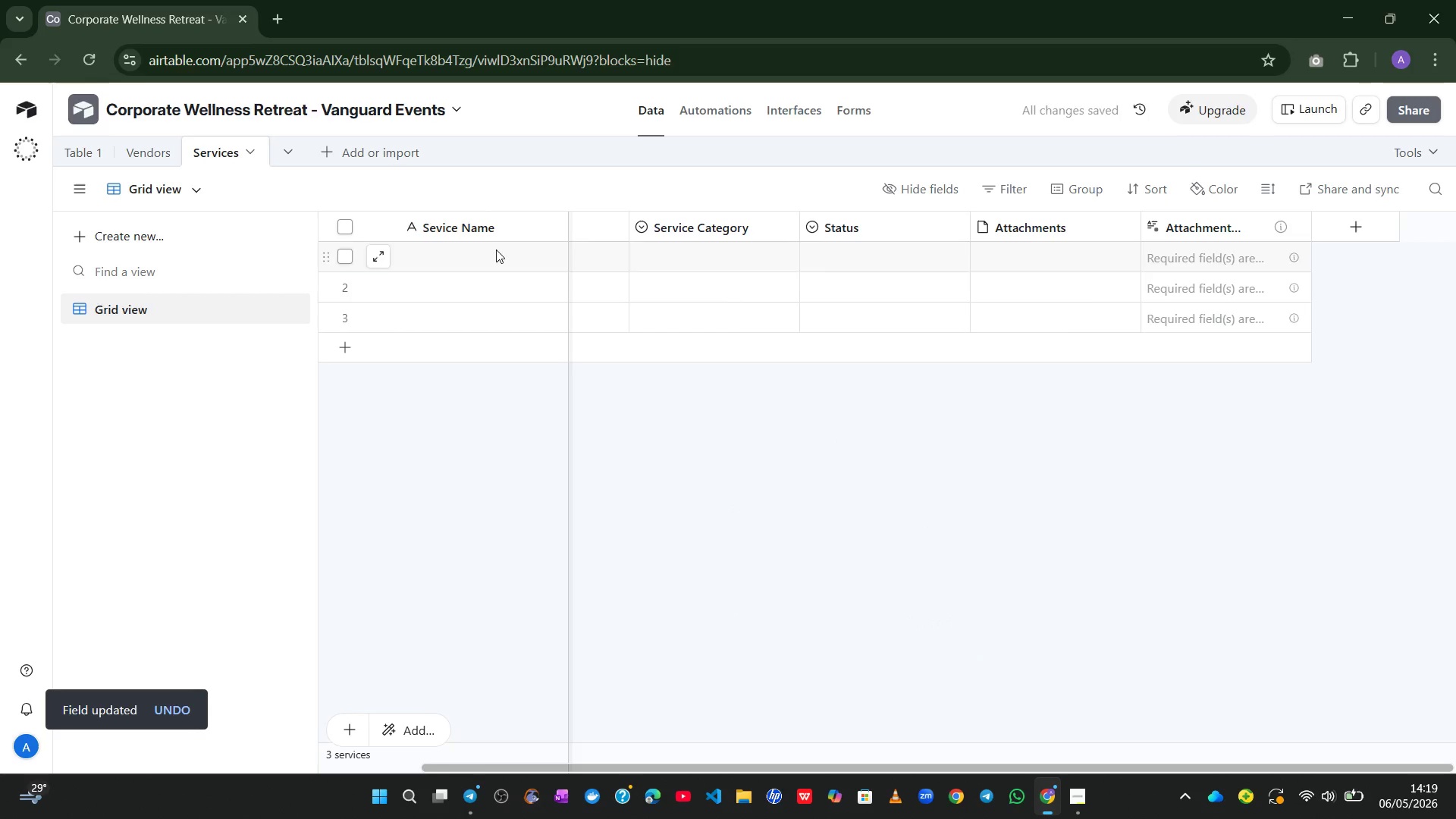 
double_click([695, 228])
 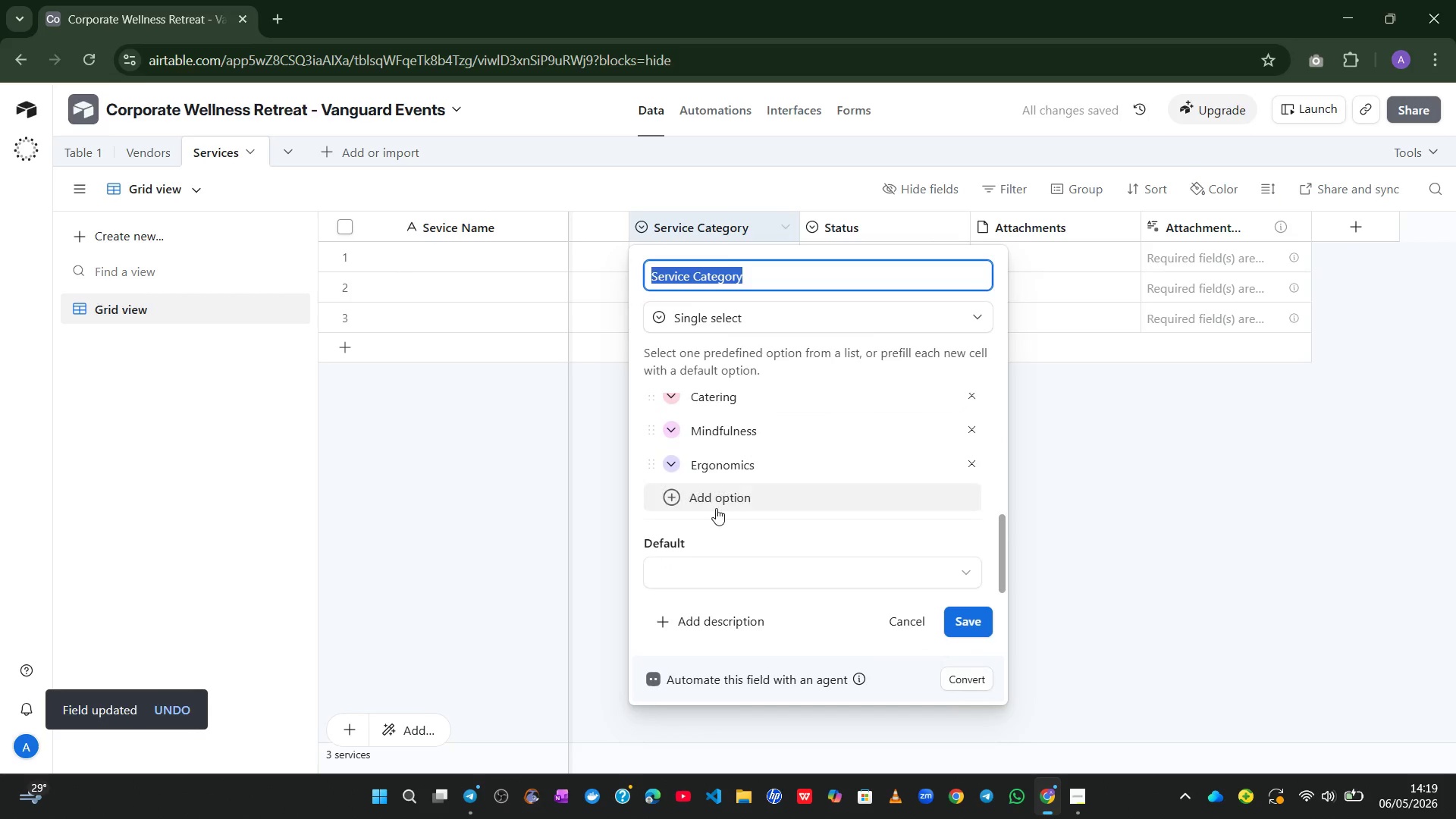 
left_click([701, 496])
 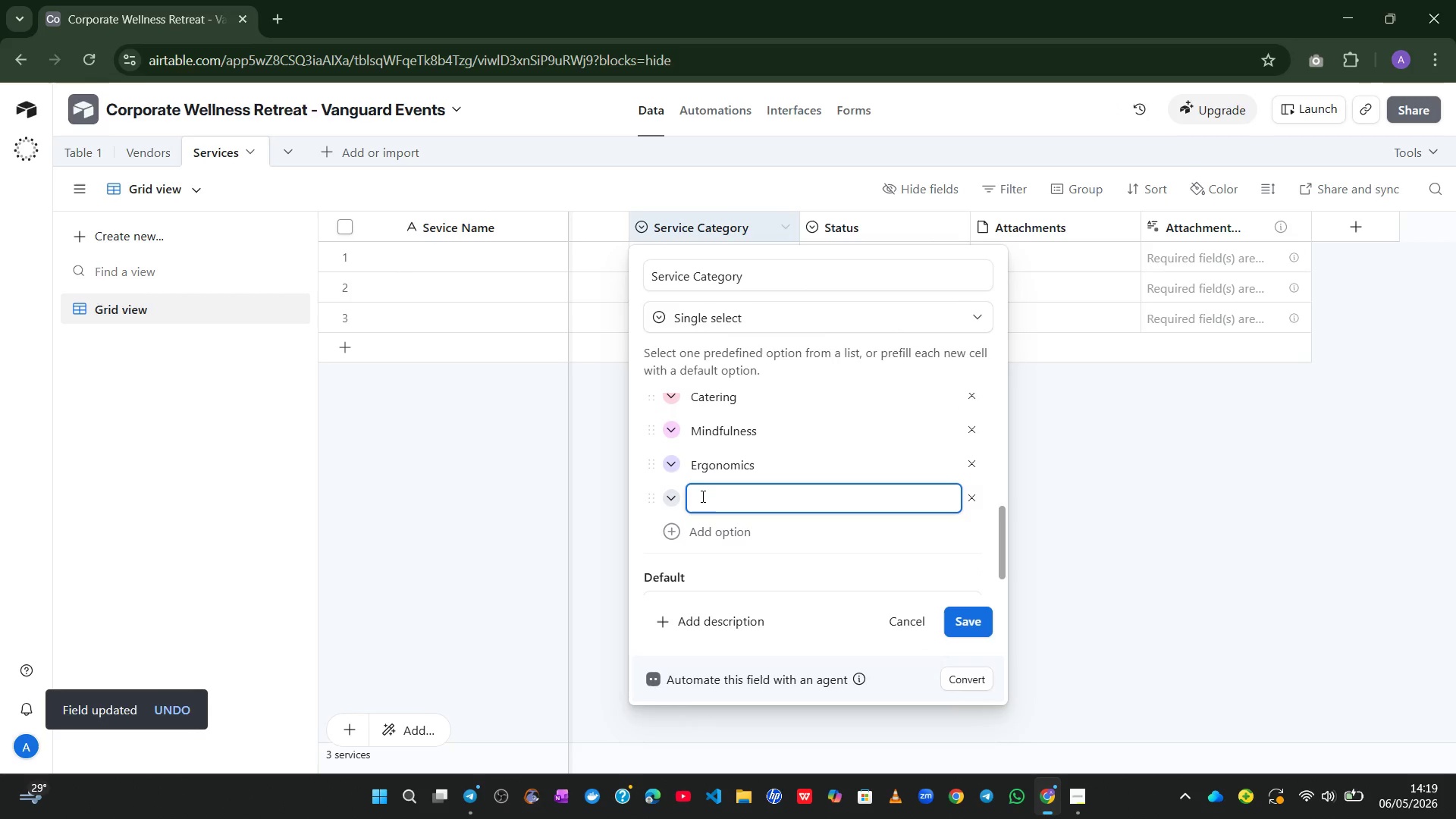 
type(Finan)
 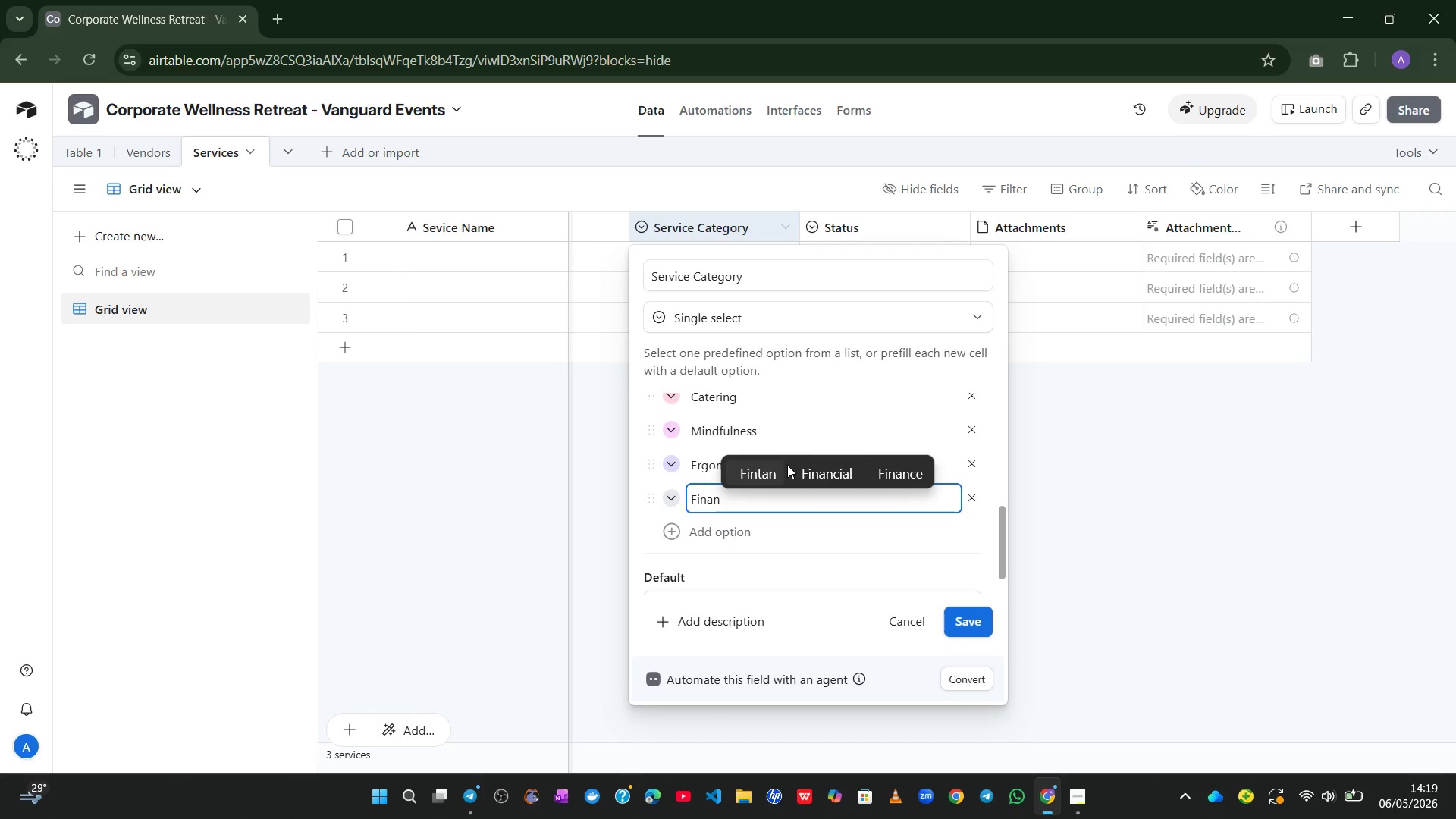 
left_click([833, 466])
 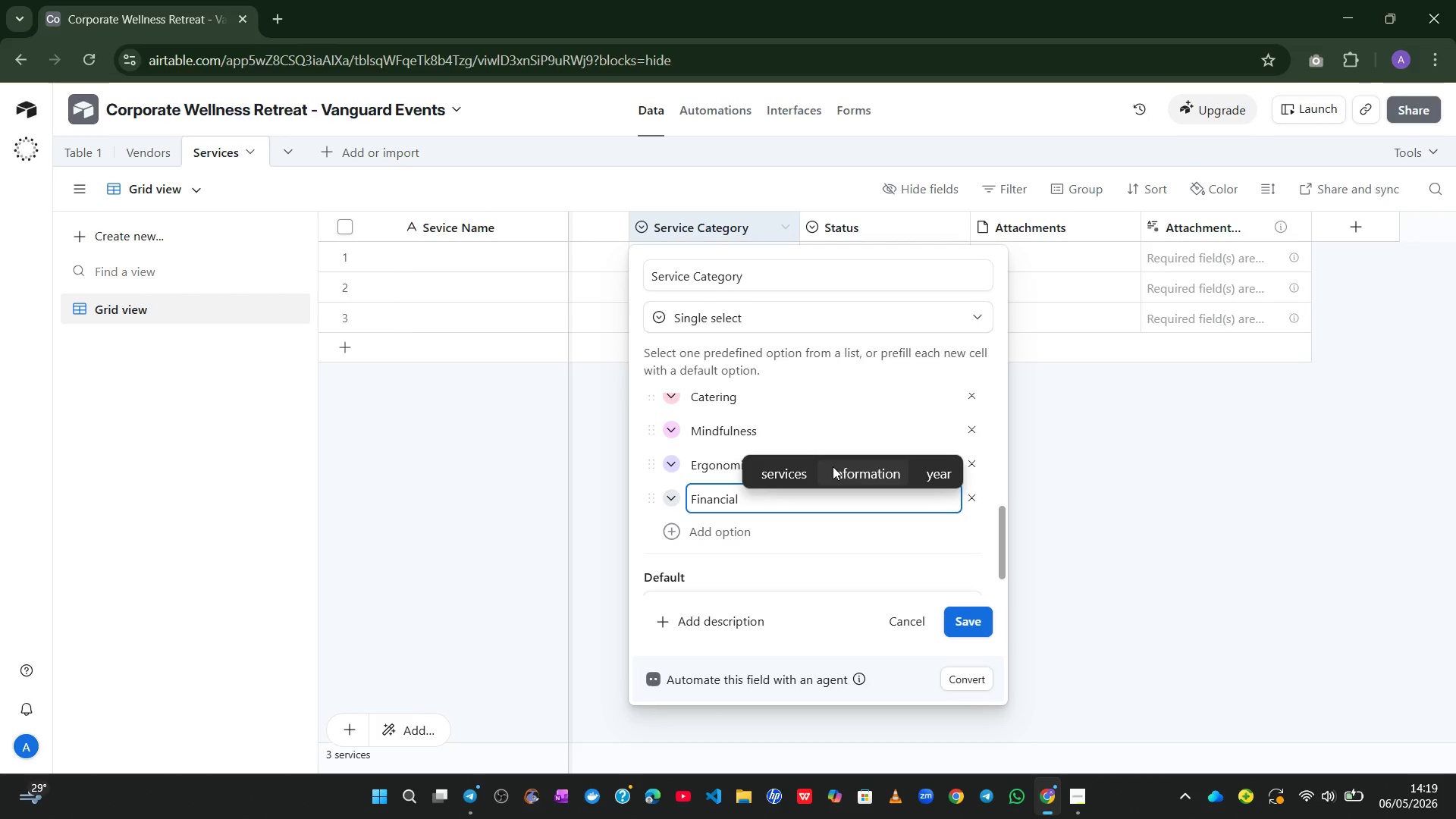 
type(Wellness)
 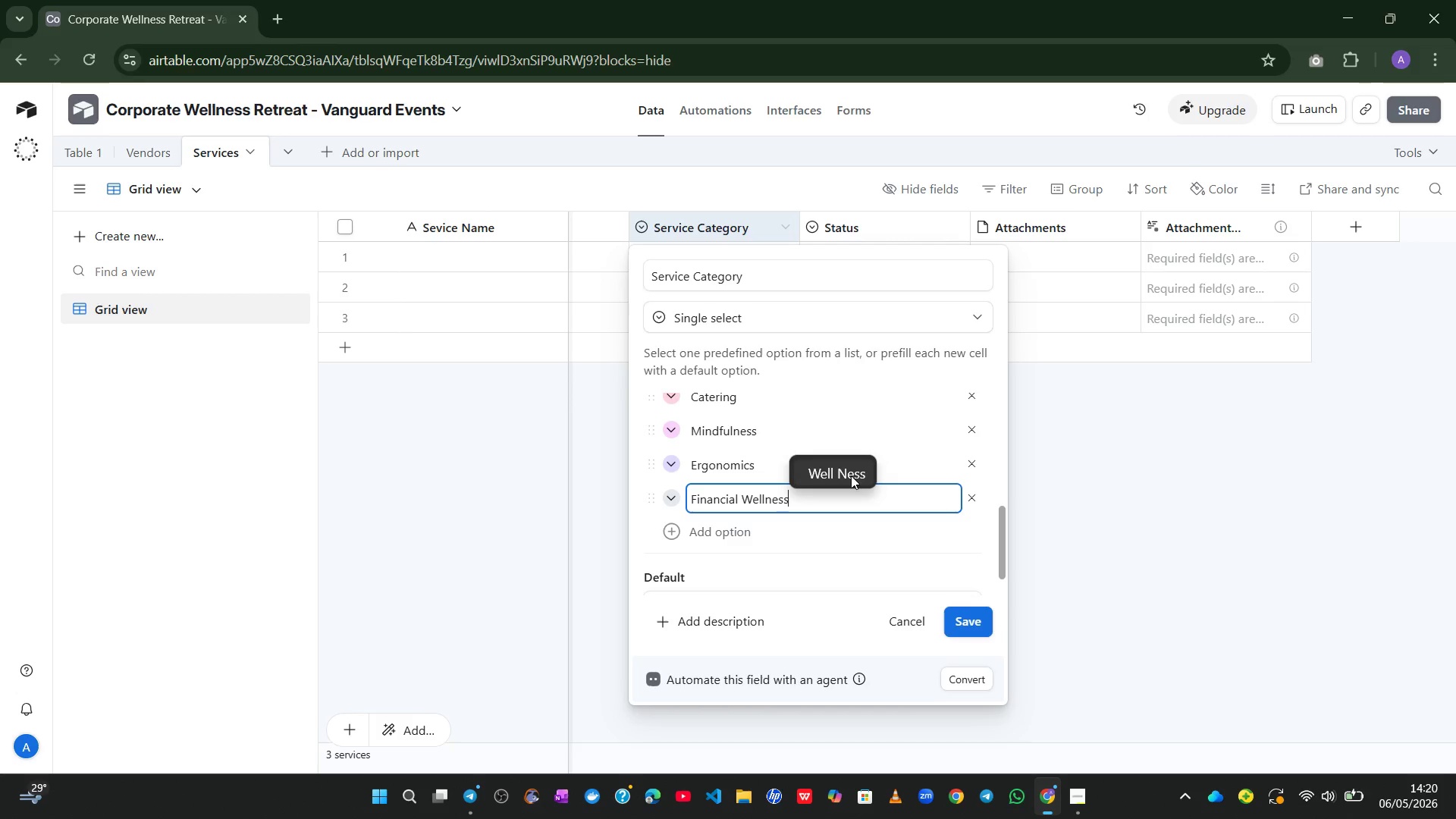 
wait(13.76)
 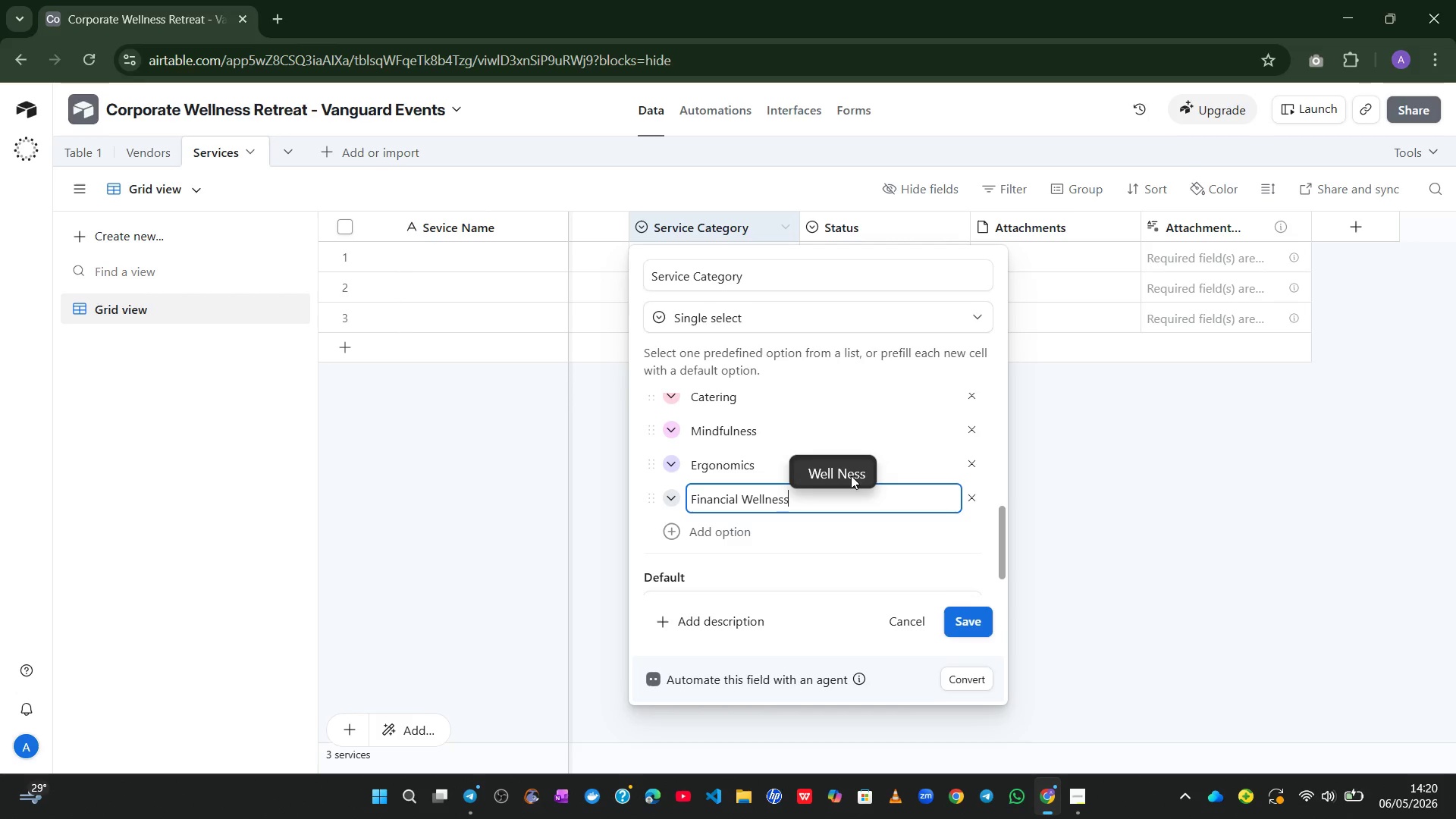 
left_click([974, 617])
 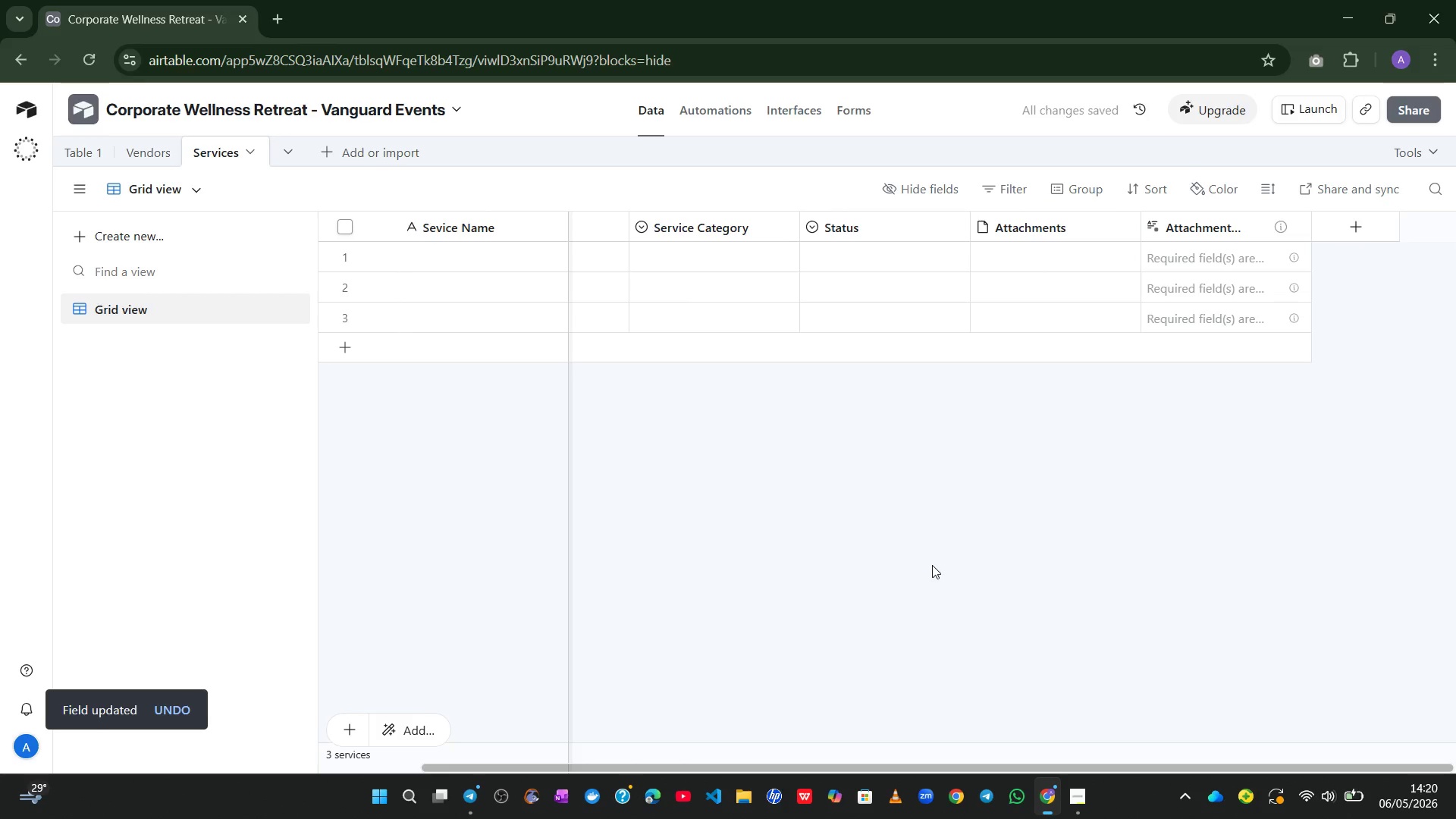 
wait(10.88)
 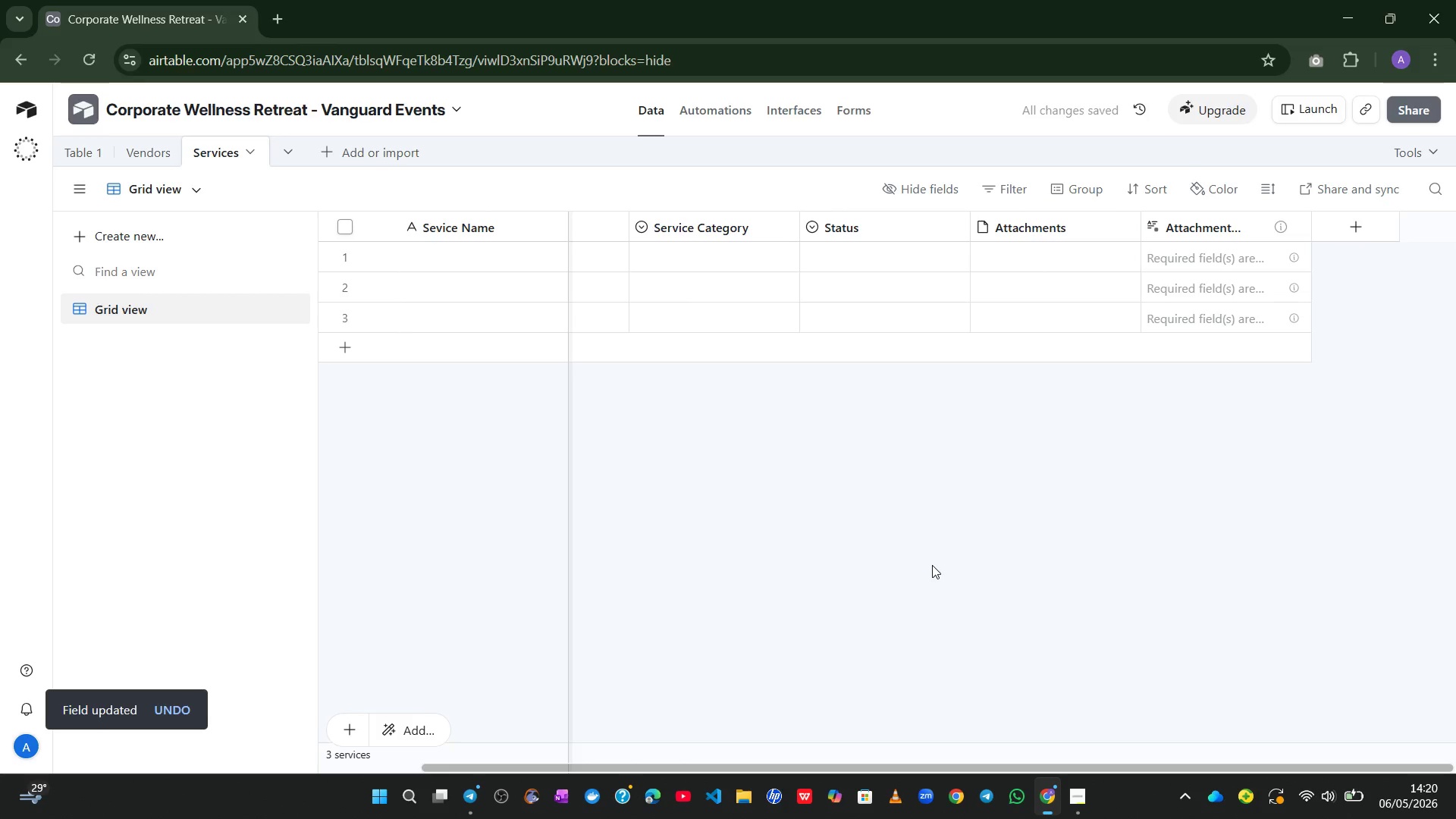 
double_click([865, 225])
 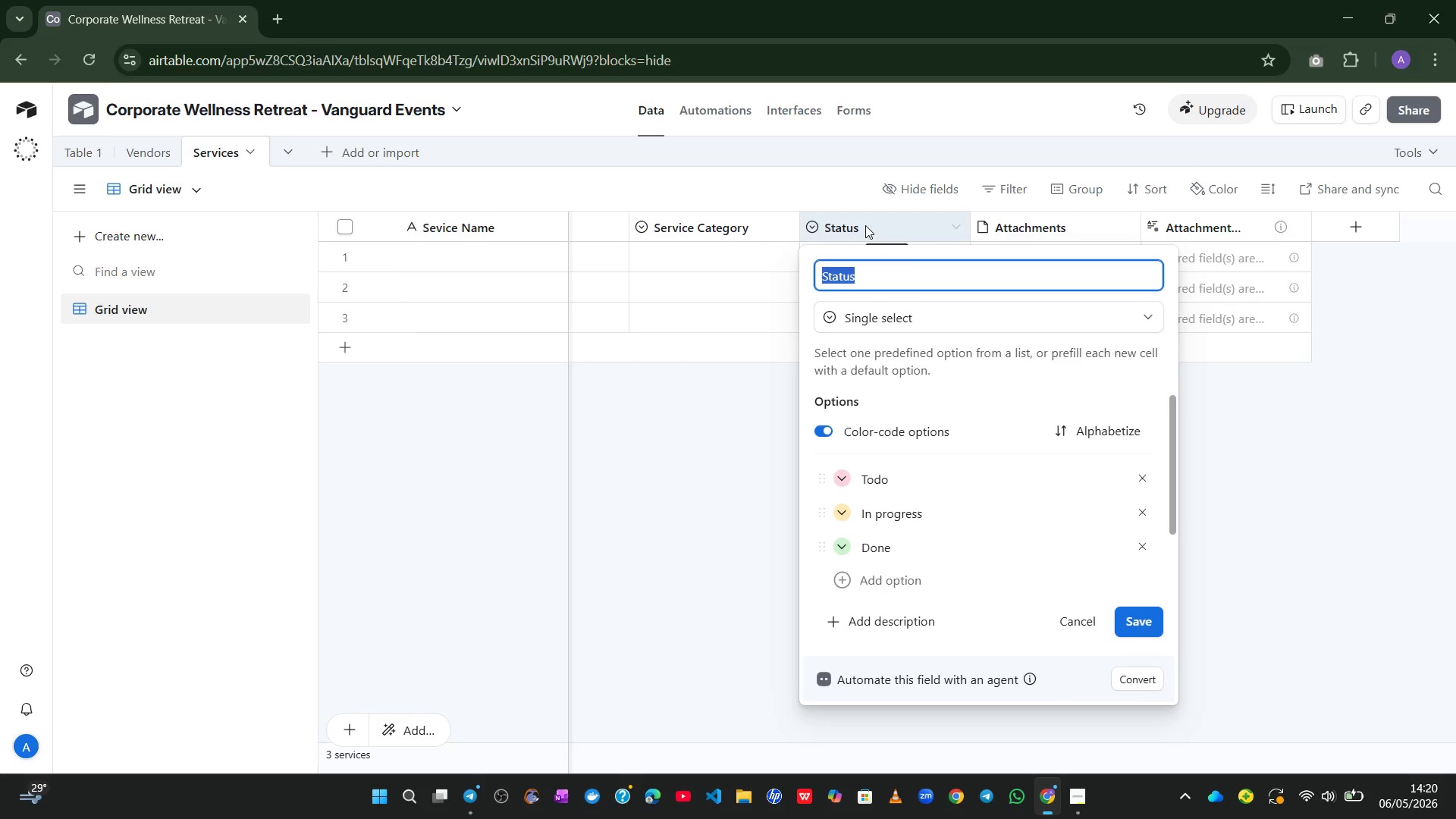 
type(Duration)
 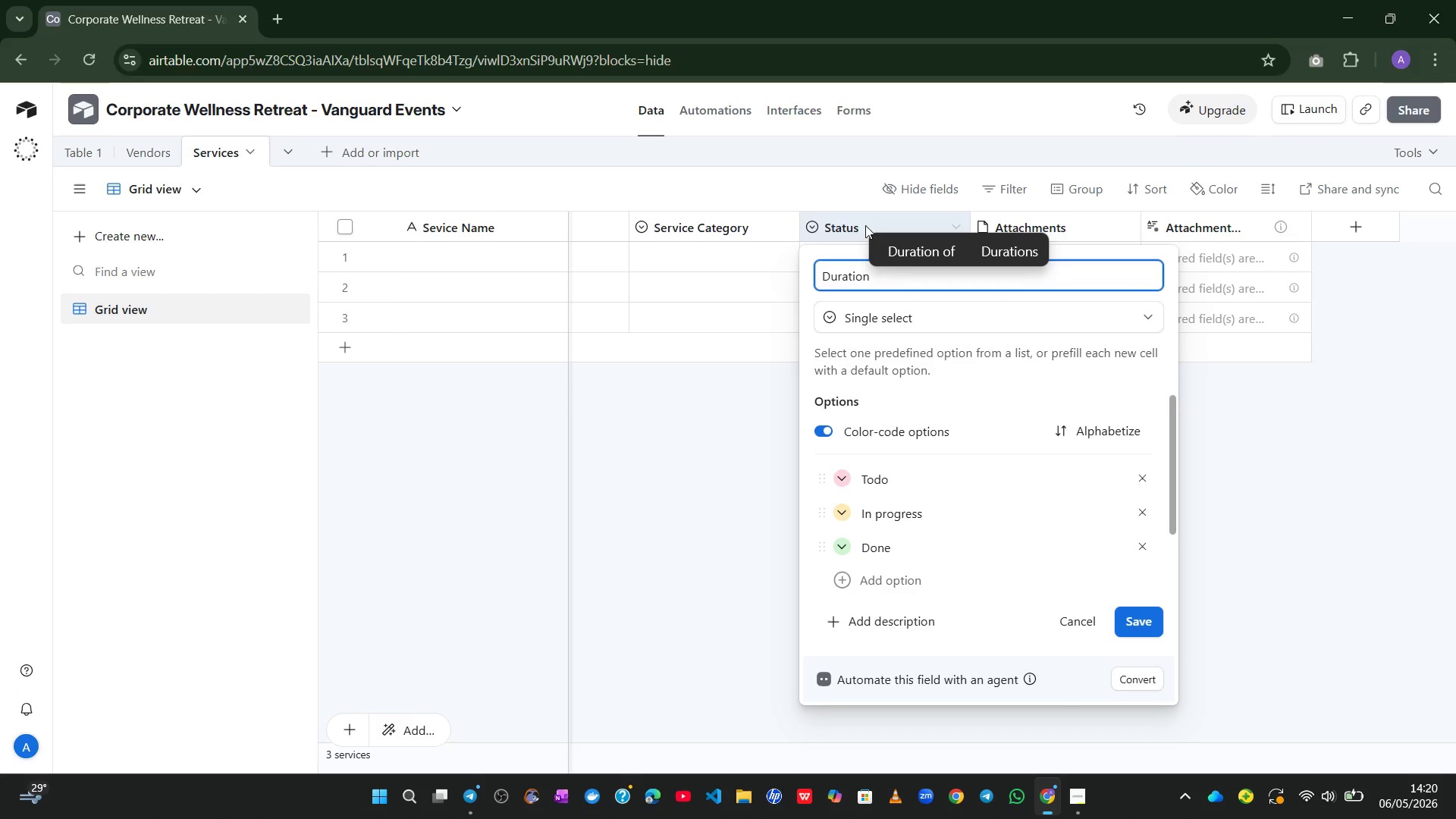 
left_click([881, 328])
 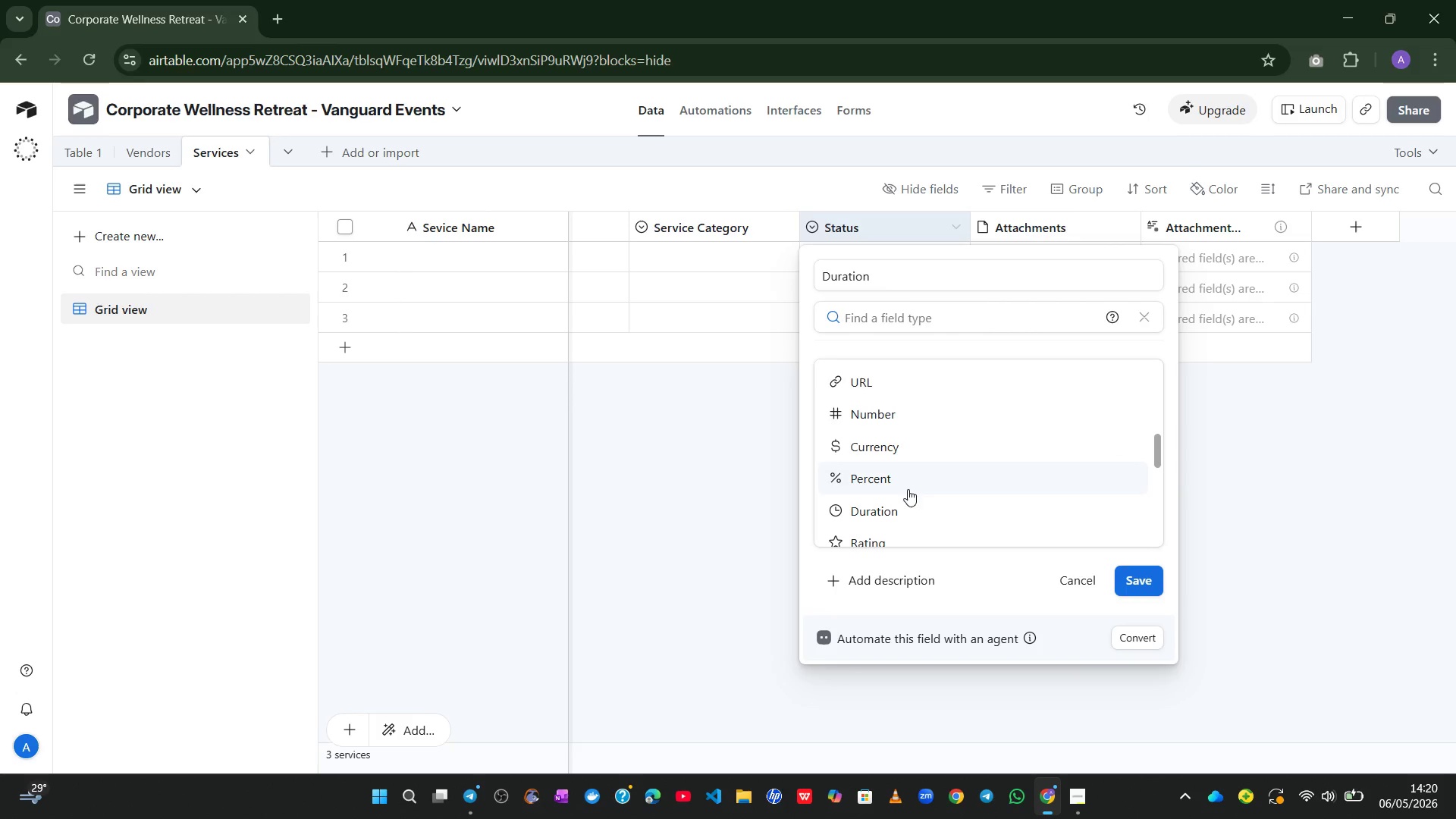 
left_click([924, 423])
 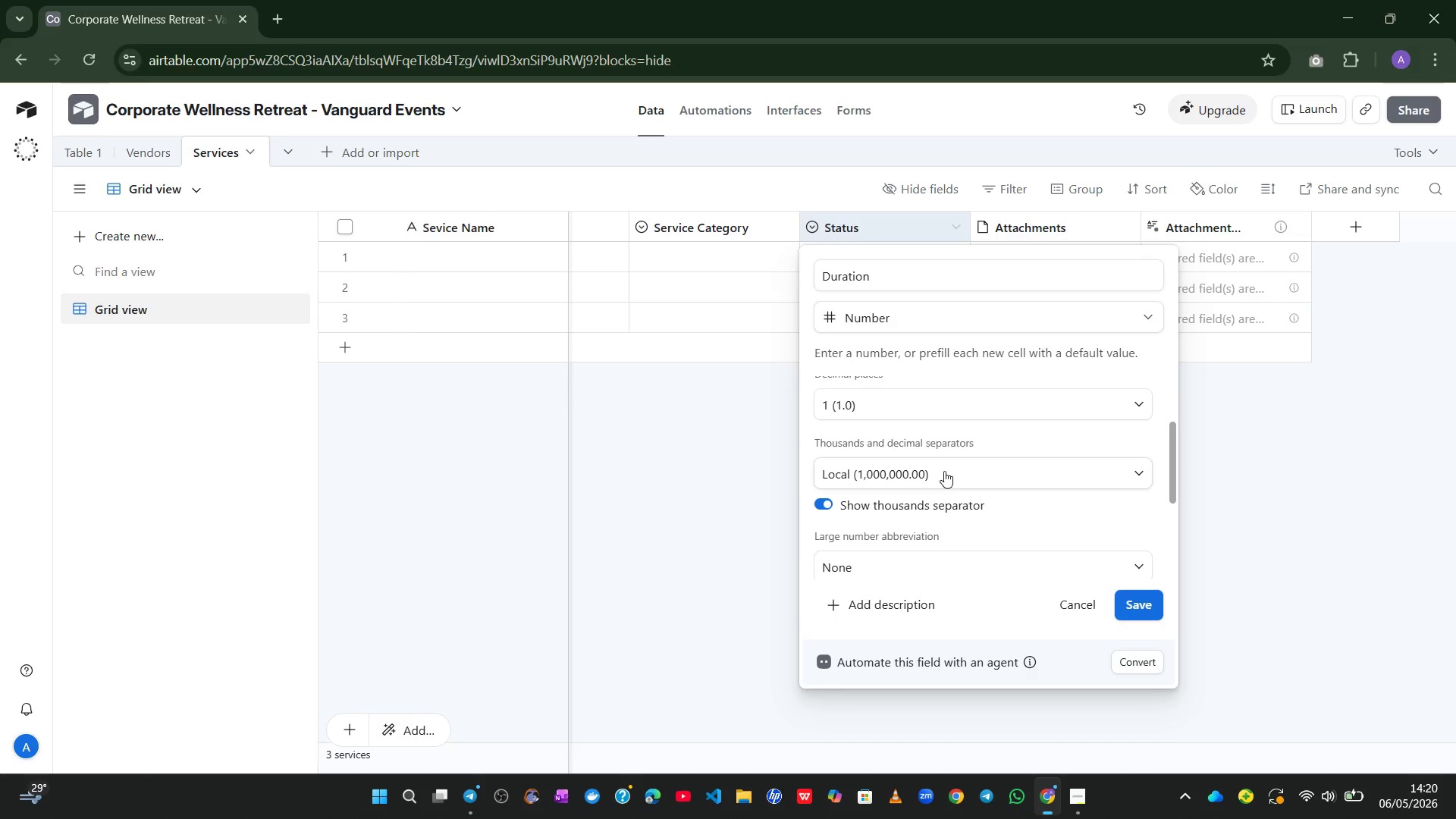 
wait(13.3)
 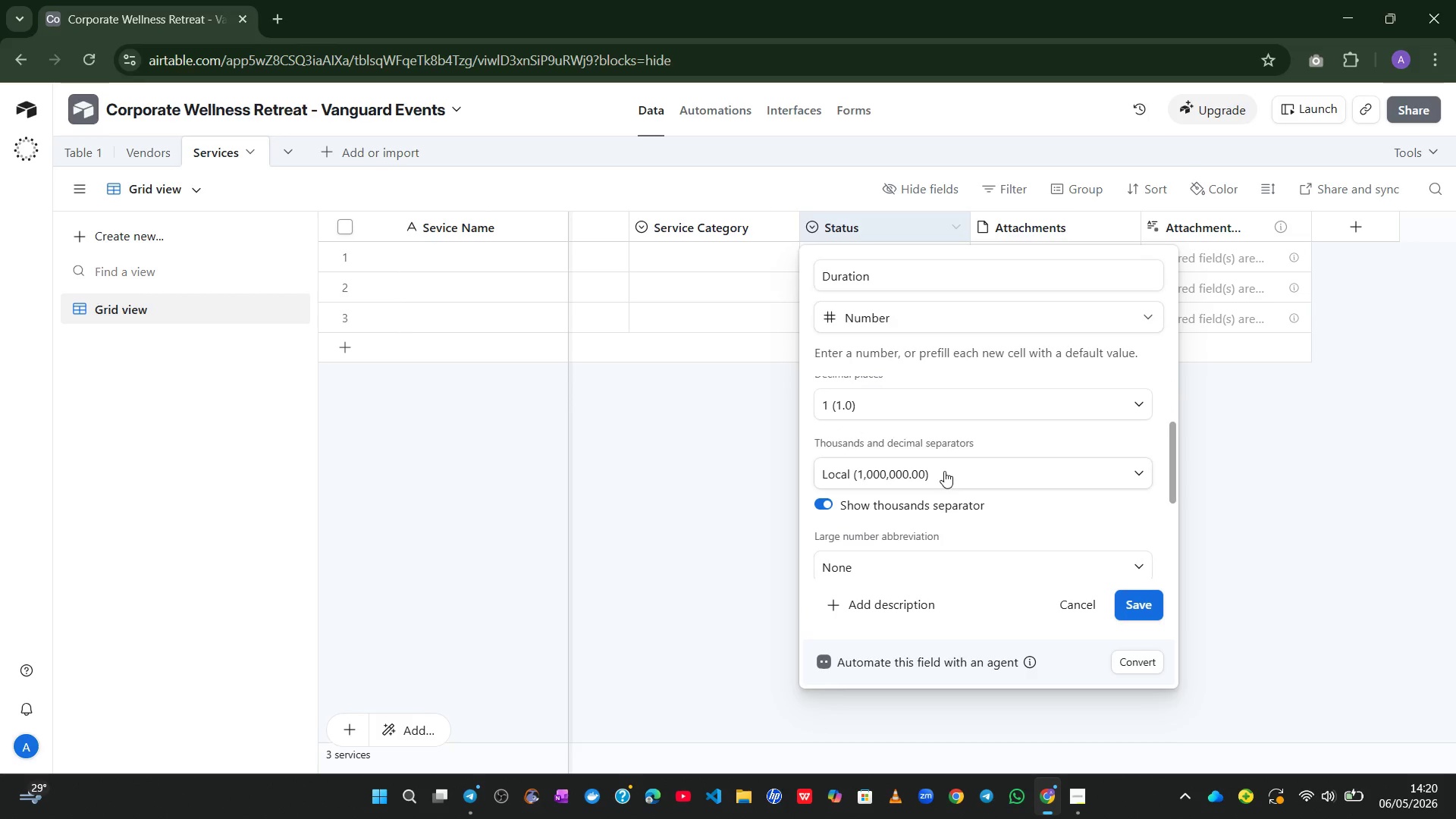 
left_click([1144, 606])
 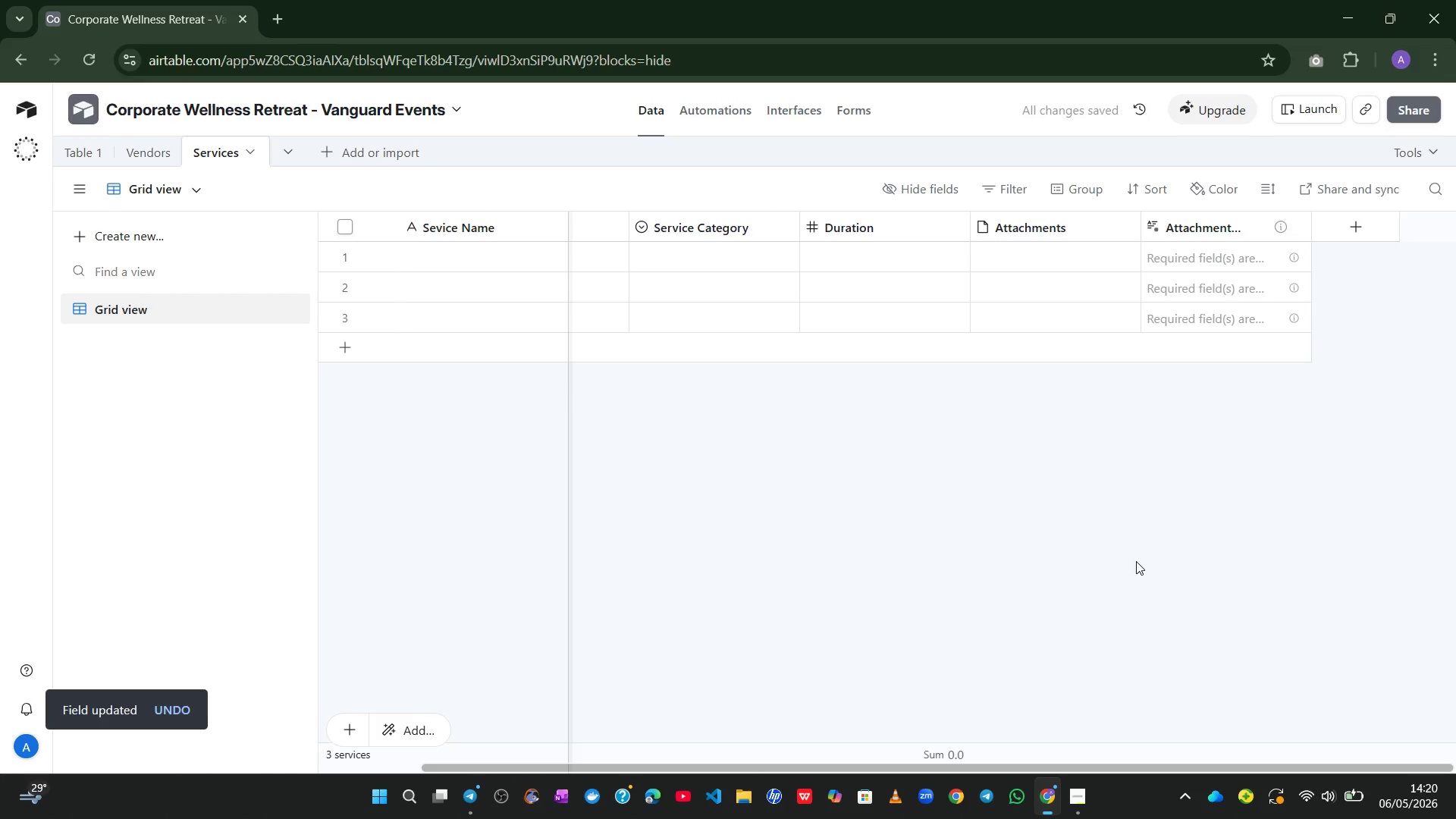 
wait(8.81)
 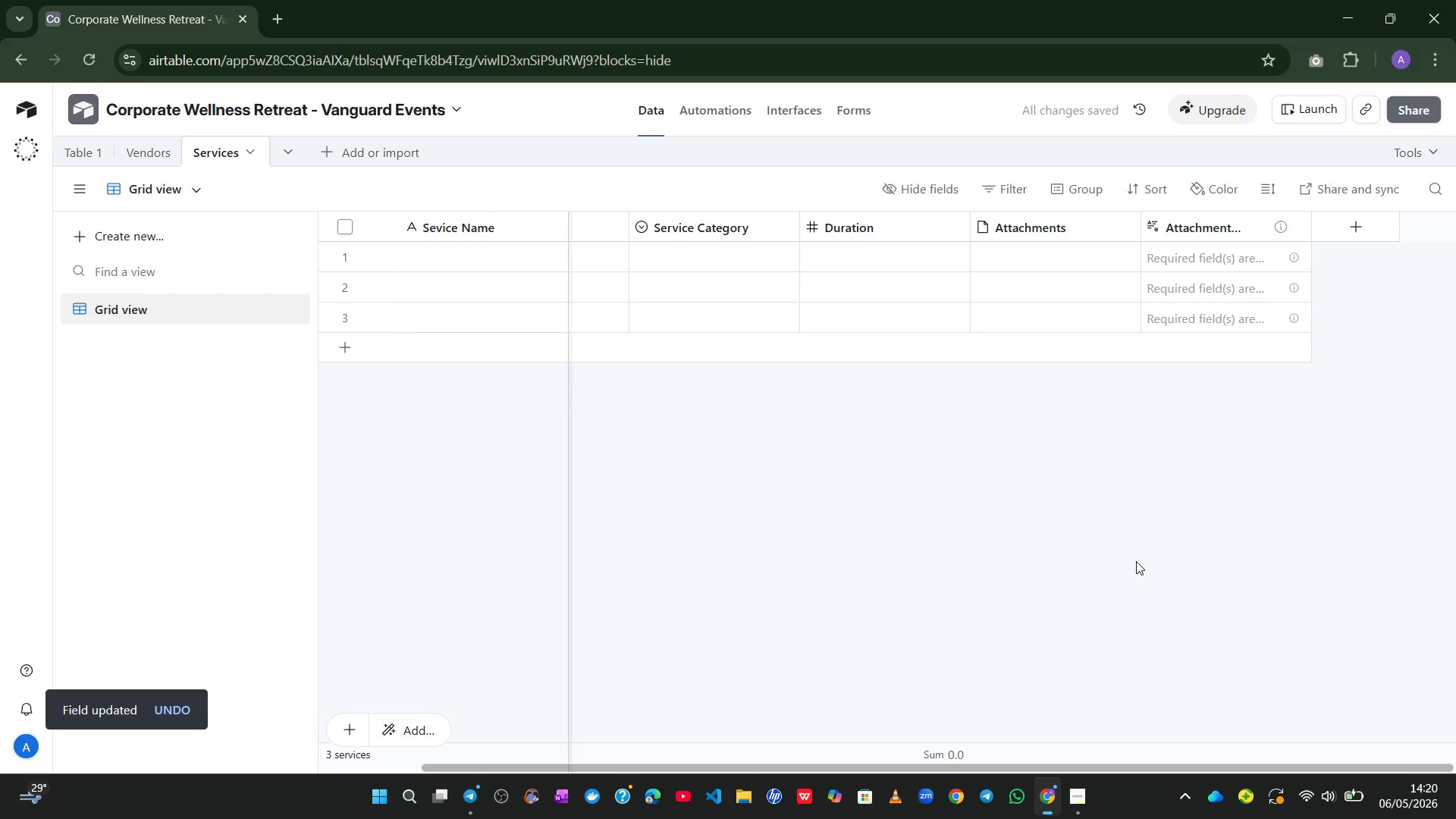 
right_click([1183, 220])
 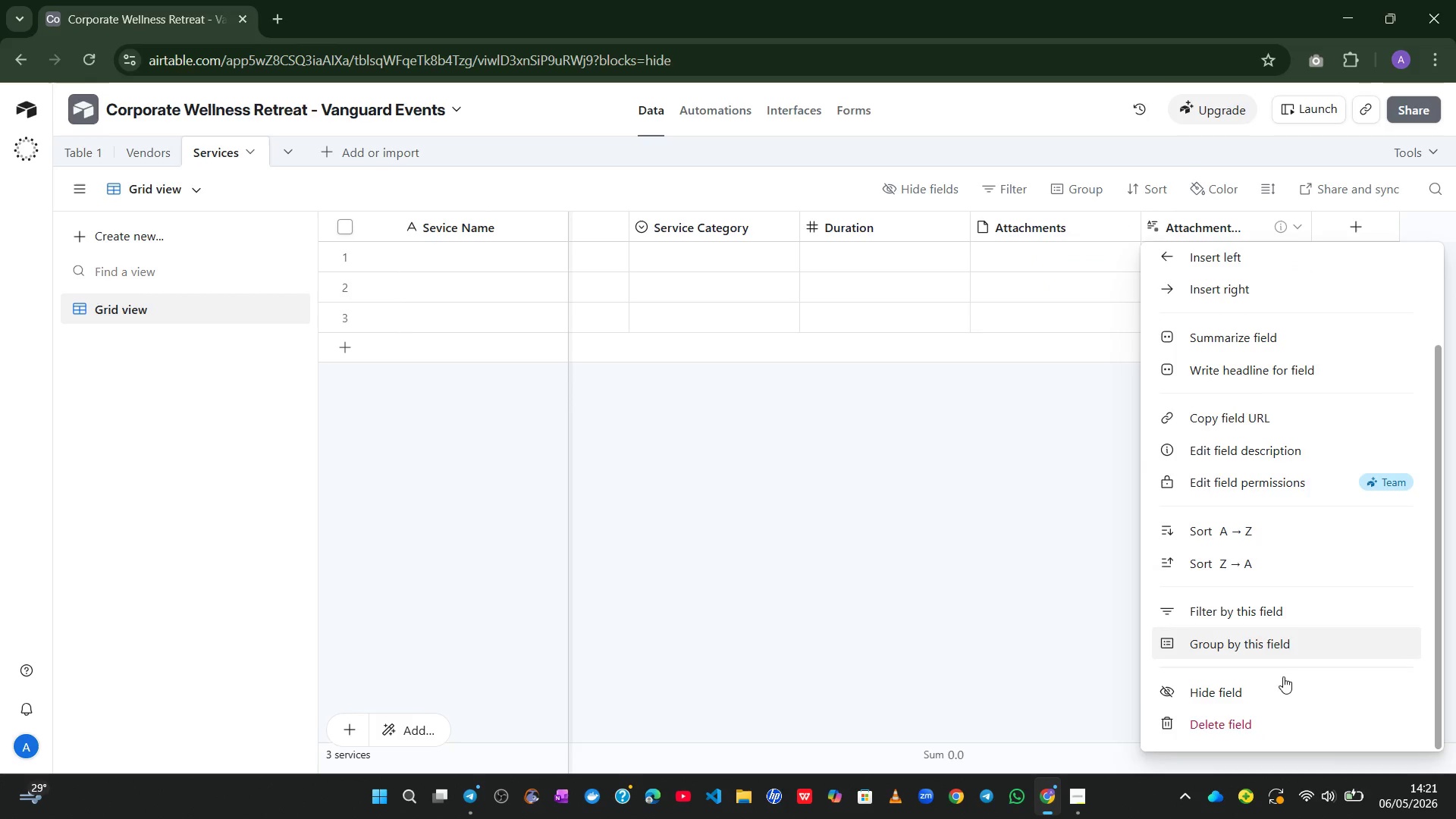 
left_click([1249, 723])
 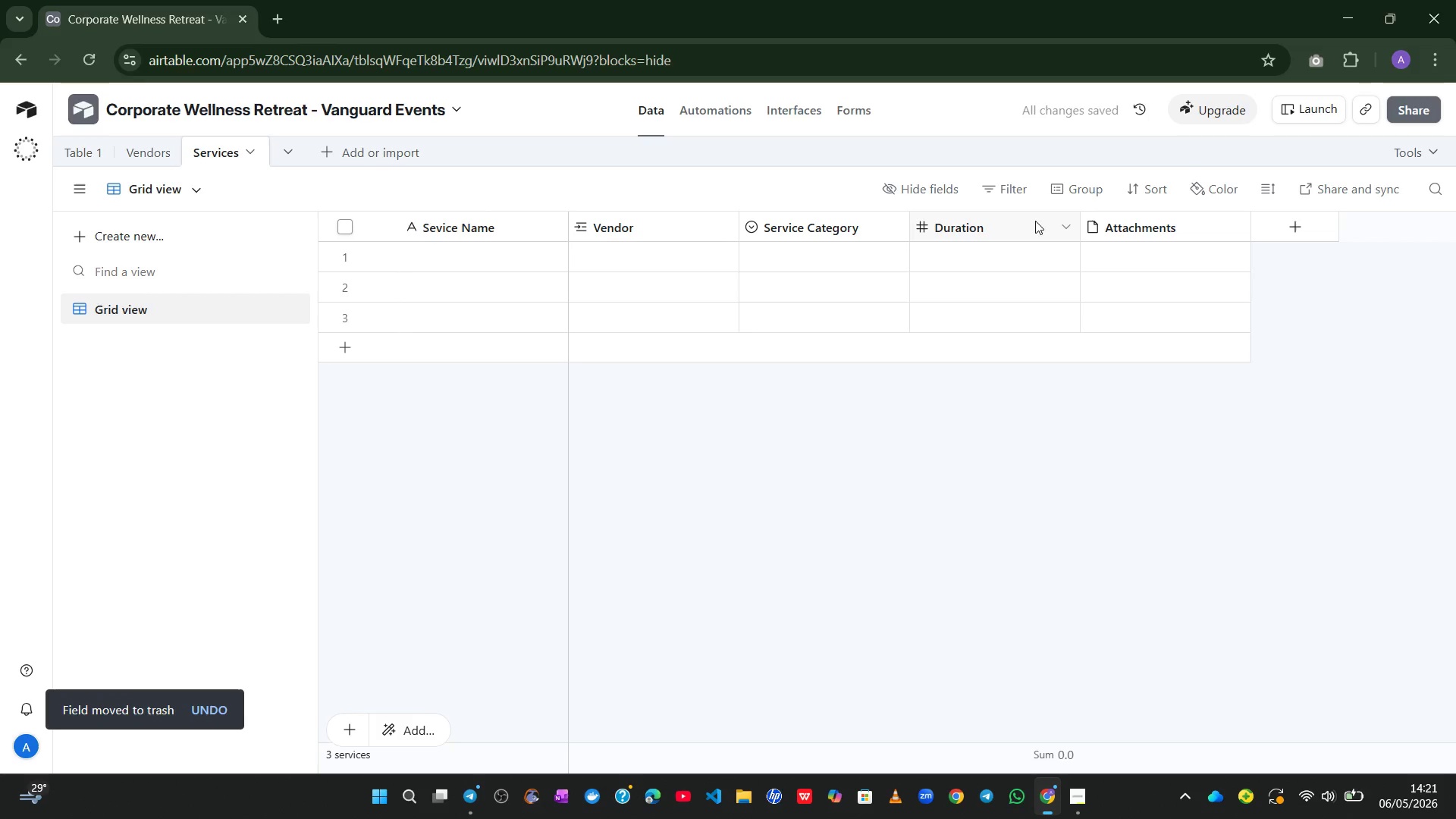 
double_click([1136, 222])
 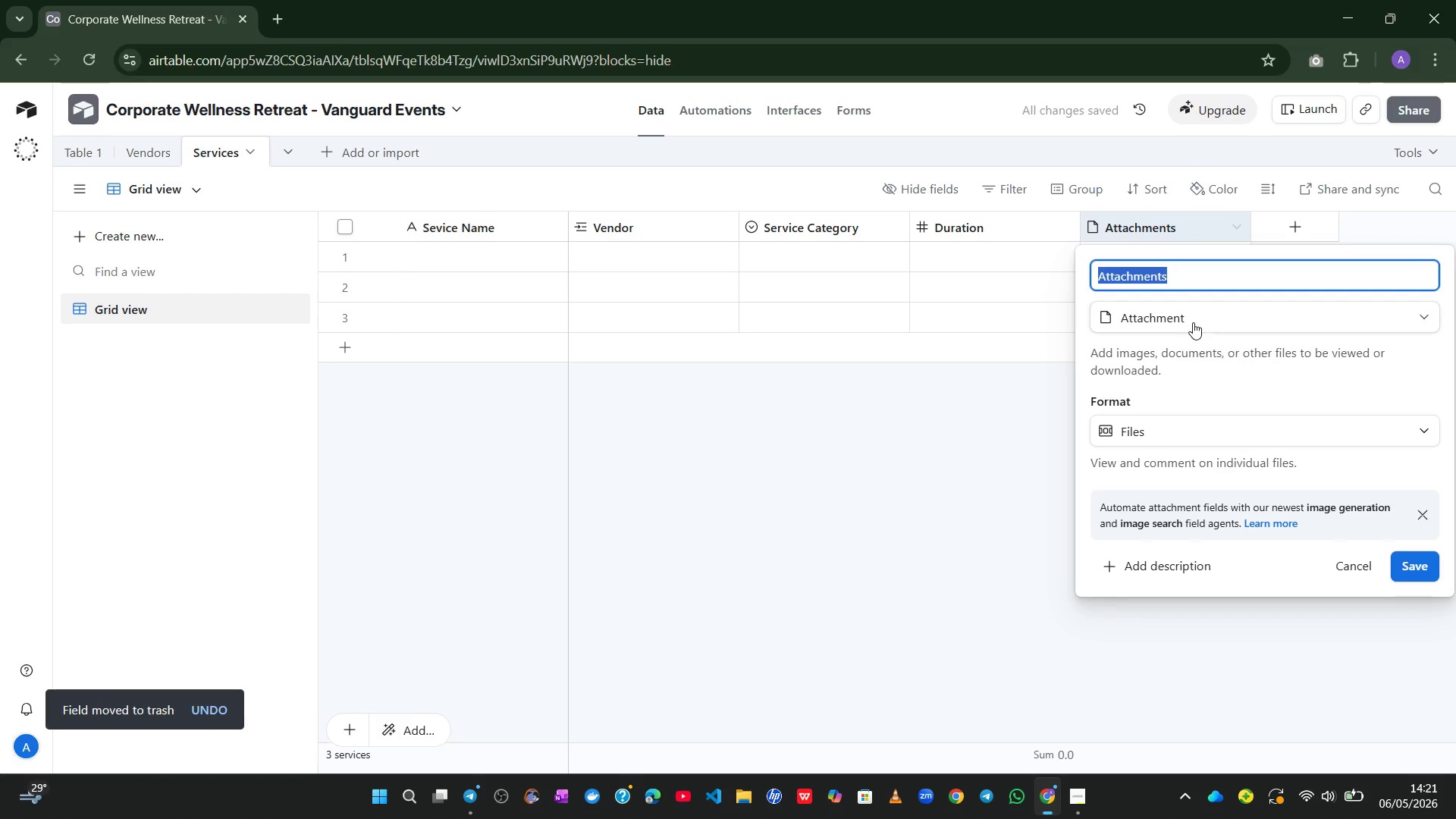 
type(Max Capacity)
 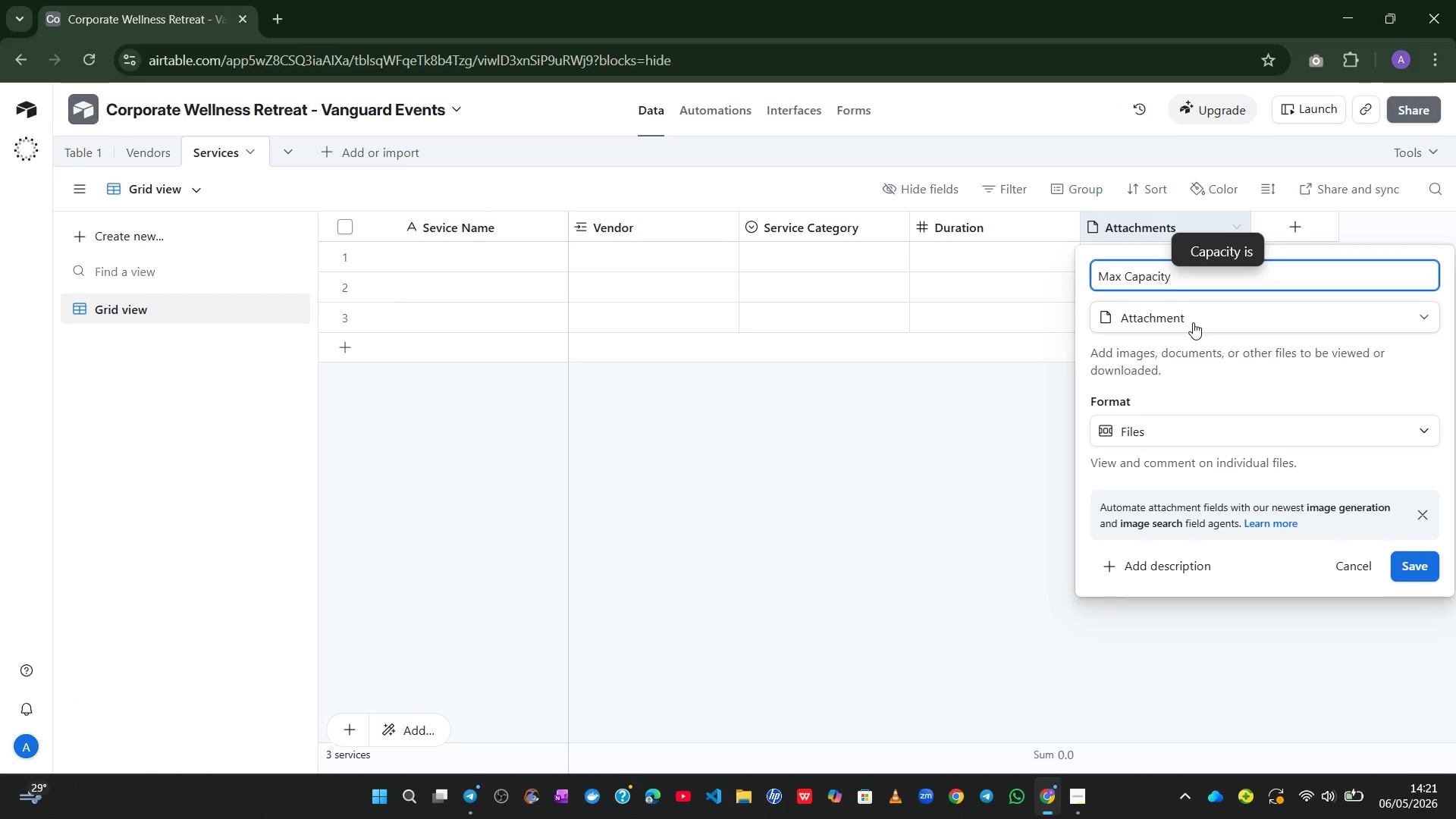 
left_click([1200, 310])
 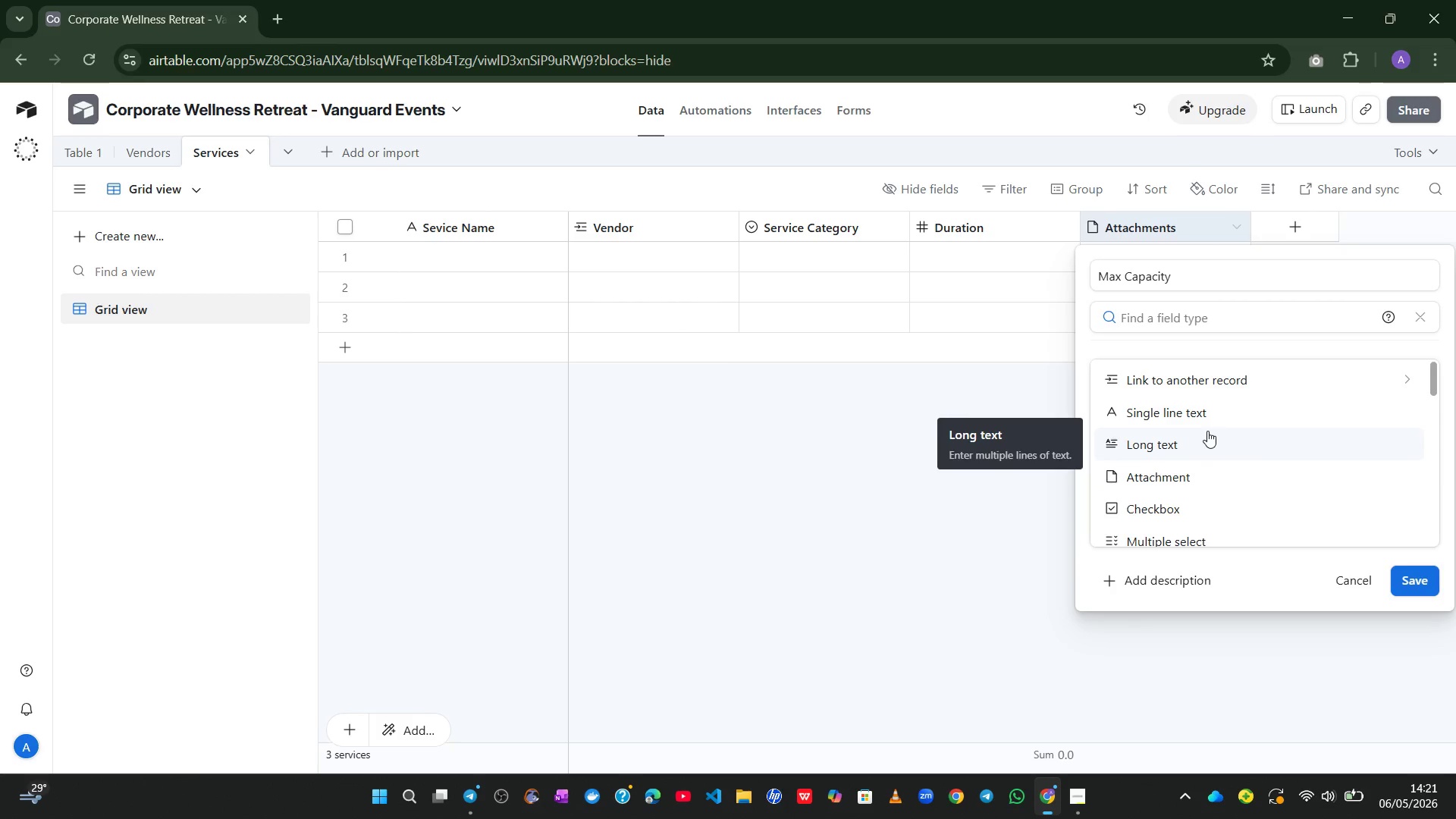 
wait(6.75)
 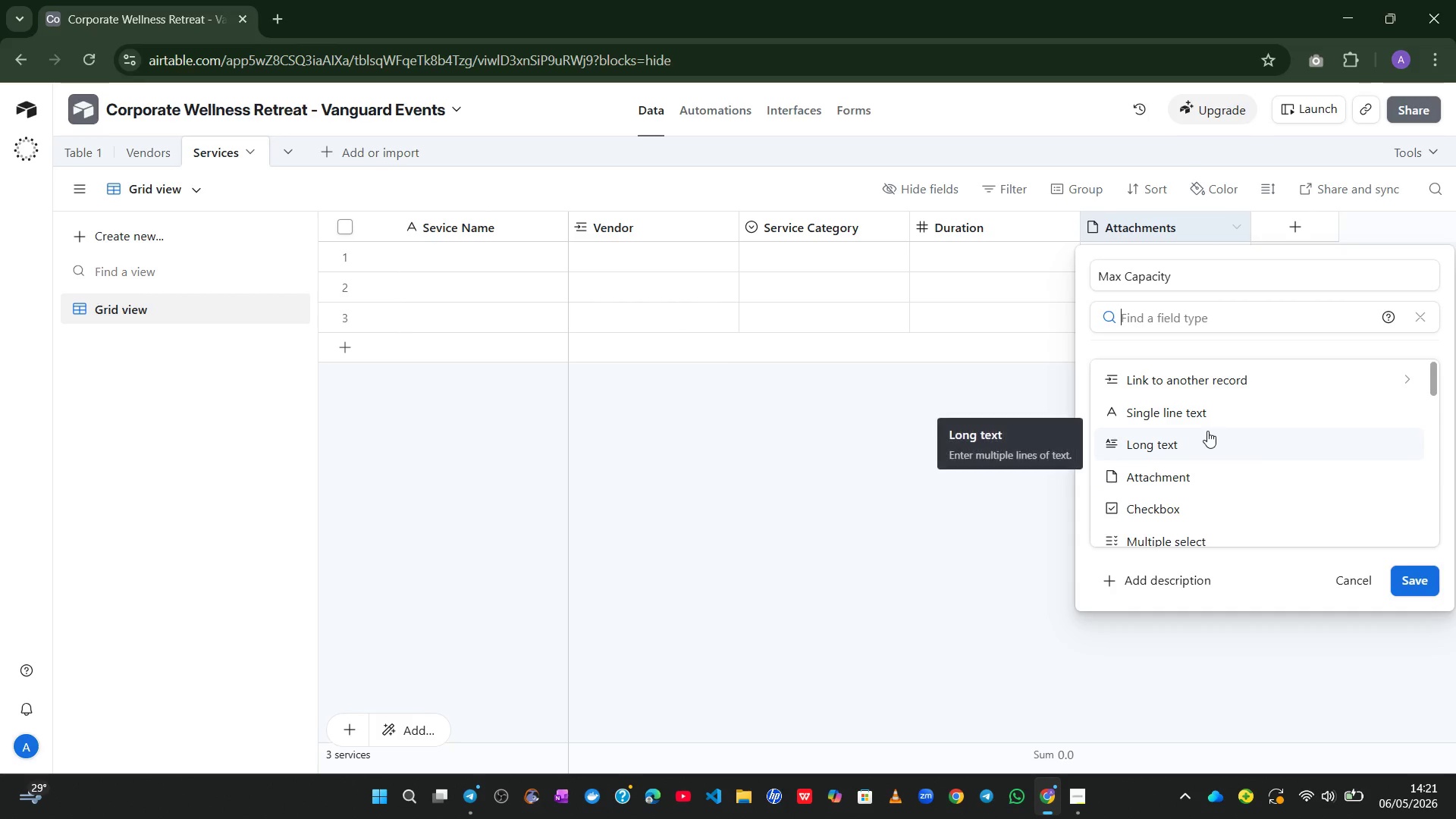 
mouse_move([1244, 475])
 